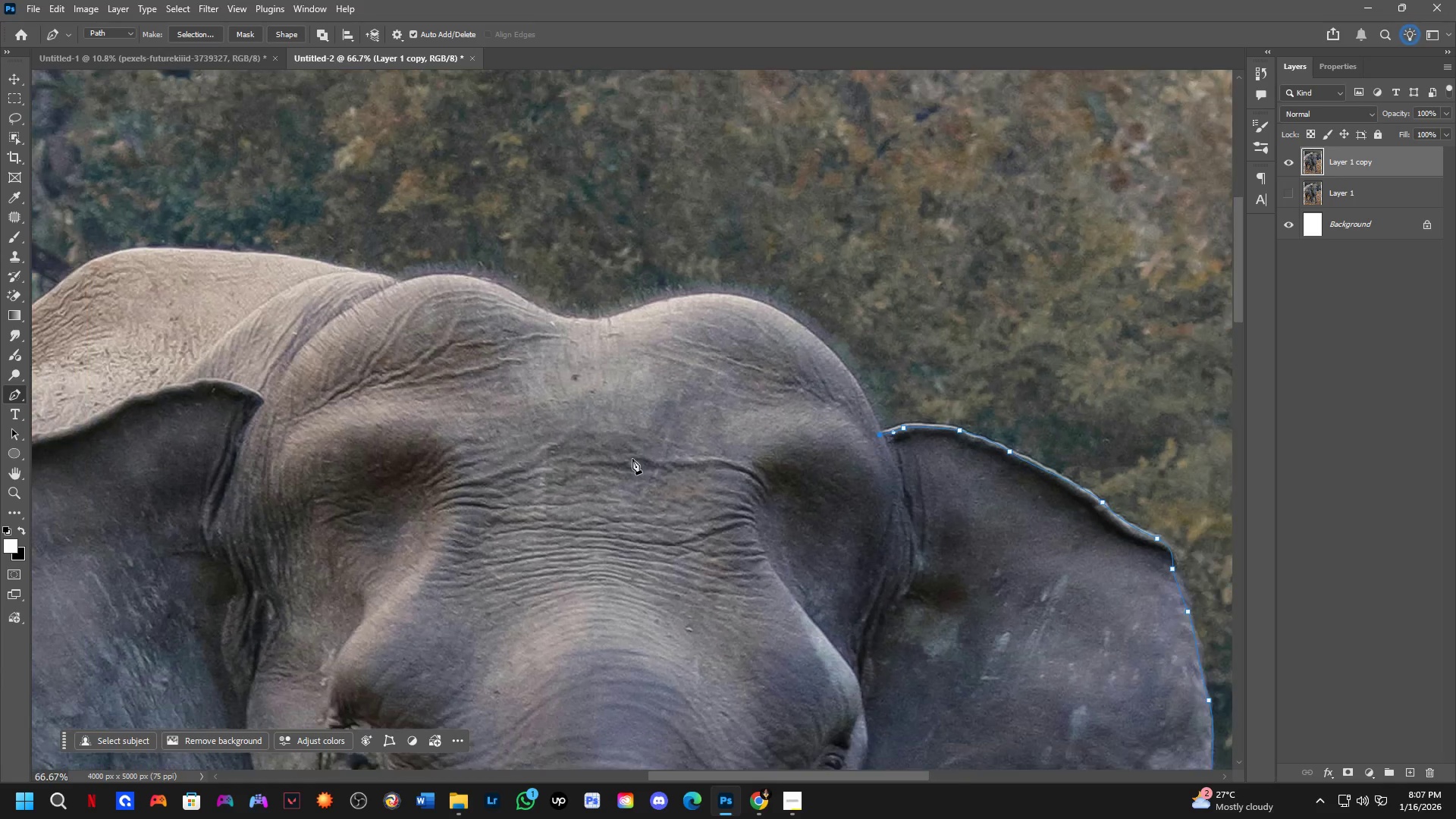 
scroll: coordinate [737, 453], scroll_direction: down, amount: 1.0
 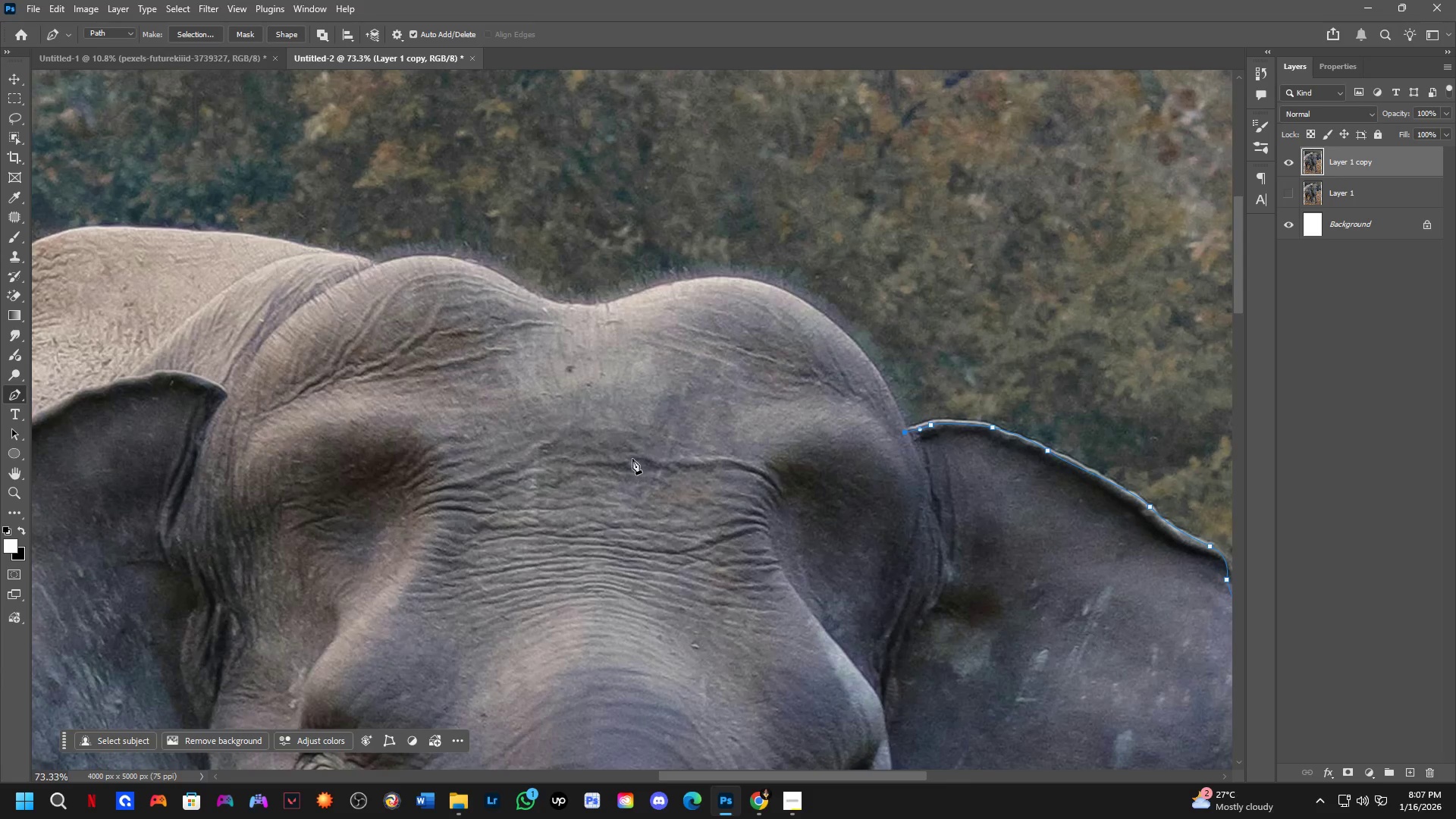 
hold_key(key=Space, duration=0.52)
 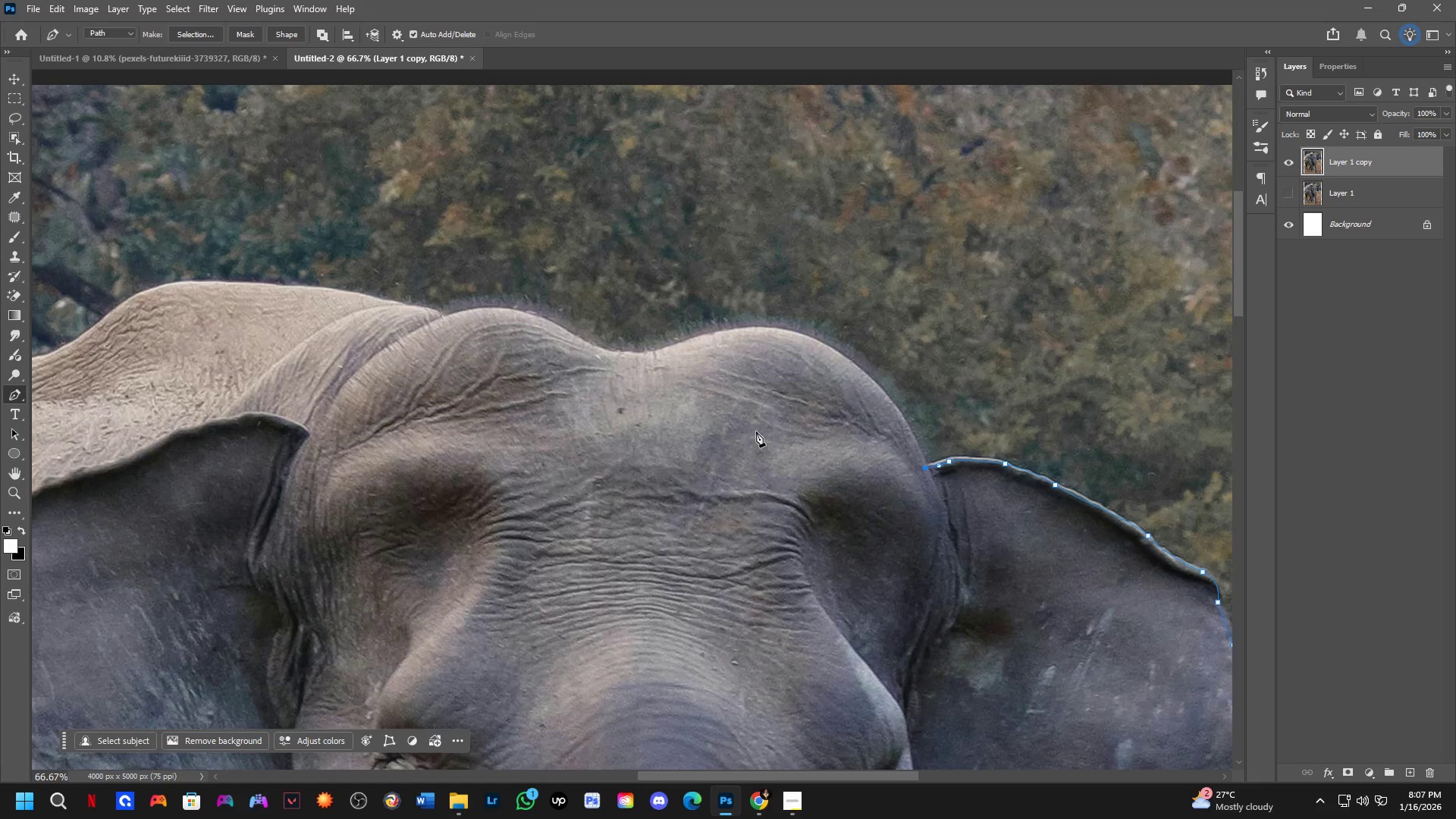 
left_click_drag(start_coordinate=[632, 458], to_coordinate=[678, 491])
 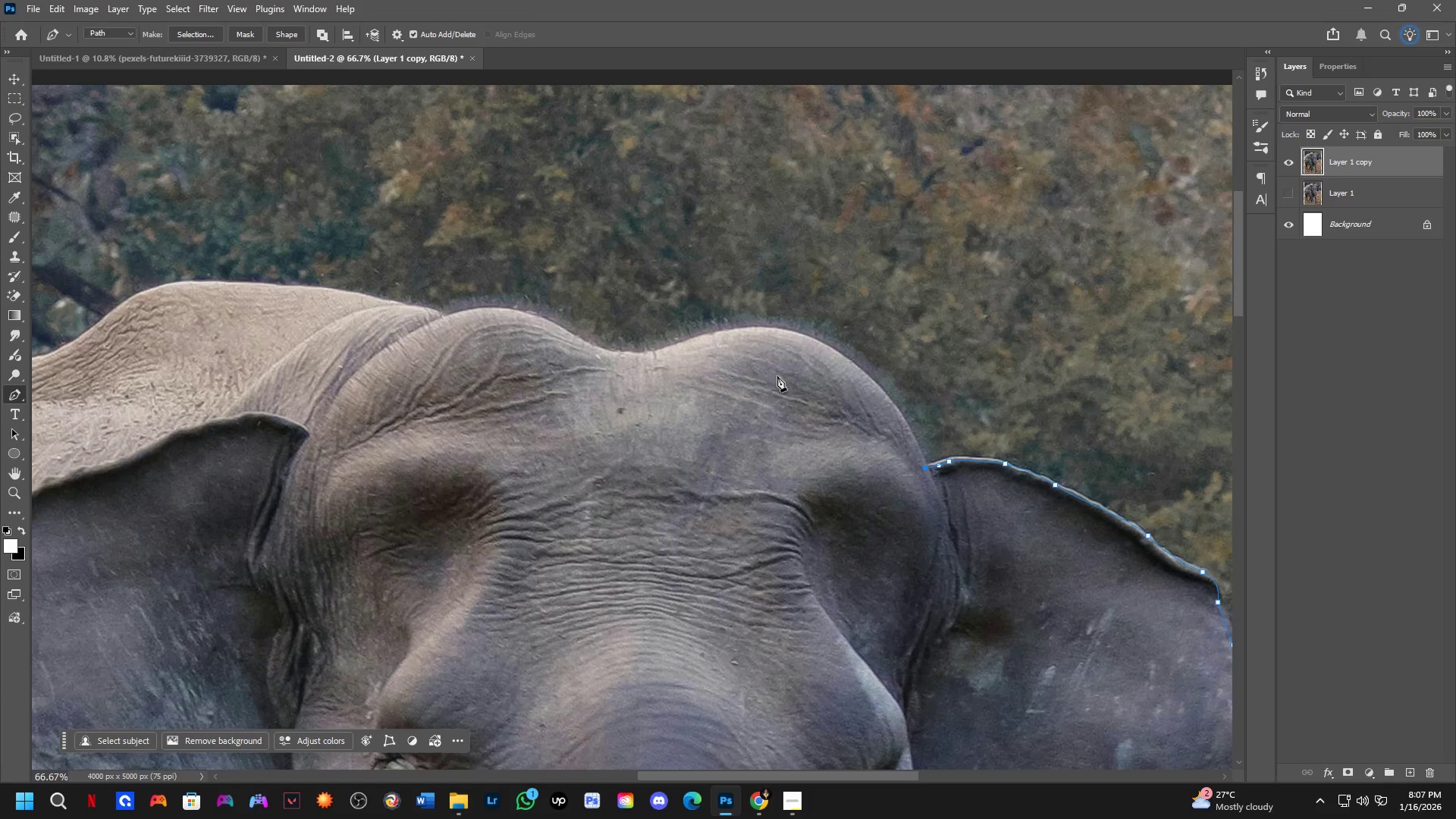 
scroll: coordinate [632, 459], scroll_direction: down, amount: 1.0
 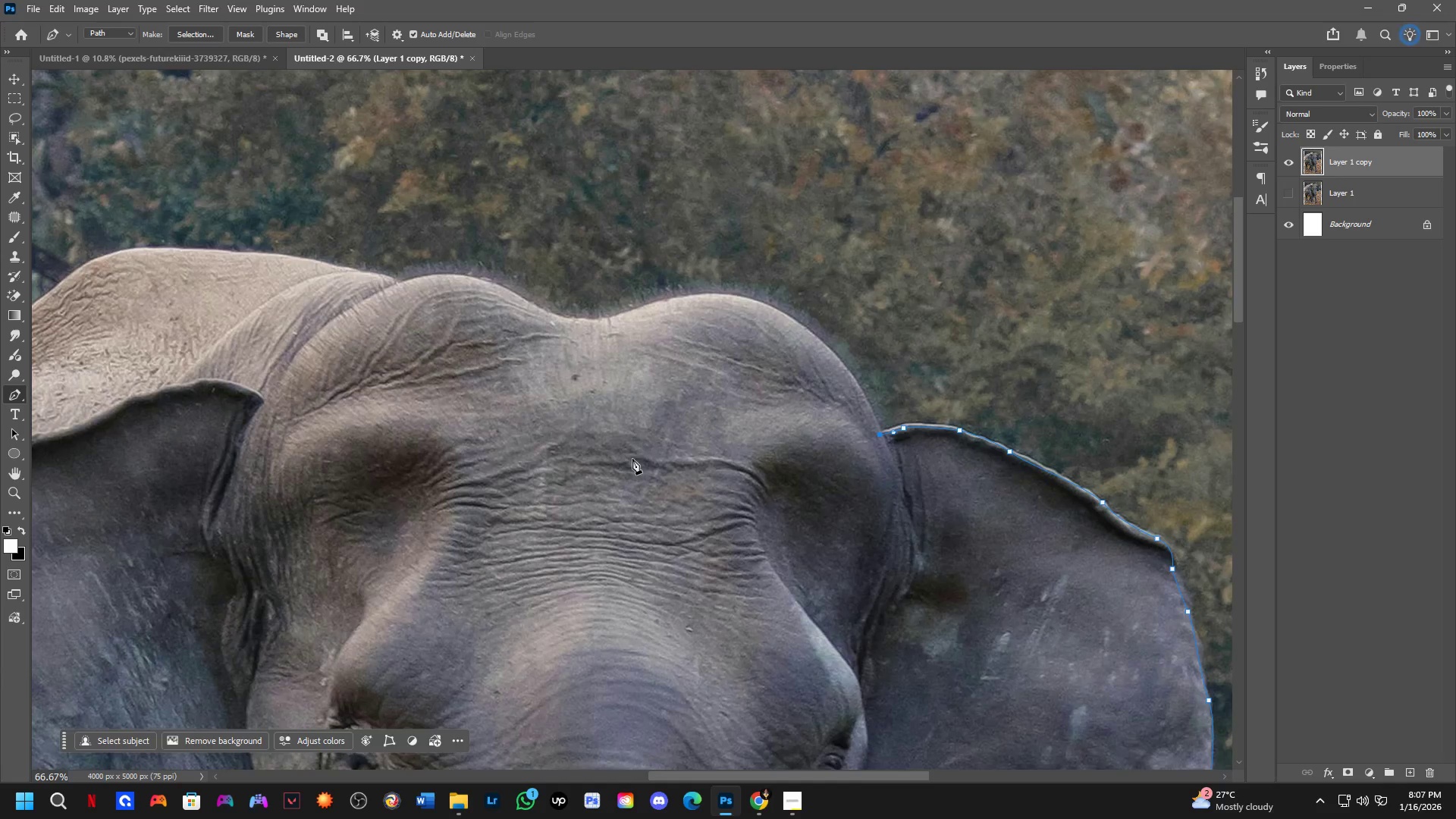 
left_click_drag(start_coordinate=[779, 329], to_coordinate=[661, 300])
 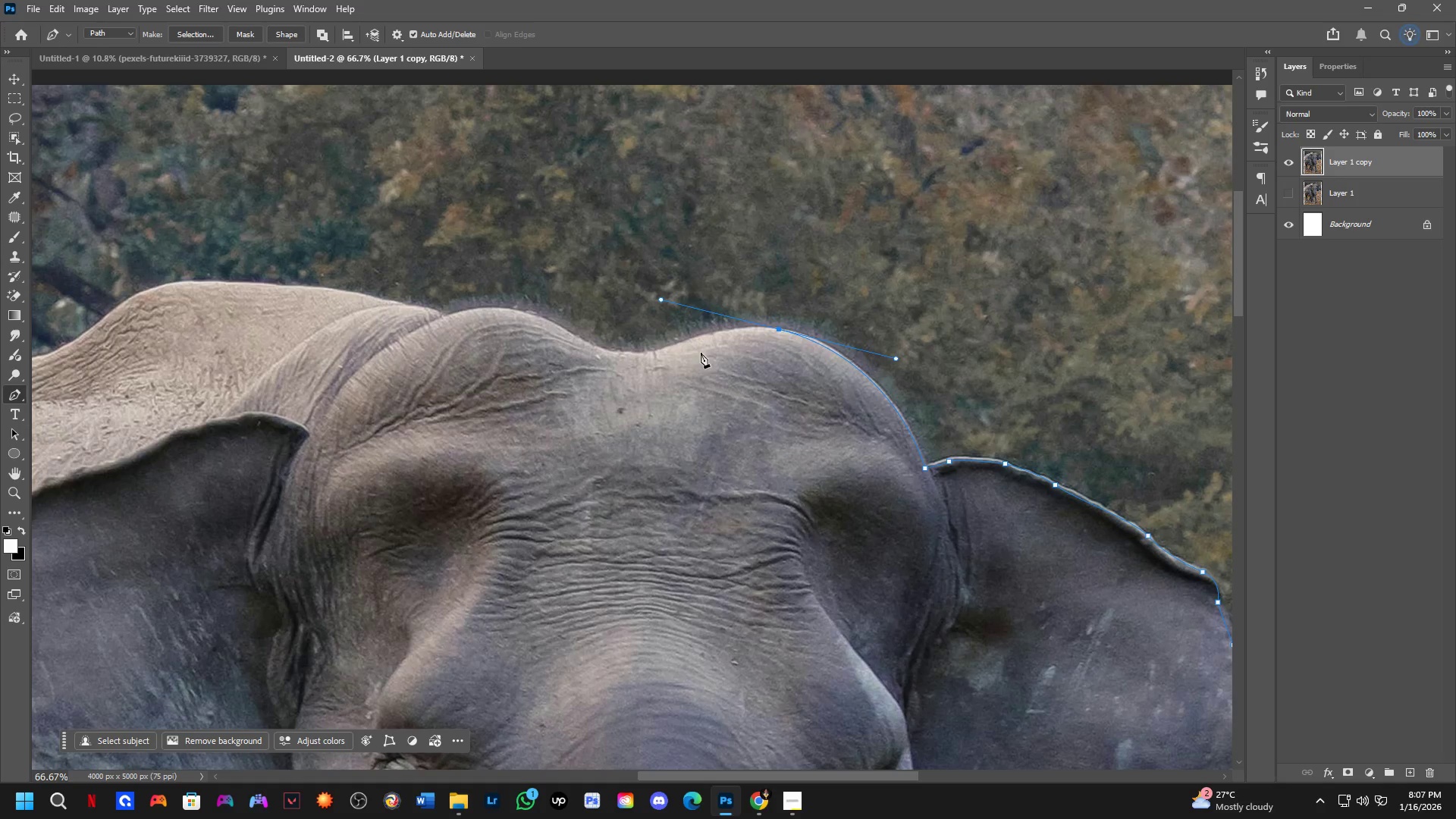 
hold_key(key=Space, duration=0.64)
 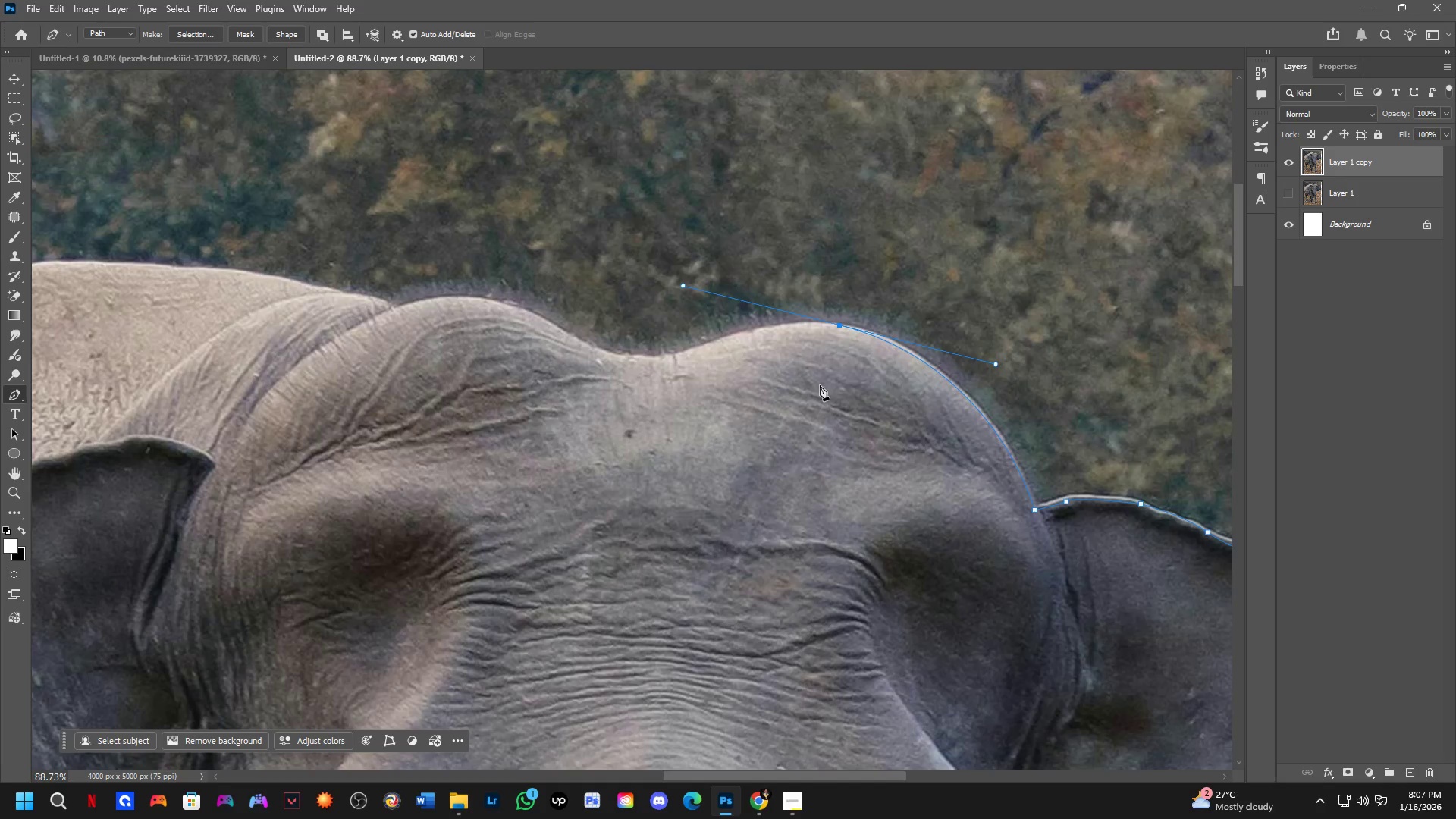 
left_click_drag(start_coordinate=[723, 410], to_coordinate=[764, 435])
 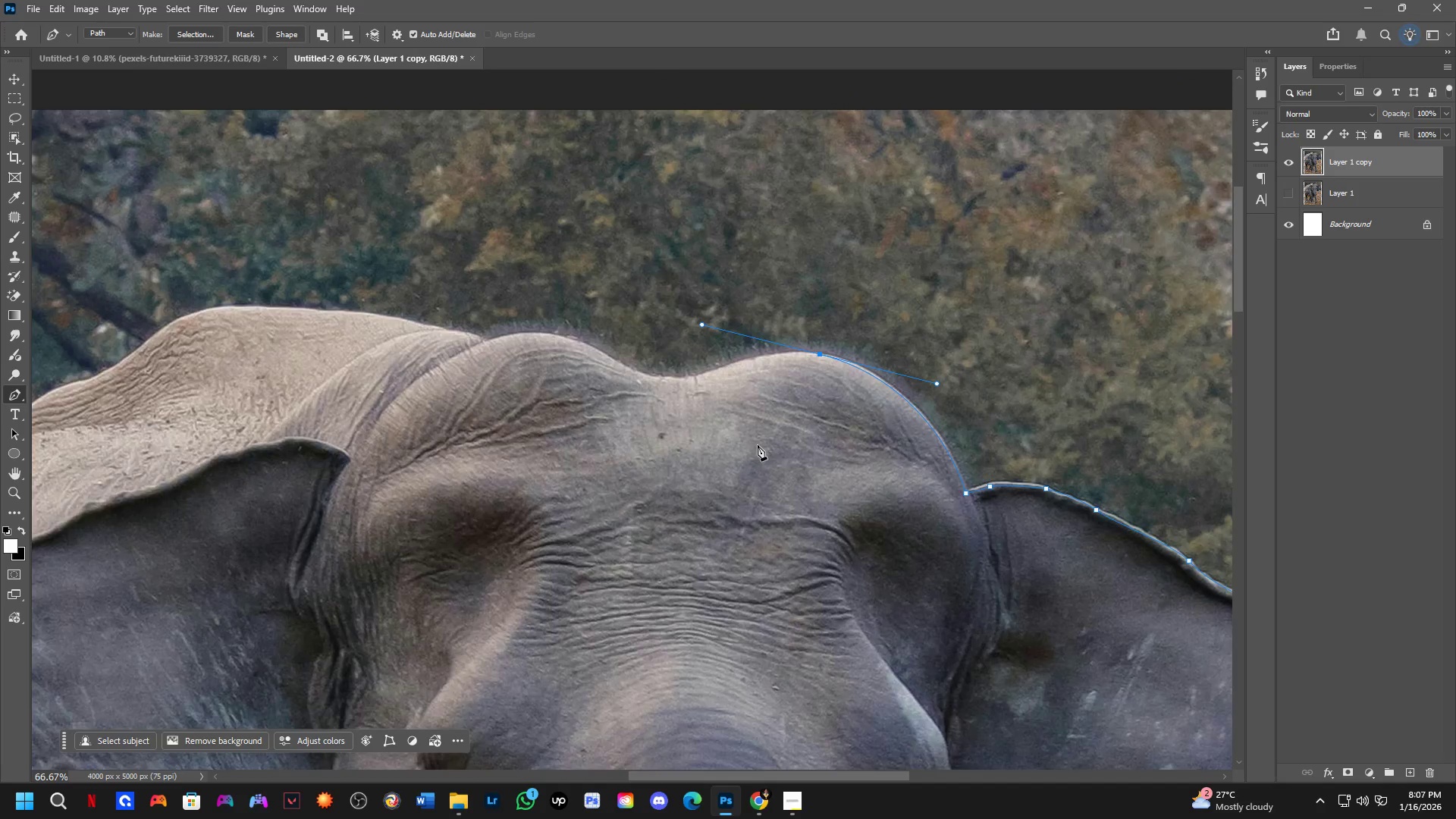 
scroll: coordinate [742, 384], scroll_direction: up, amount: 7.0
 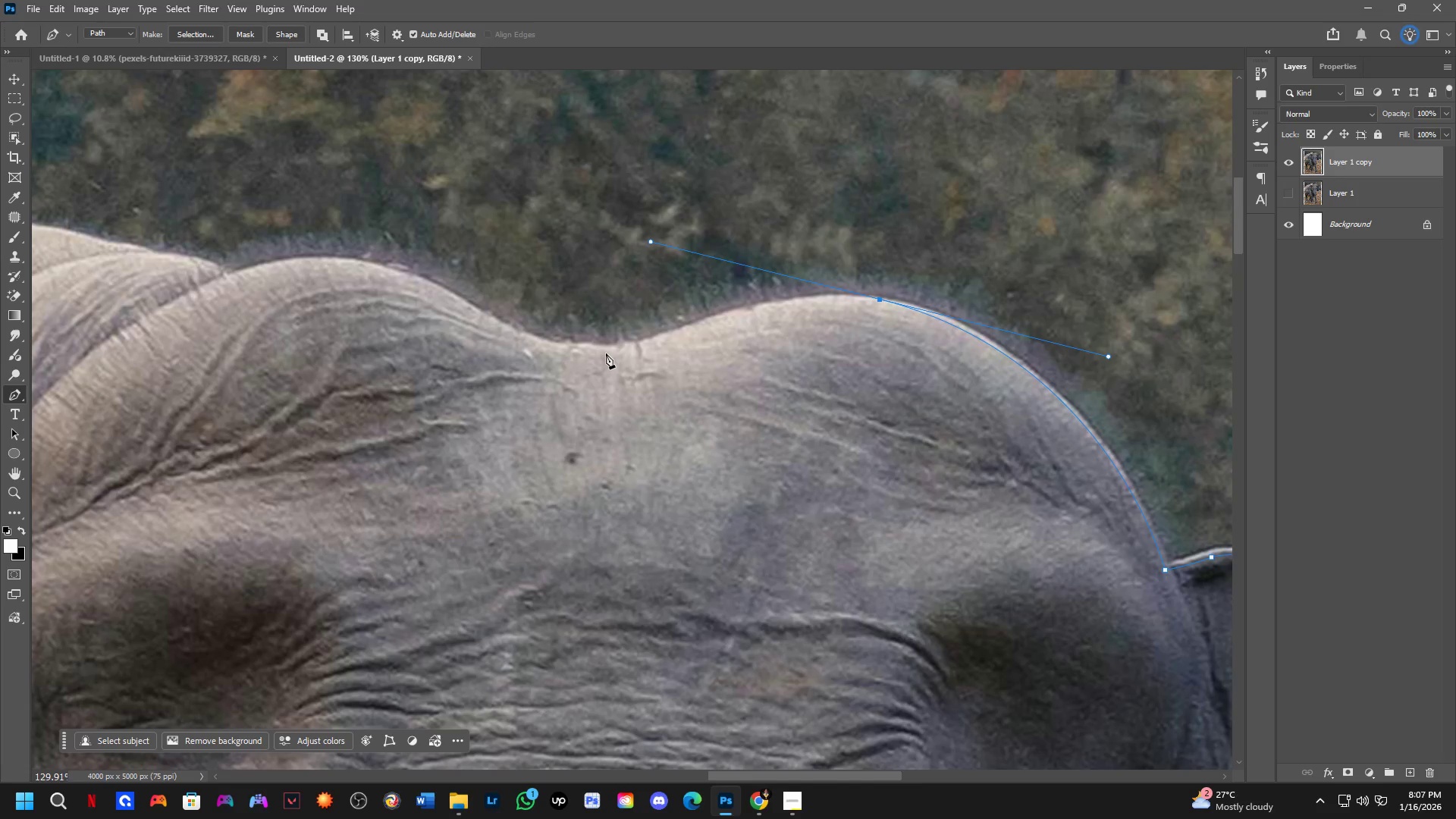 
left_click_drag(start_coordinate=[606, 353], to_coordinate=[556, 360])
 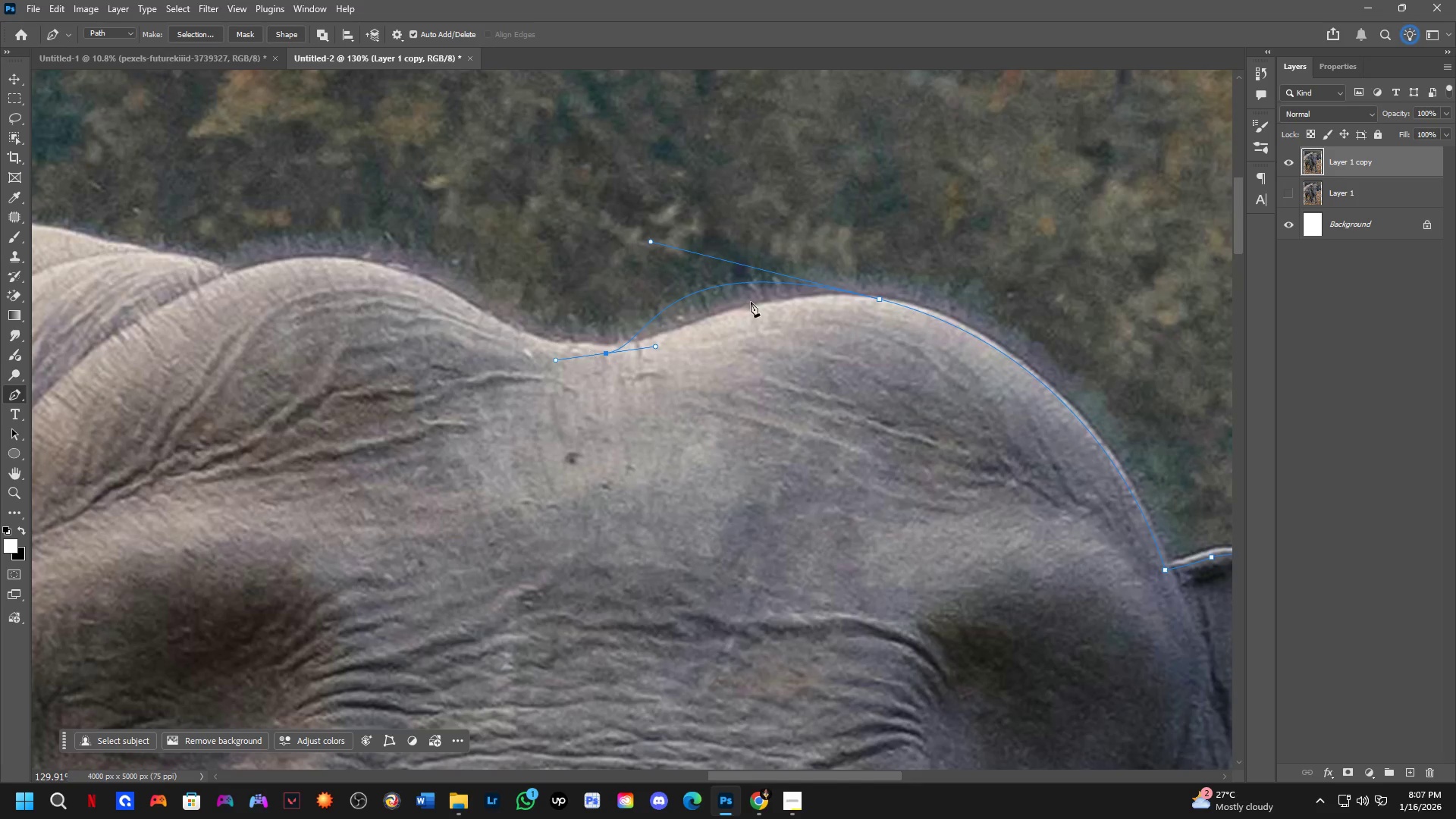 
key(Control+Z)
 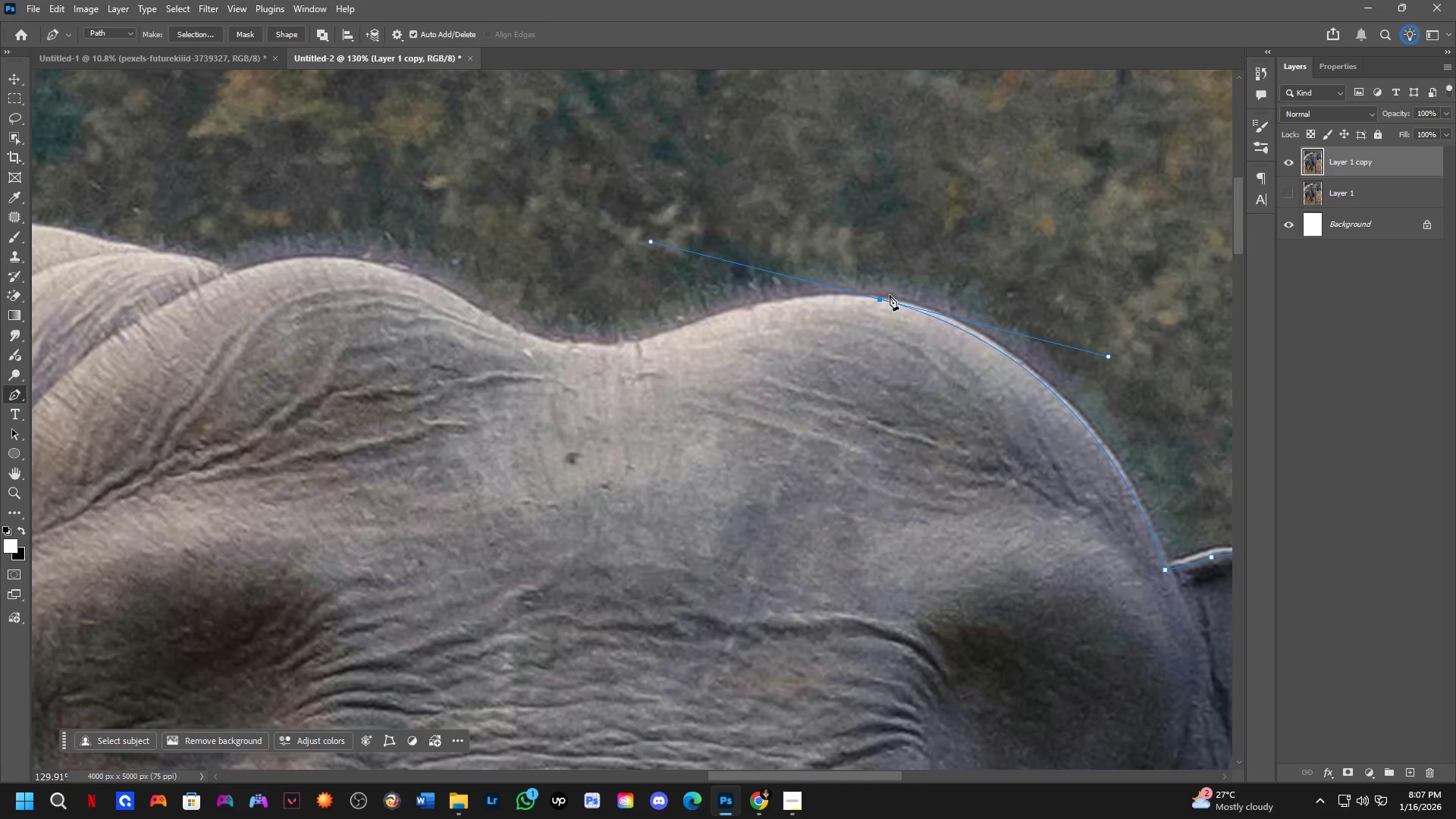 
hold_key(key=AltLeft, duration=0.48)
left_click([879, 301])
 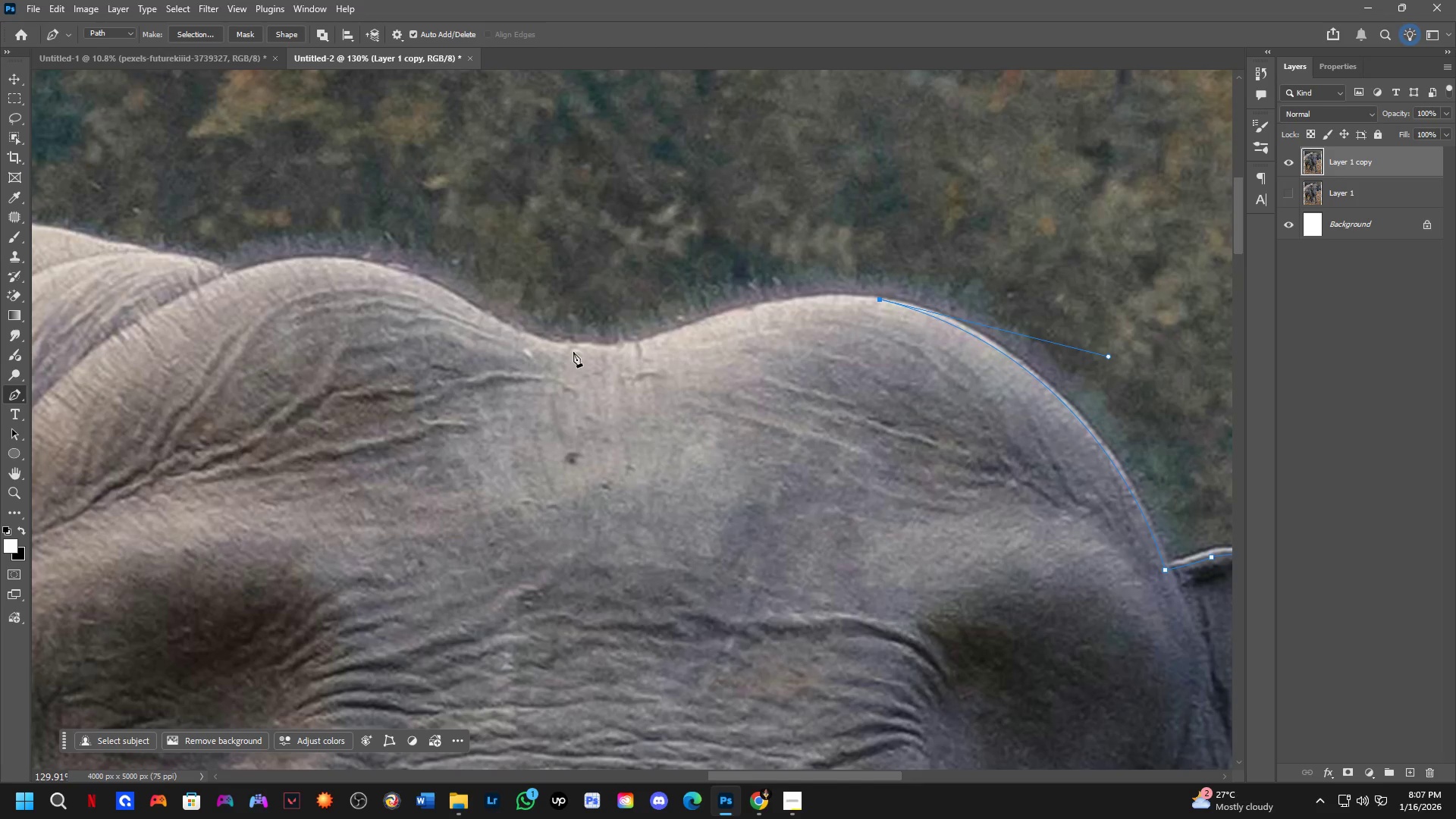 
left_click_drag(start_coordinate=[573, 351], to_coordinate=[455, 363])
 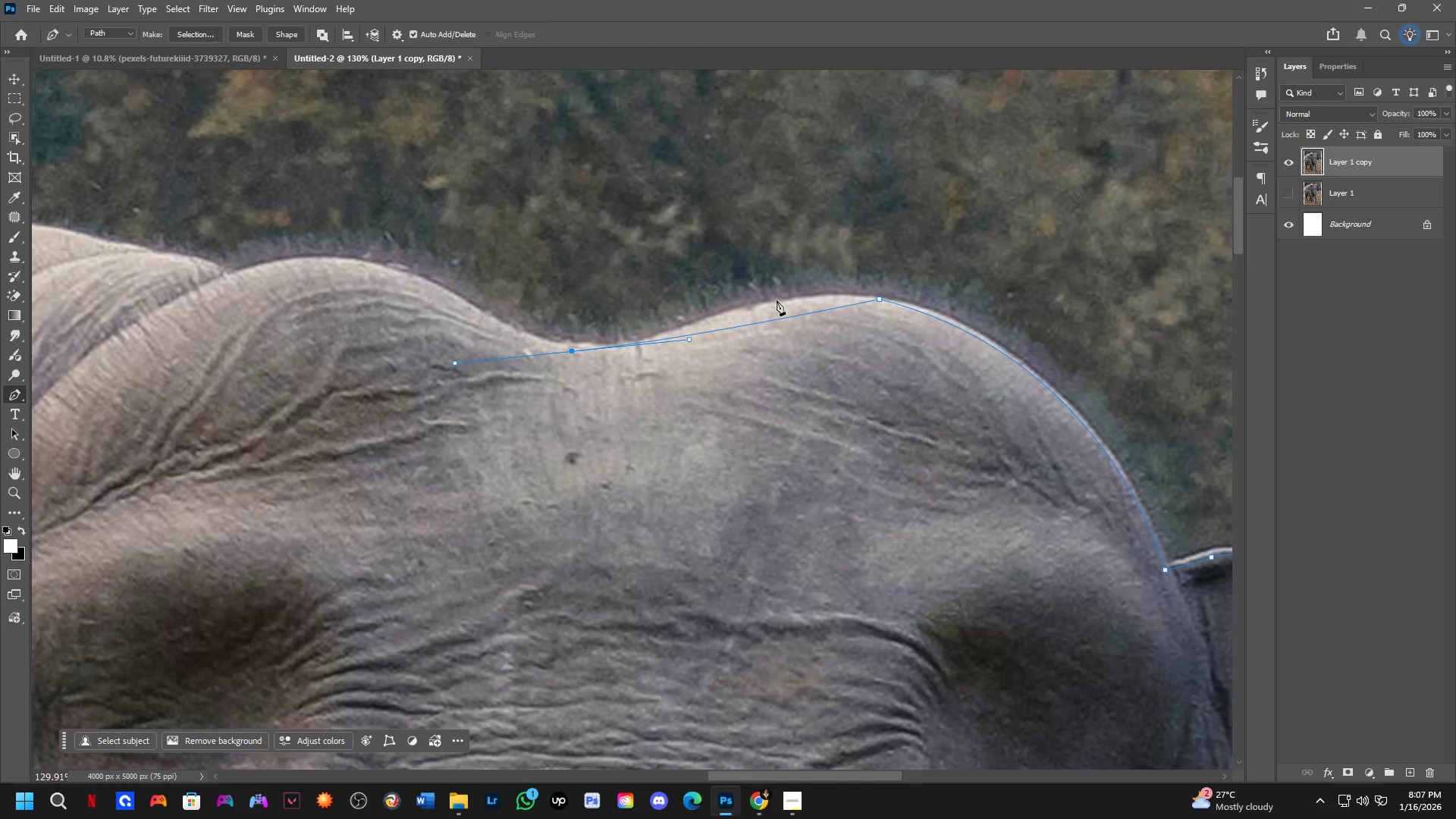 
key(Control+ControlLeft)
 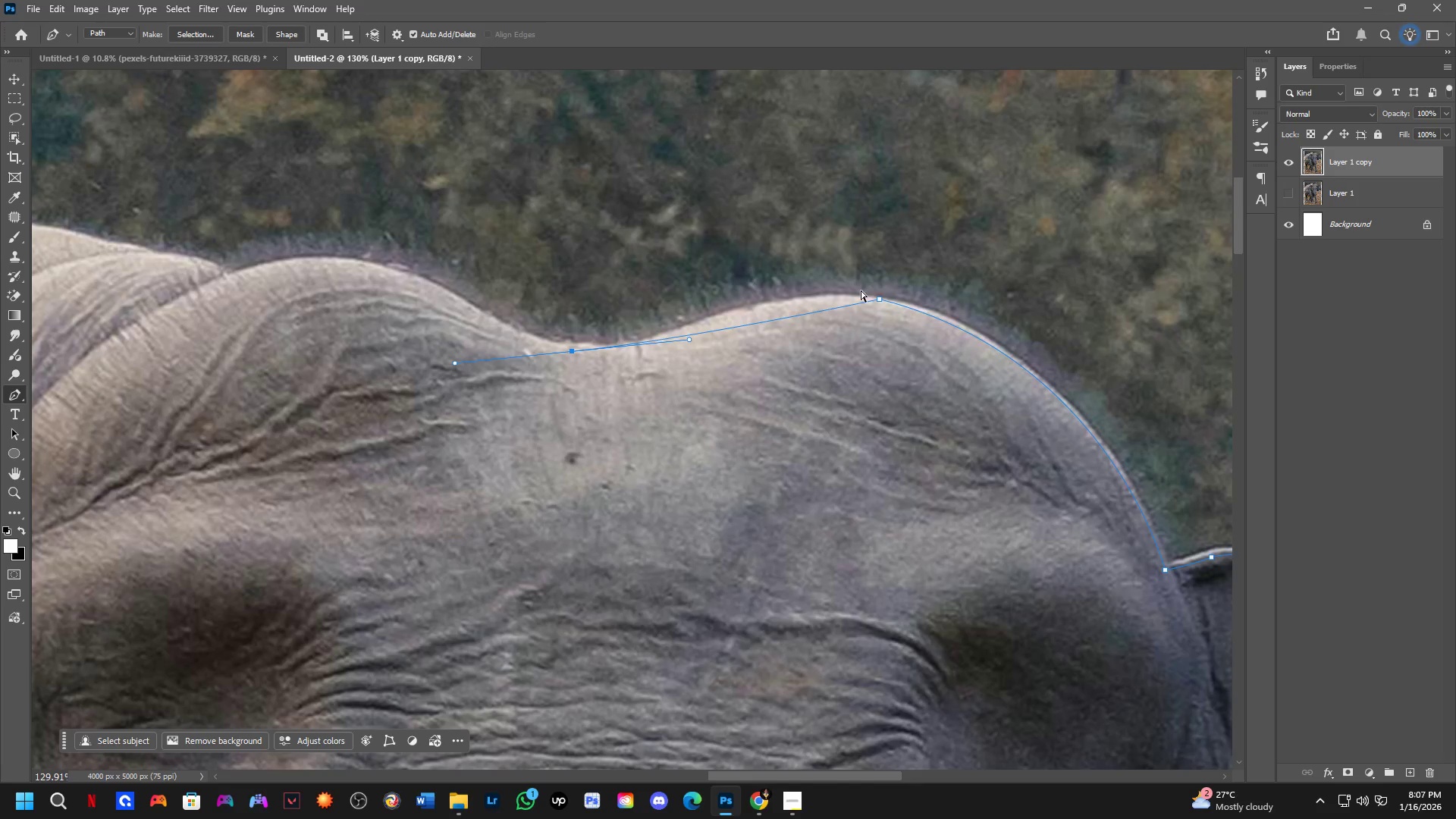 
key(Control+Z)
 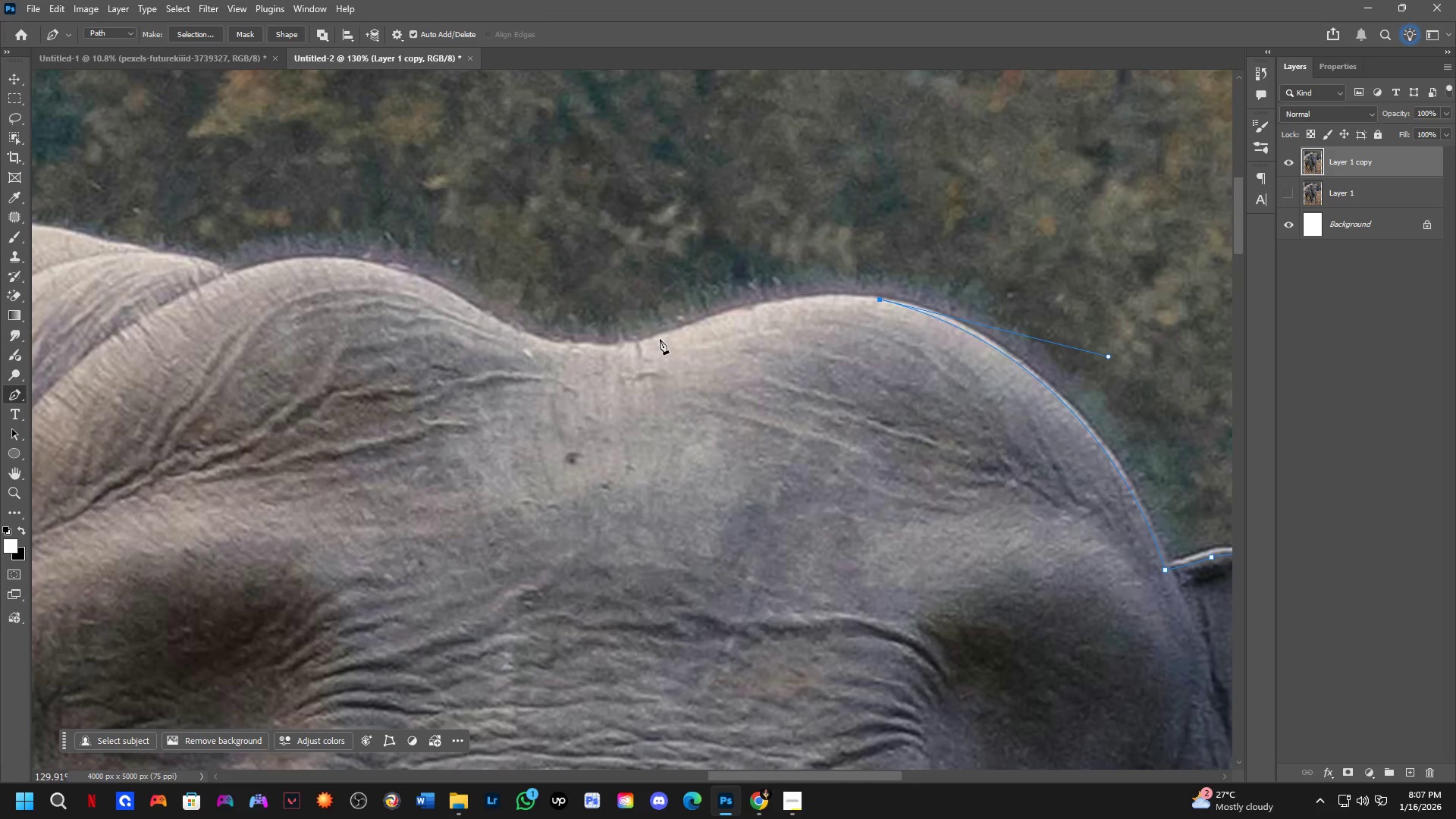 
left_click_drag(start_coordinate=[653, 342], to_coordinate=[515, 401])
 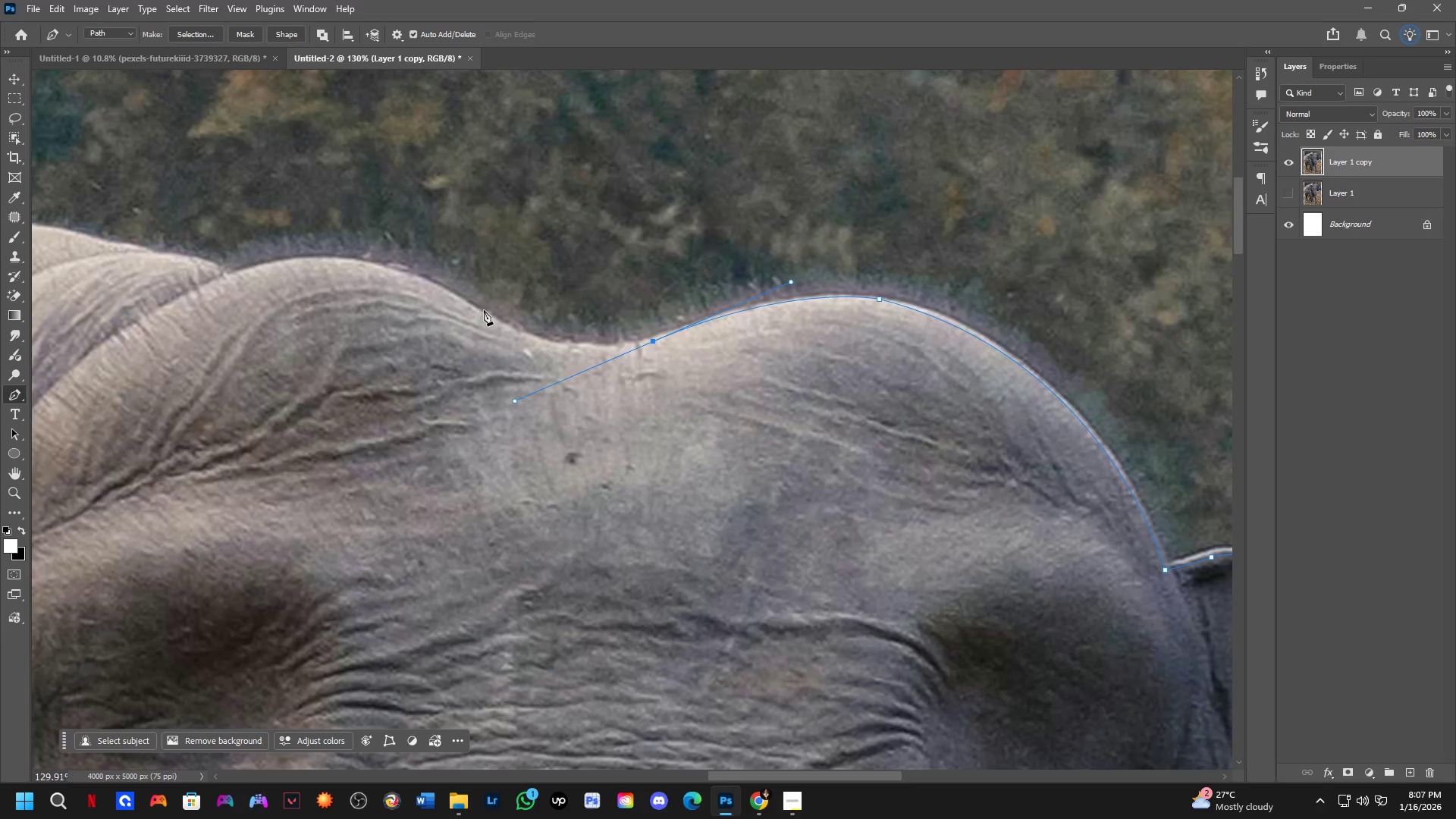 
left_click_drag(start_coordinate=[481, 312], to_coordinate=[454, 293])
 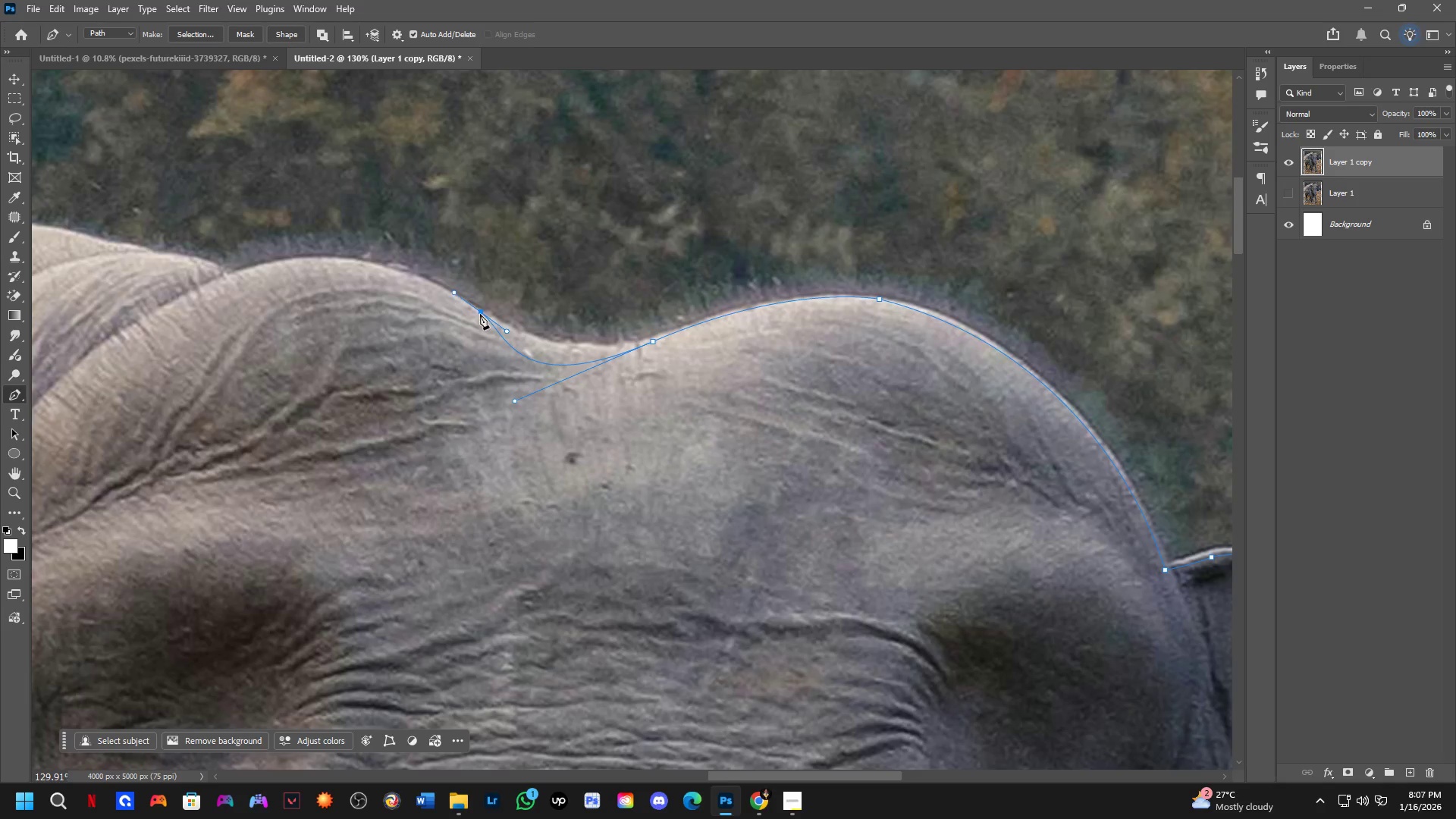 
key(Control+ControlLeft)
 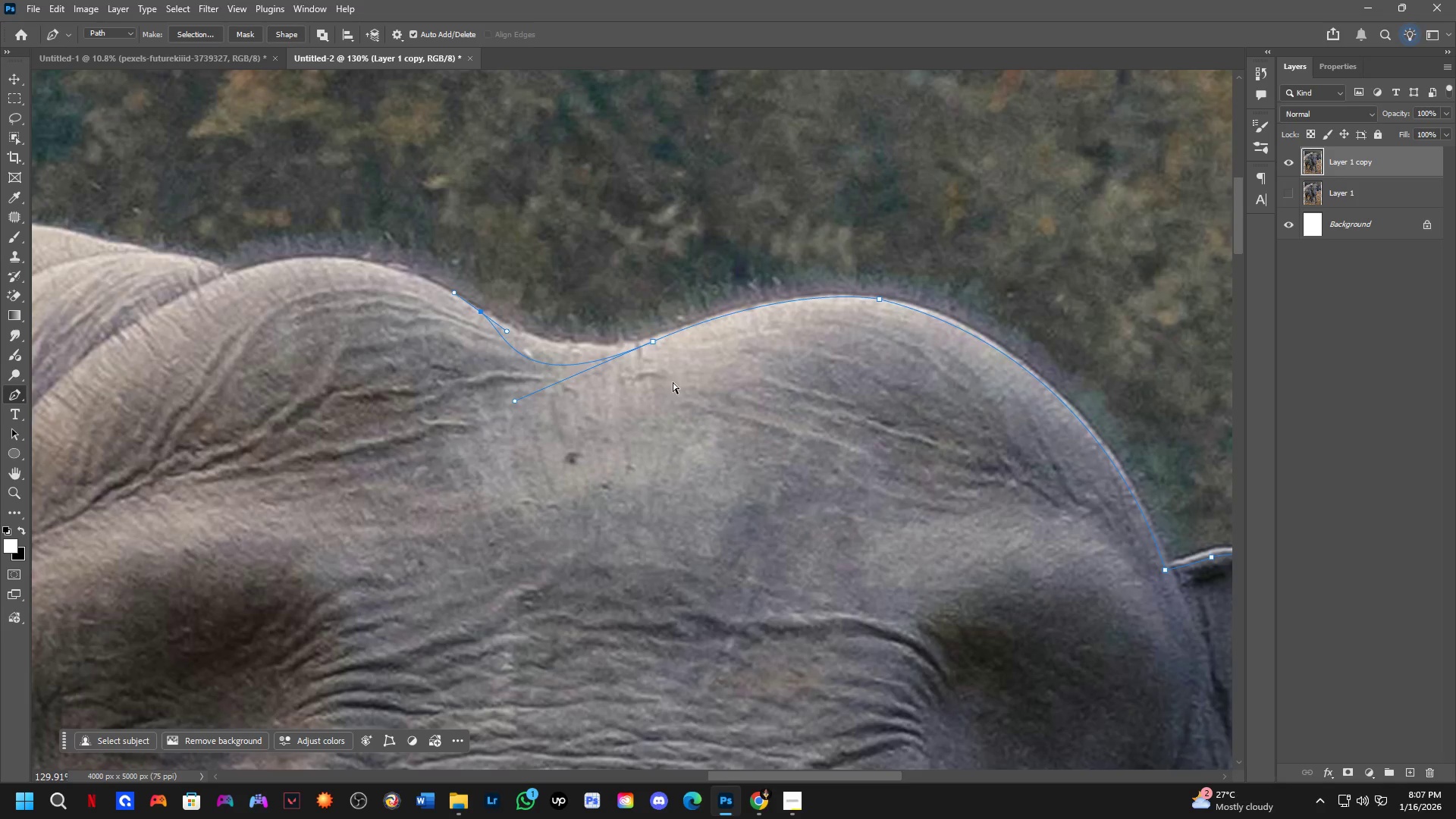 
key(Control+Z)
 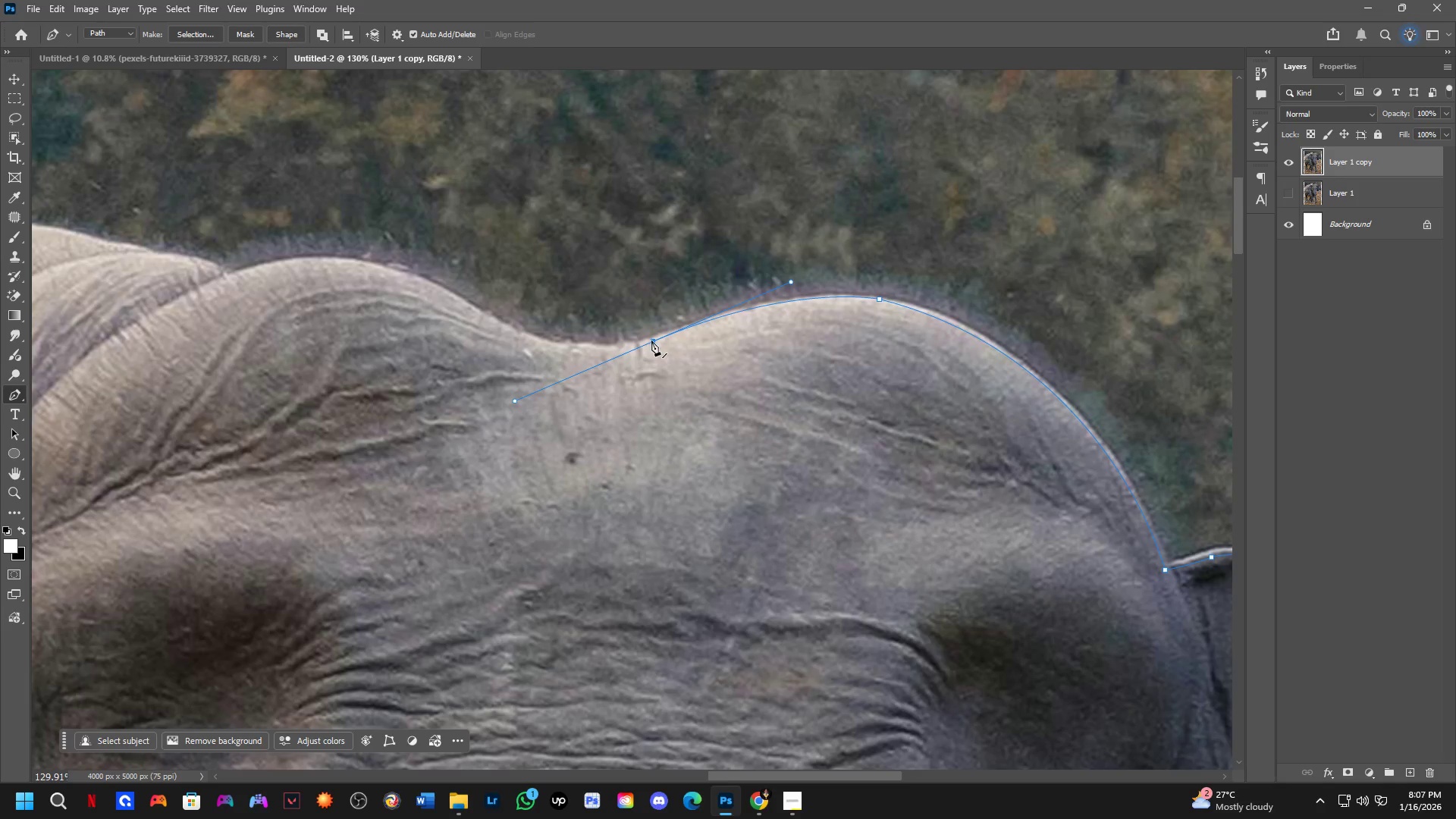 
key(Space)
 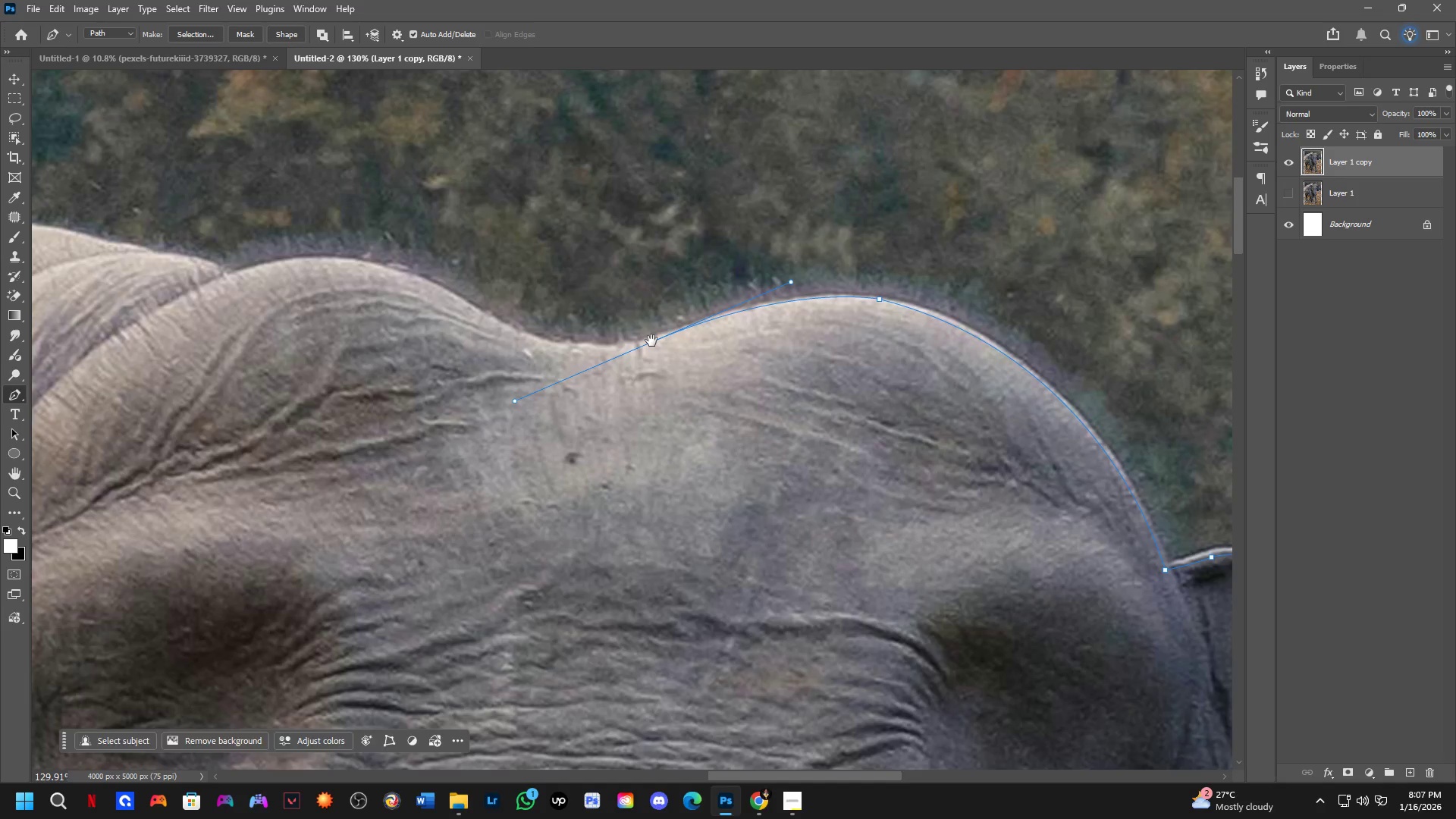 
left_click([651, 340])
 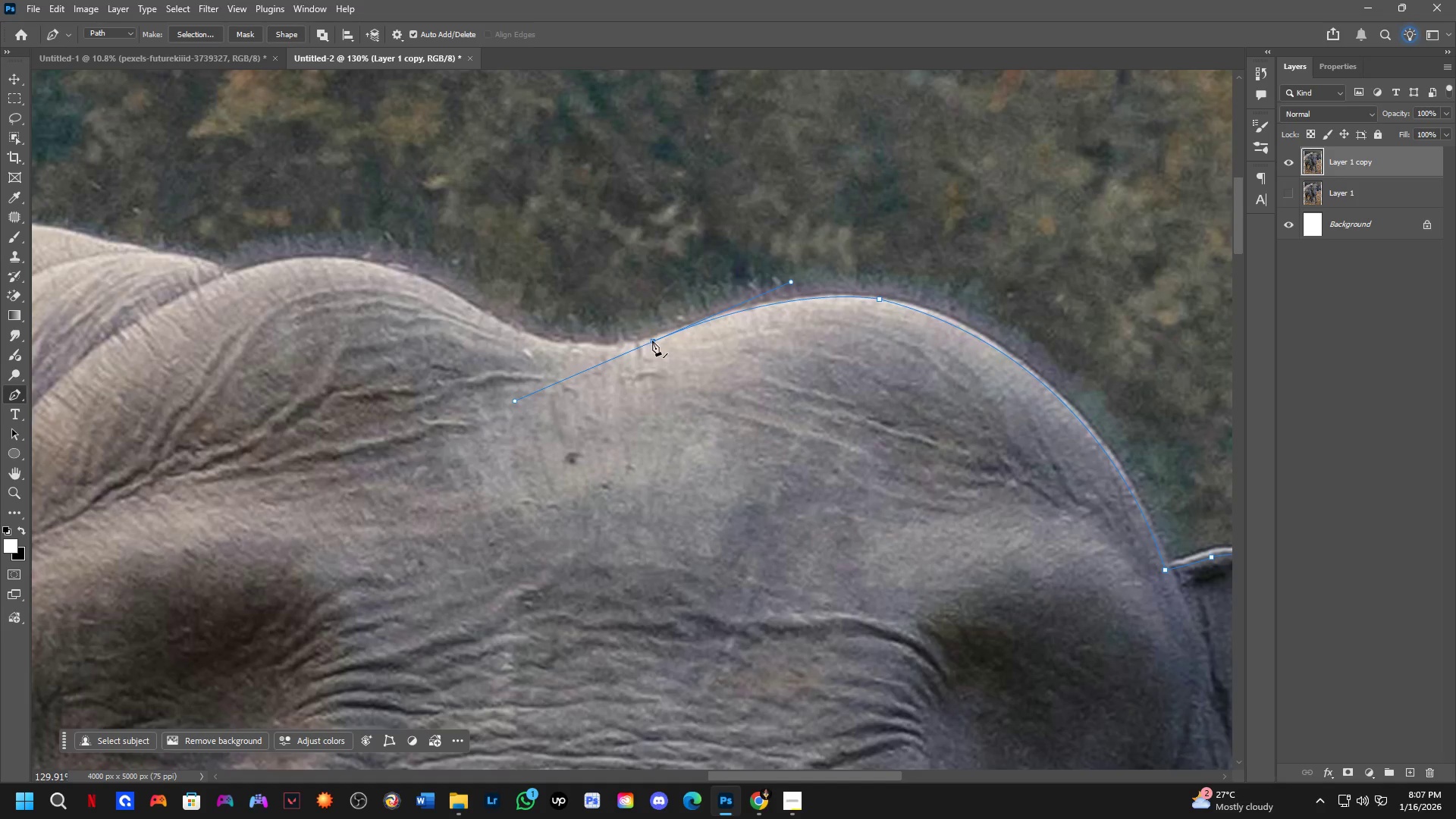 
hold_key(key=AltLeft, duration=0.39)
 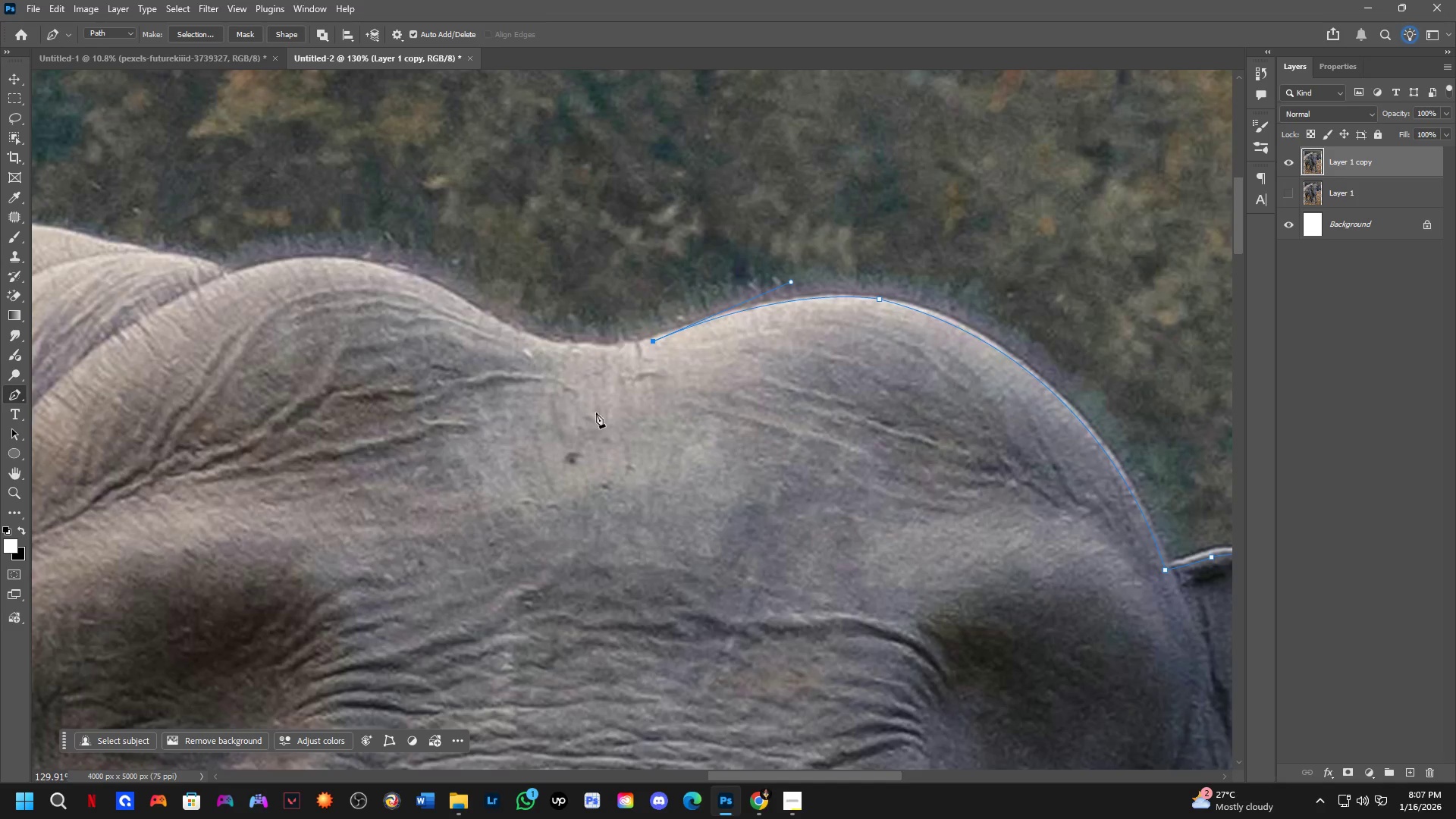 
hold_key(key=Space, duration=0.58)
 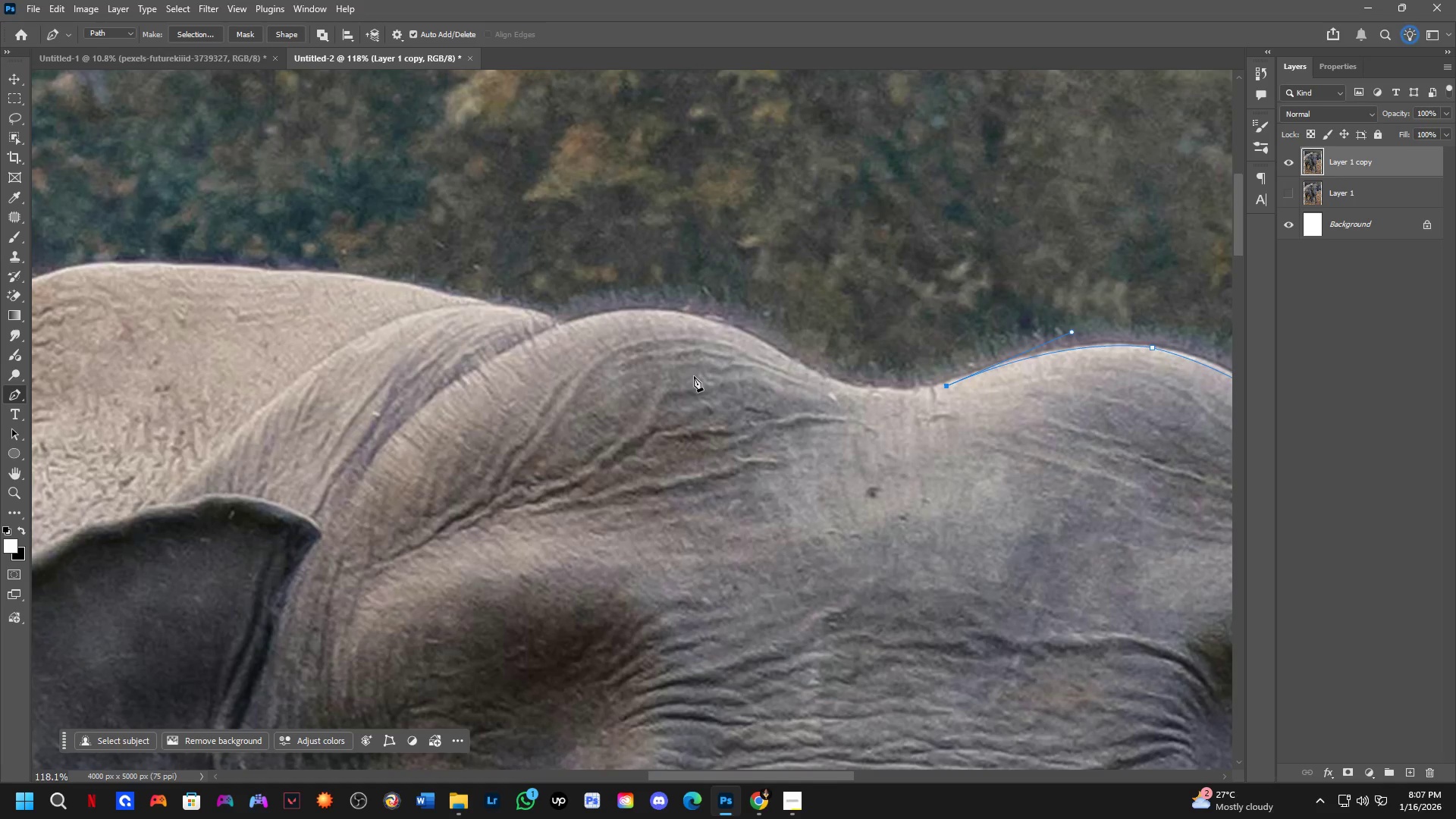 
left_click_drag(start_coordinate=[566, 423], to_coordinate=[883, 468])
 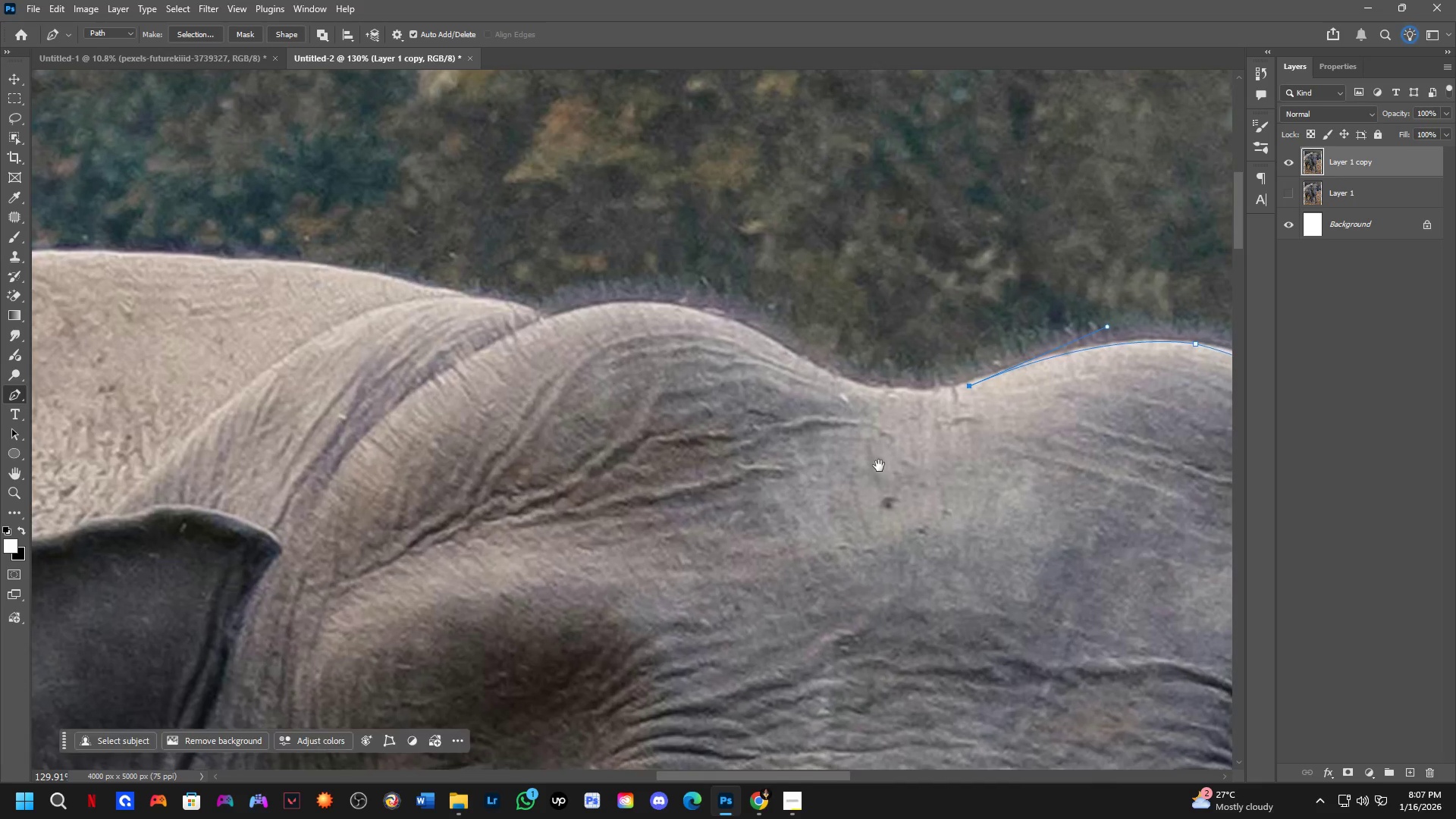 
hold_key(key=Space, duration=4.33)
 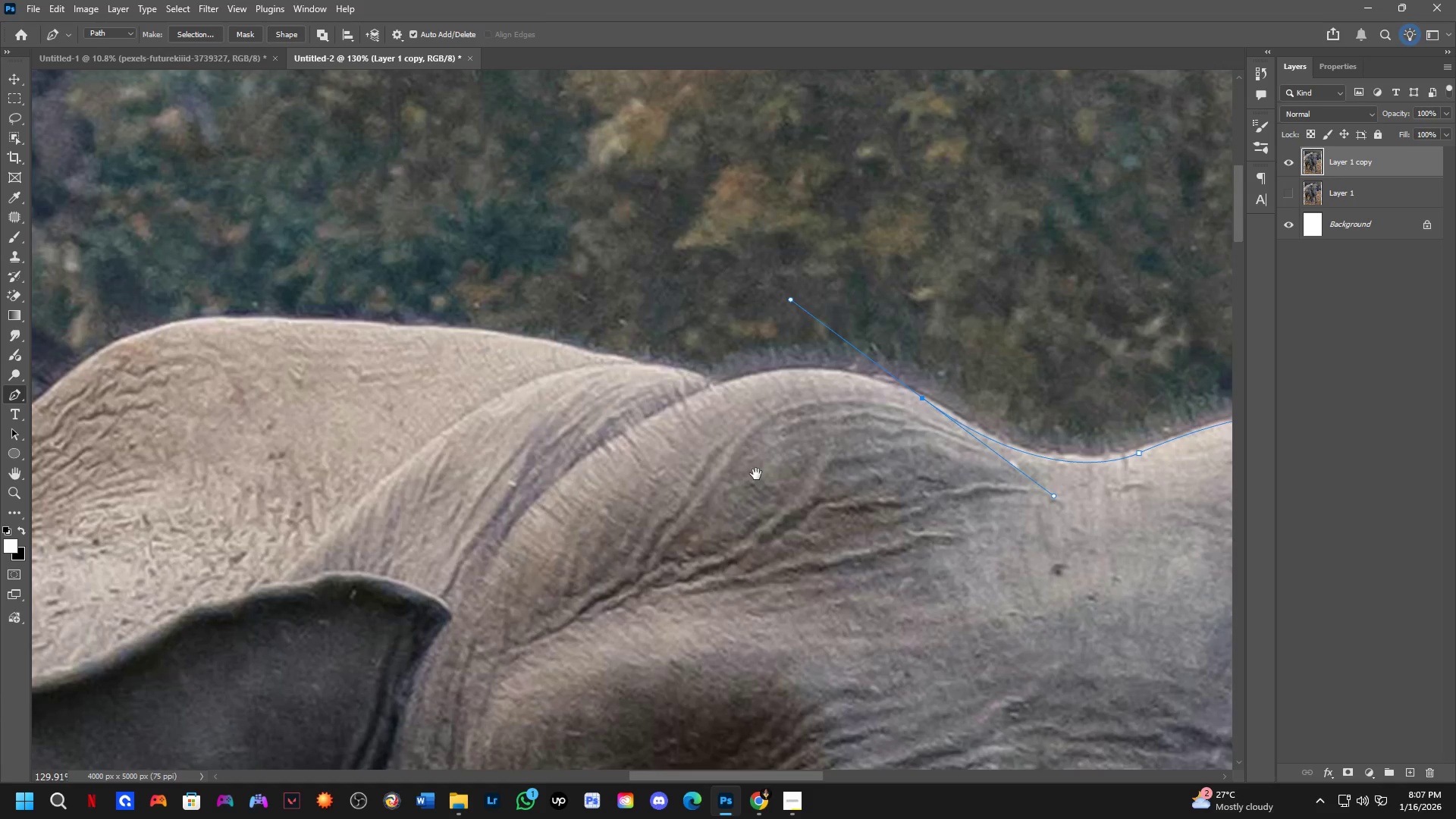 
scroll: coordinate [710, 353], scroll_direction: none, amount: 0.0
 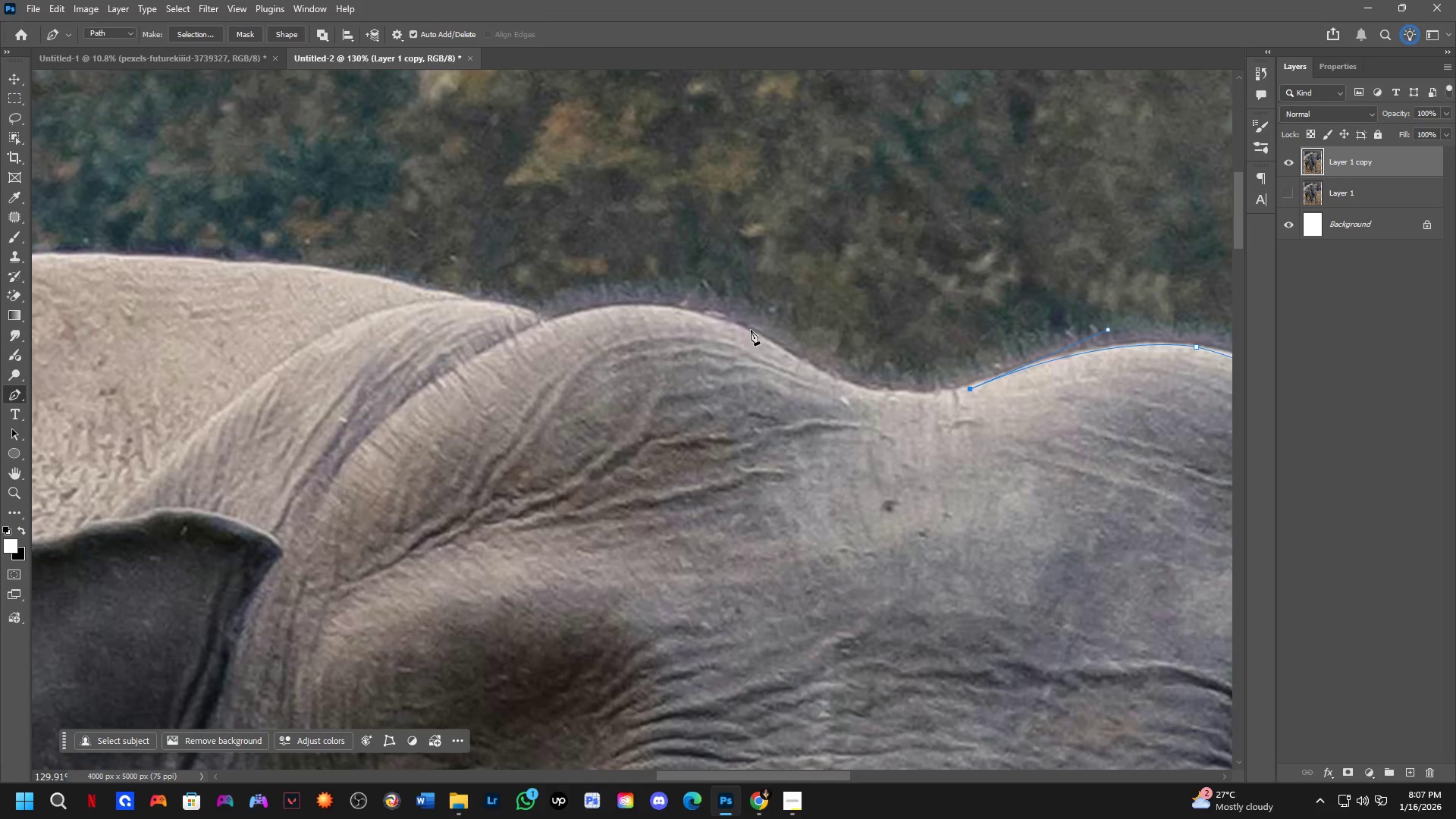 
left_click_drag(start_coordinate=[753, 334], to_coordinate=[622, 236])
 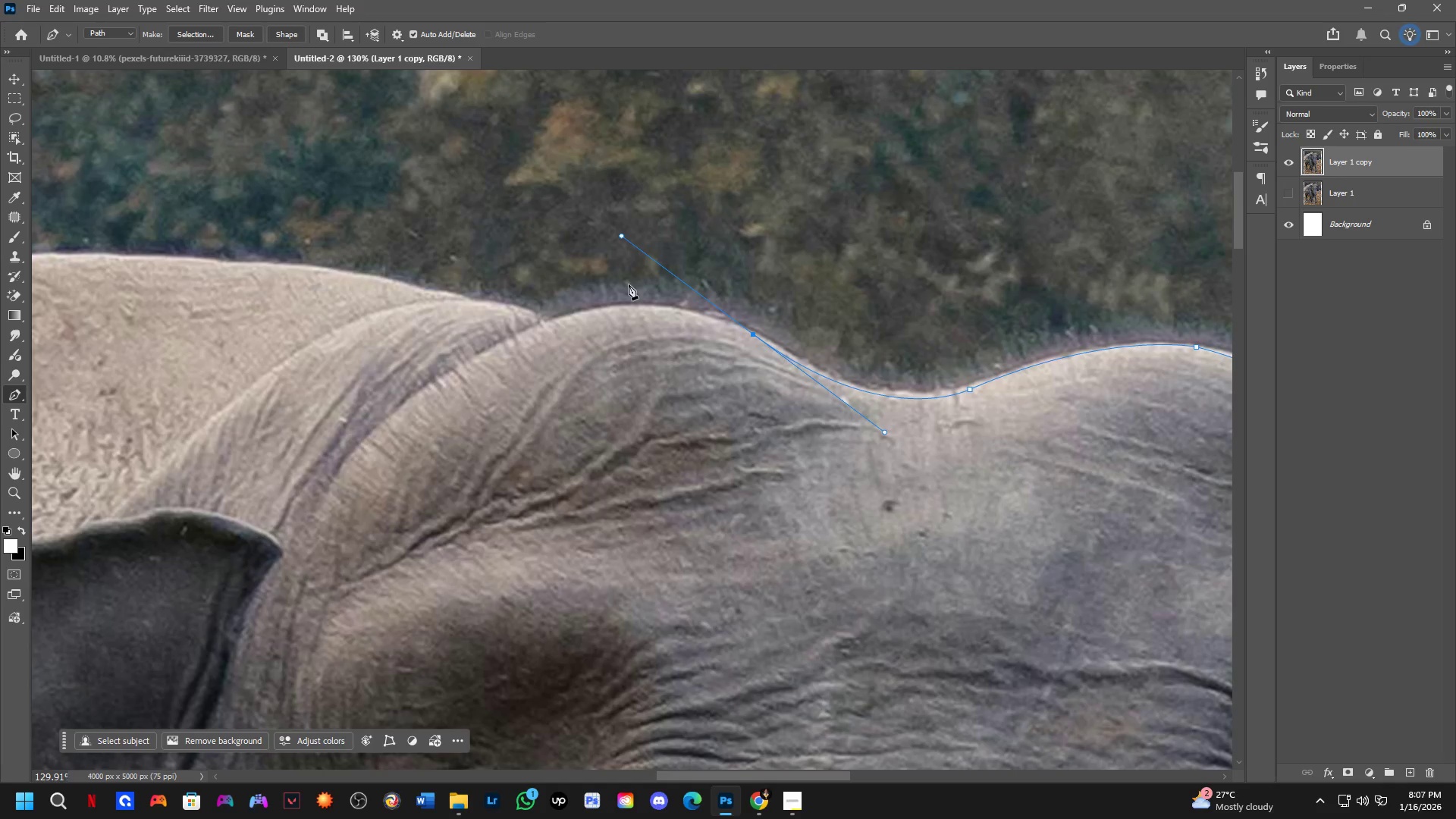 
hold_key(key=Space, duration=0.59)
 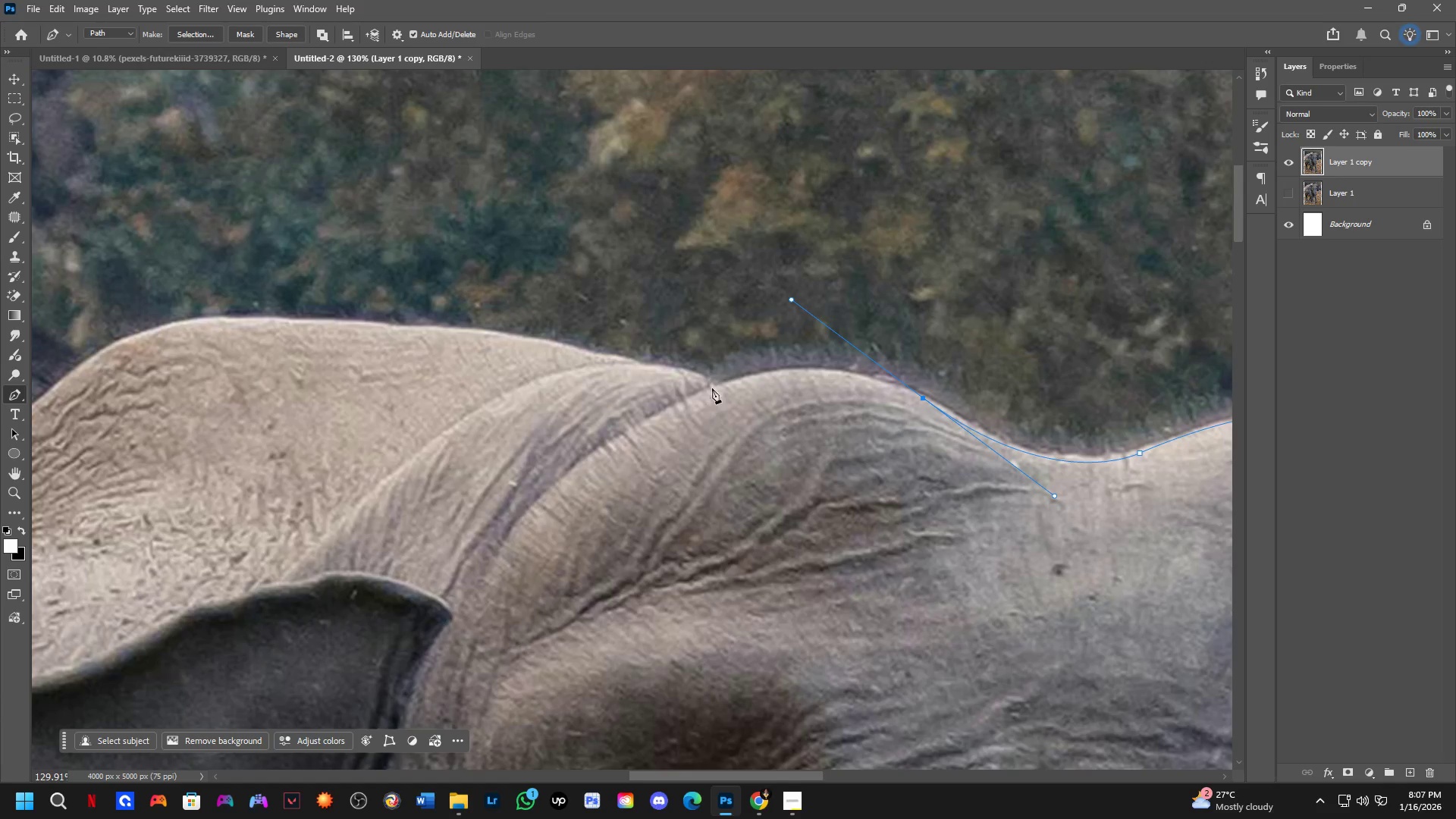 
left_click_drag(start_coordinate=[587, 410], to_coordinate=[757, 474])
 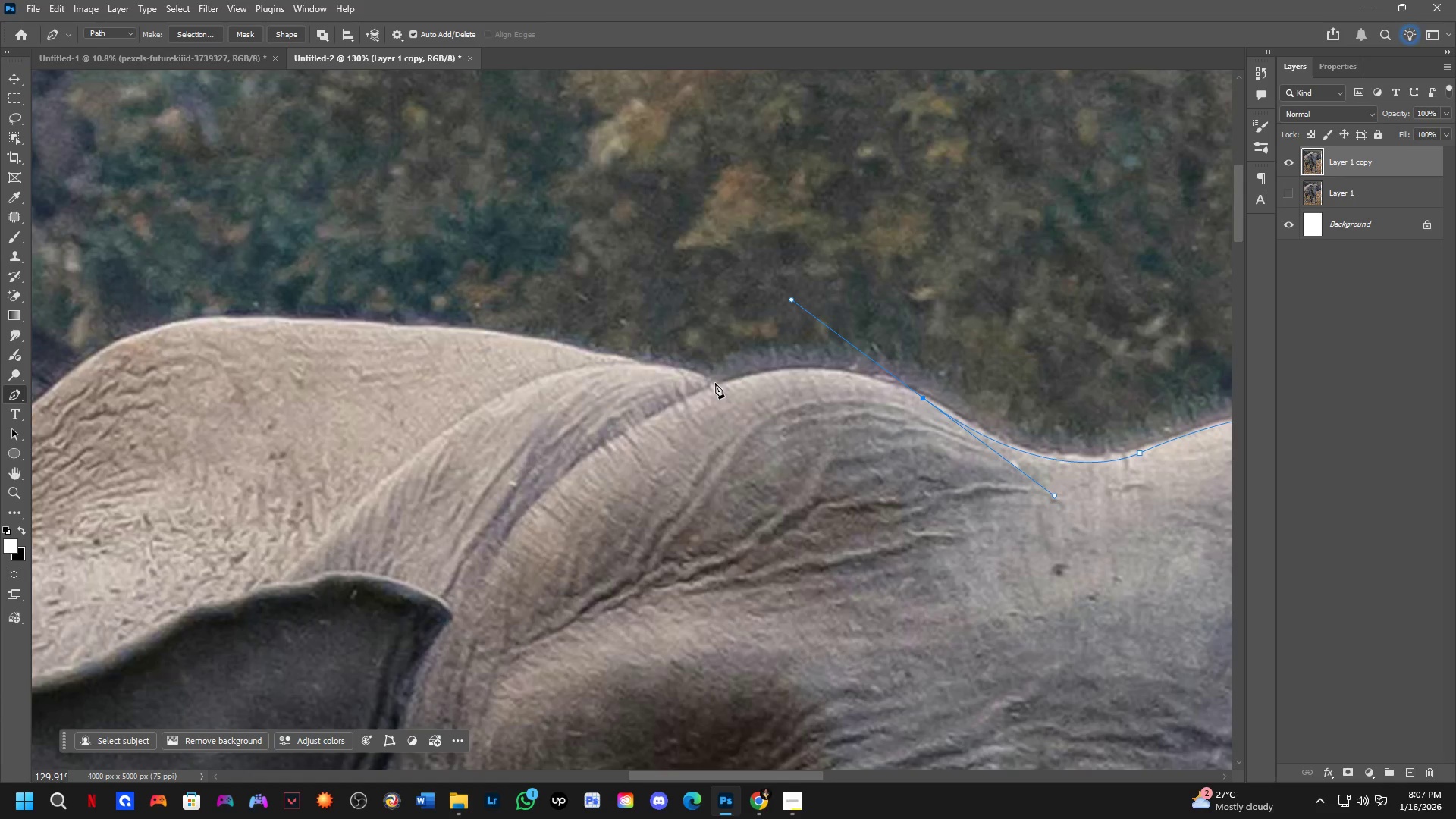 
left_click([708, 392])
 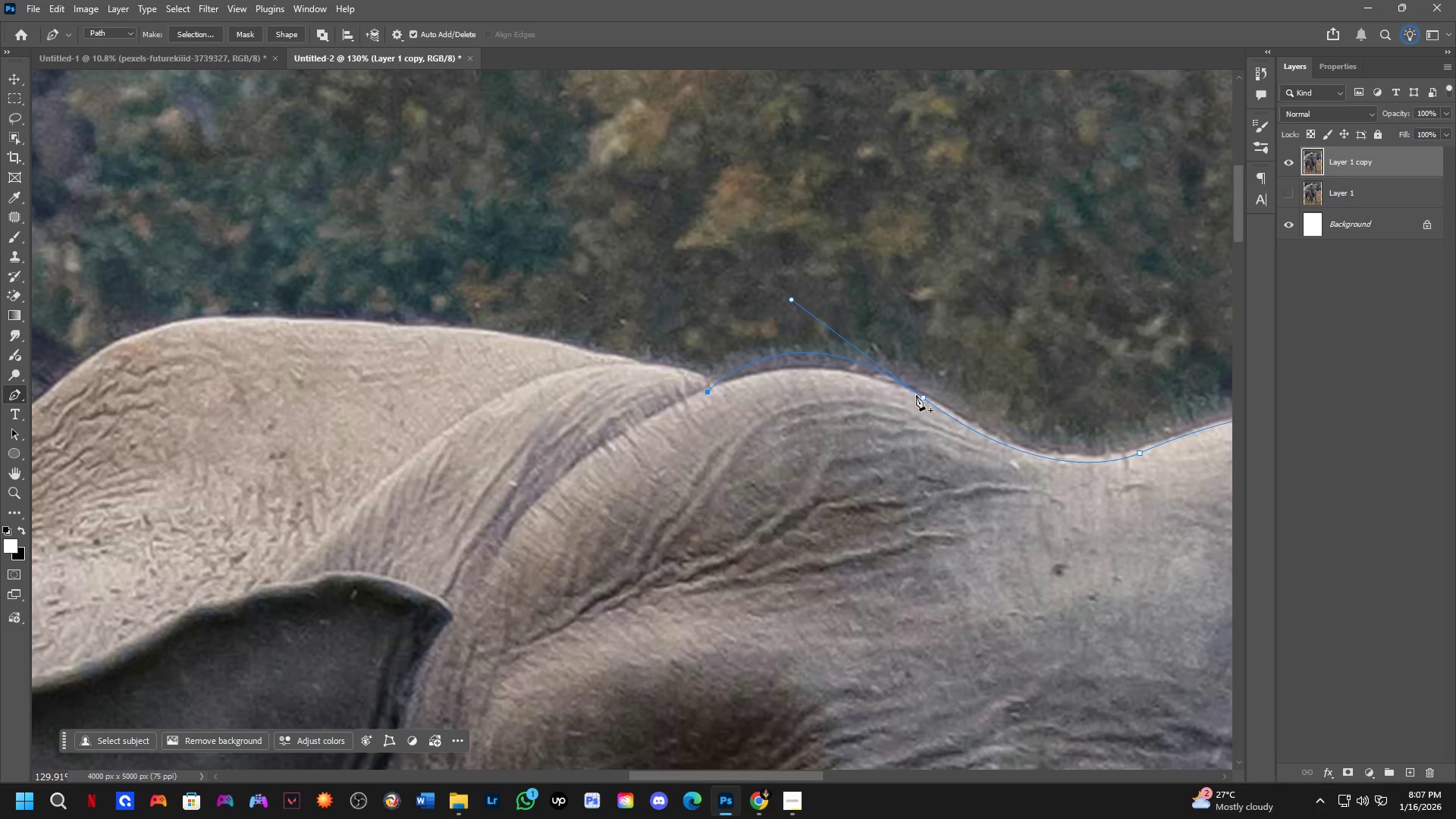 
key(Control+ControlLeft)
 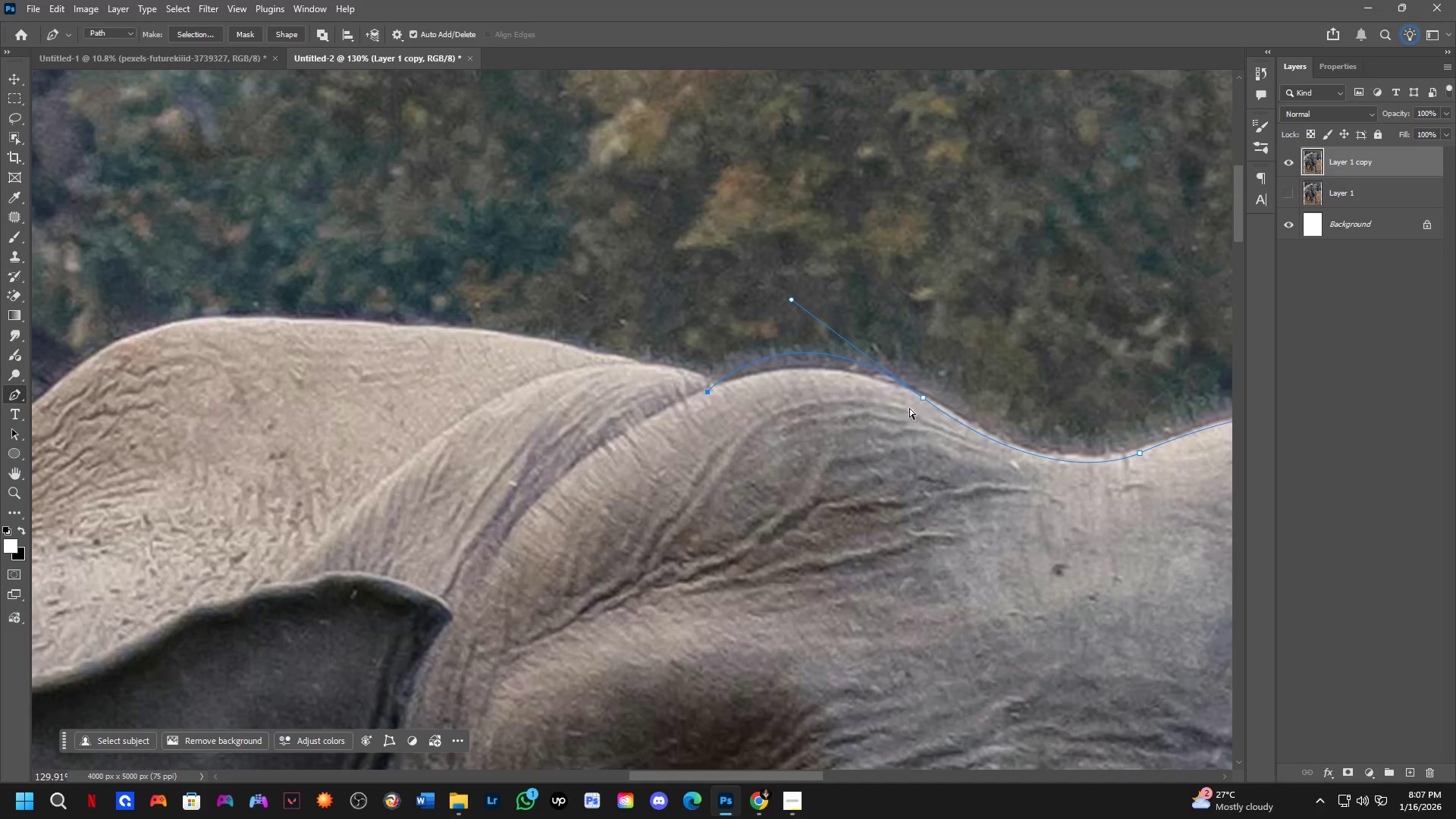 
key(Control+Z)
 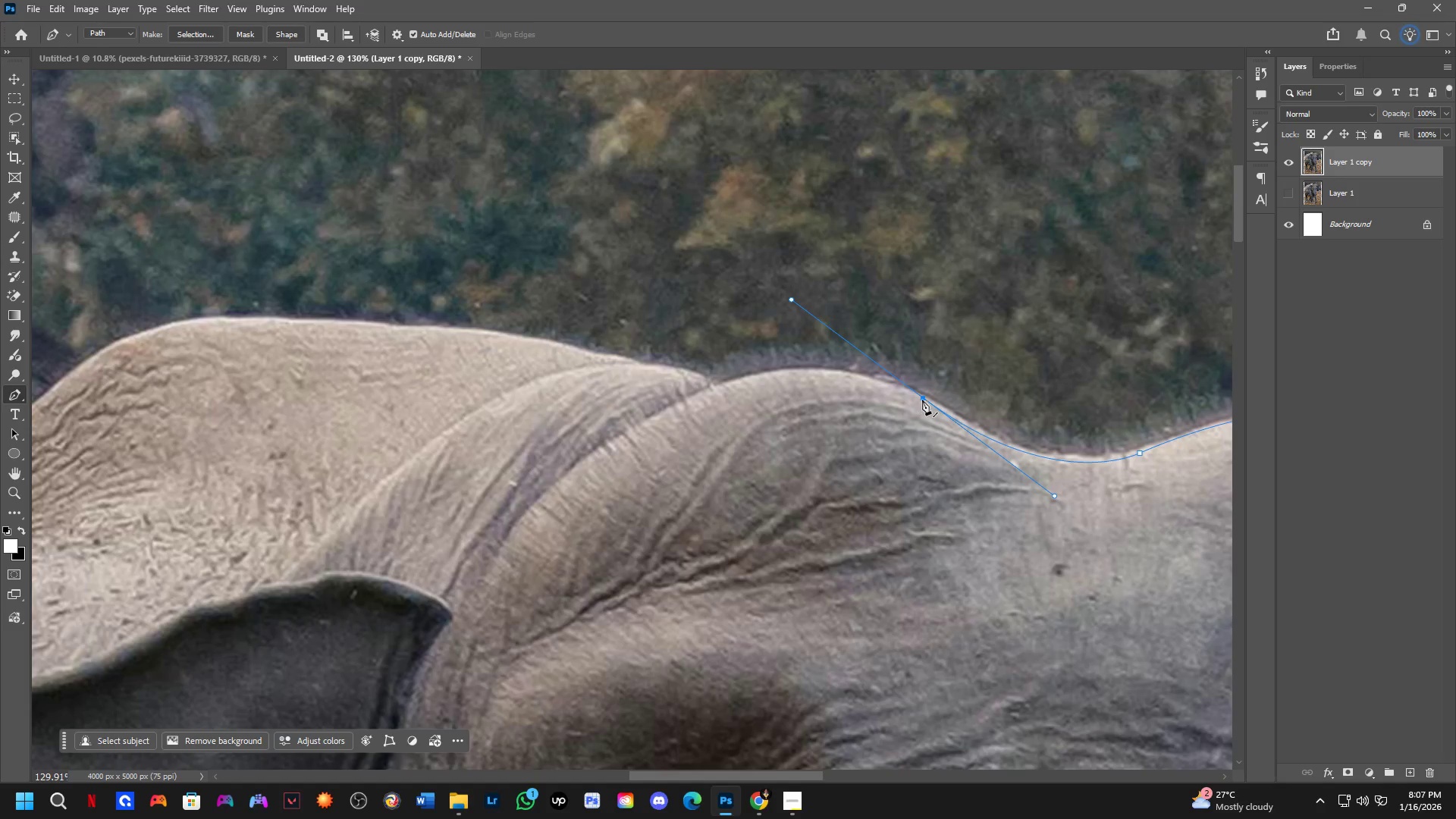 
hold_key(key=AltLeft, duration=0.33)
left_click([922, 399])
 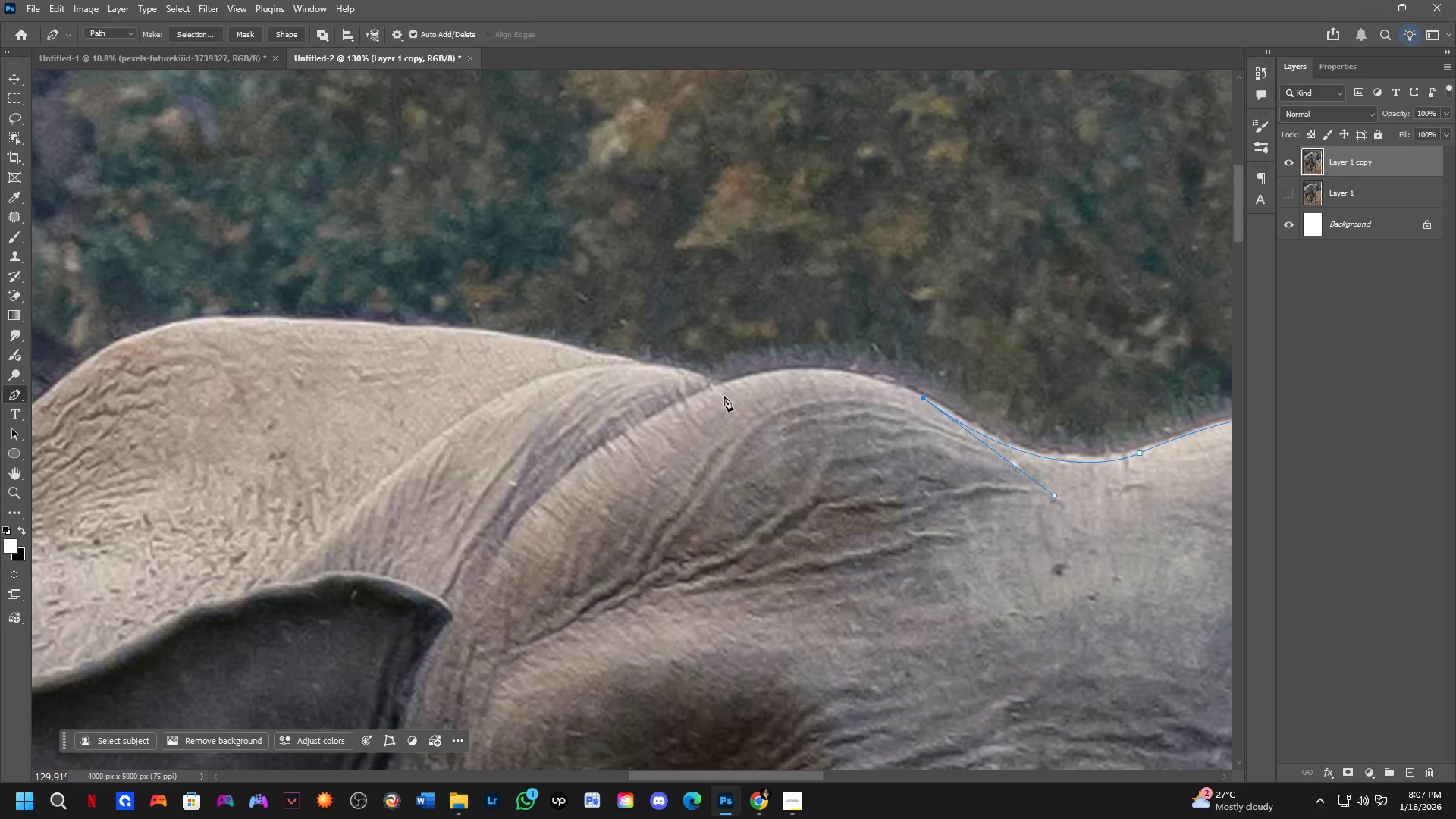 
left_click_drag(start_coordinate=[714, 388], to_coordinate=[599, 428])
 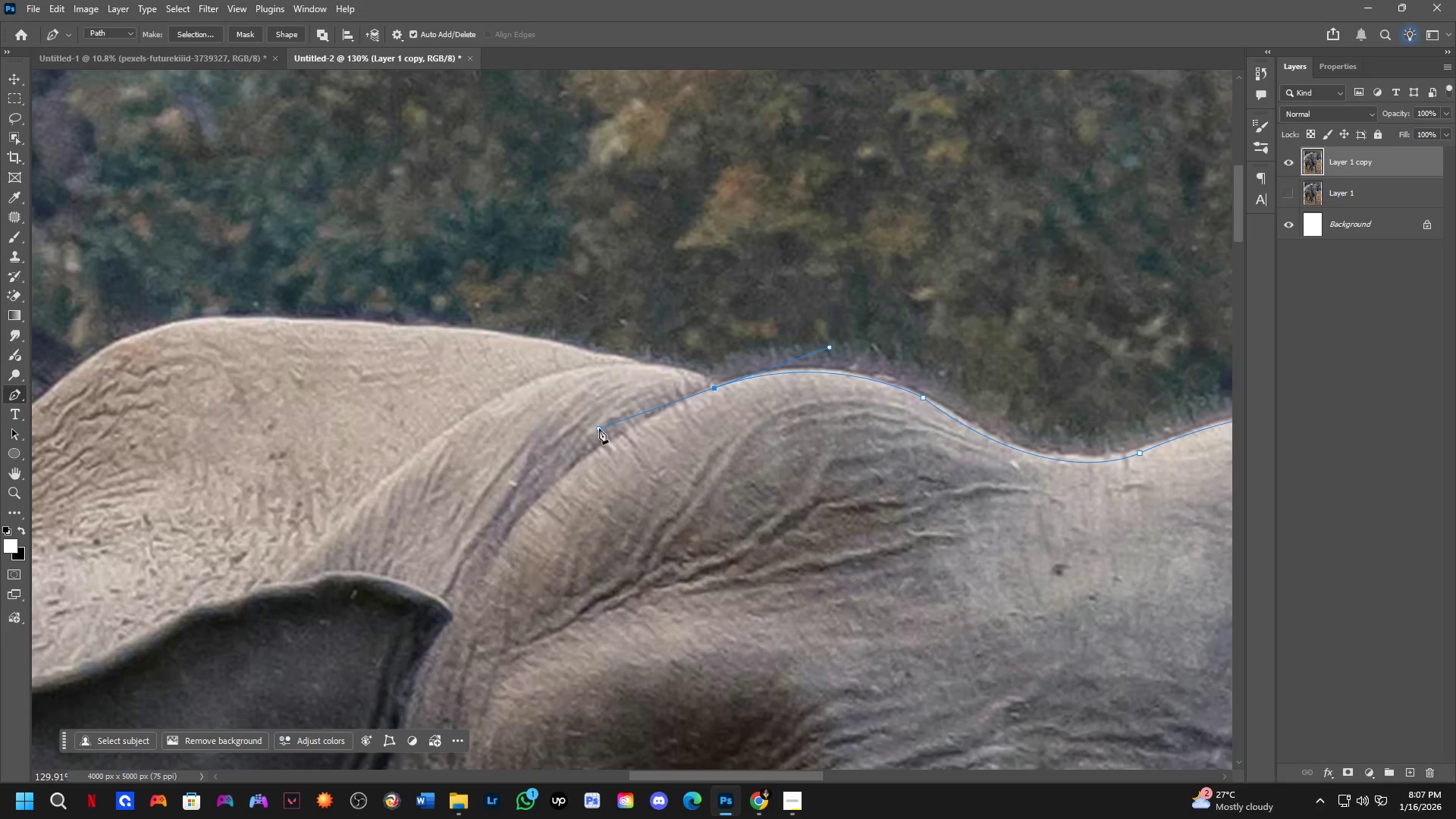 
hold_key(key=Space, duration=0.83)
 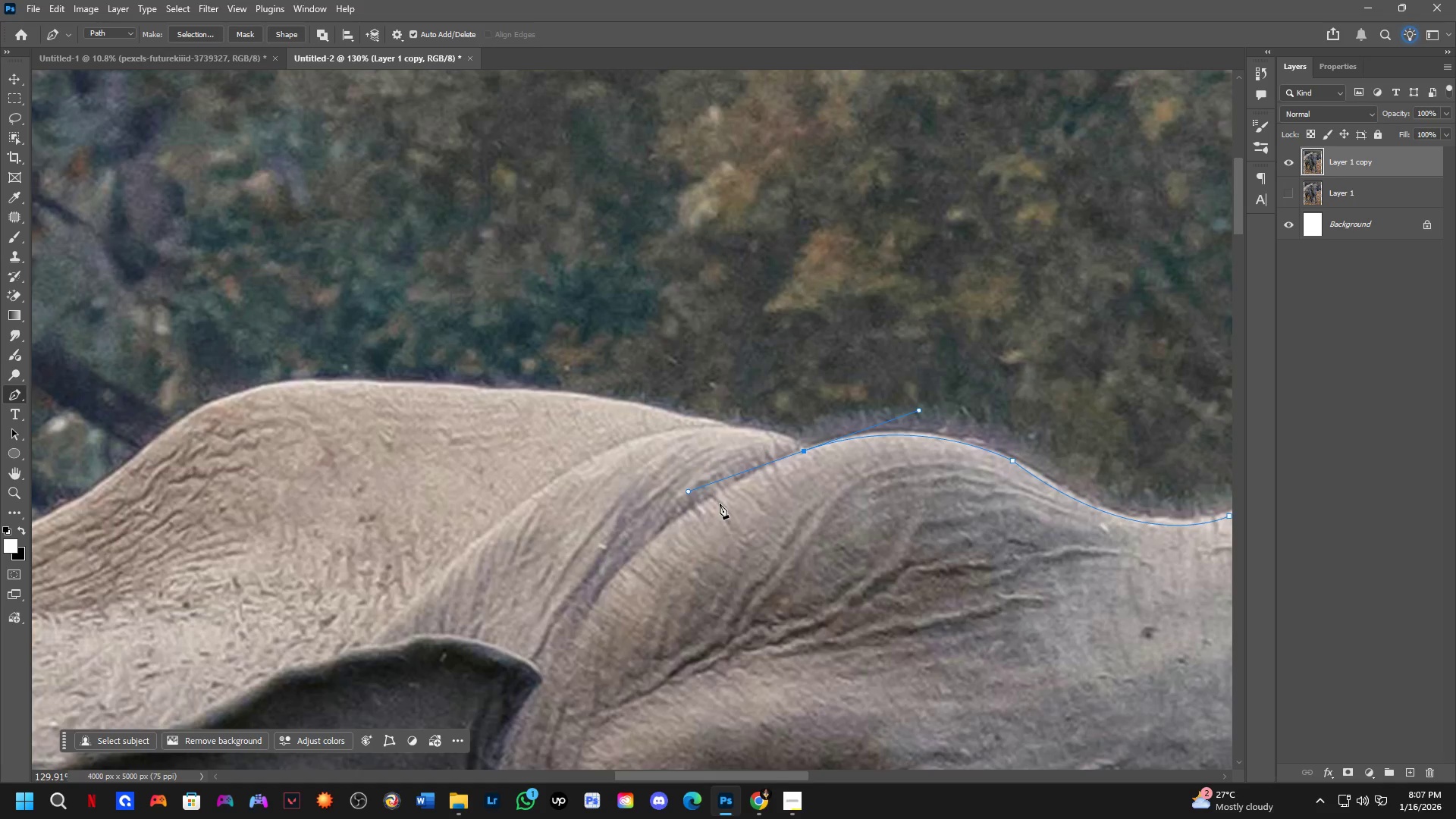 
left_click_drag(start_coordinate=[630, 441], to_coordinate=[720, 504])
 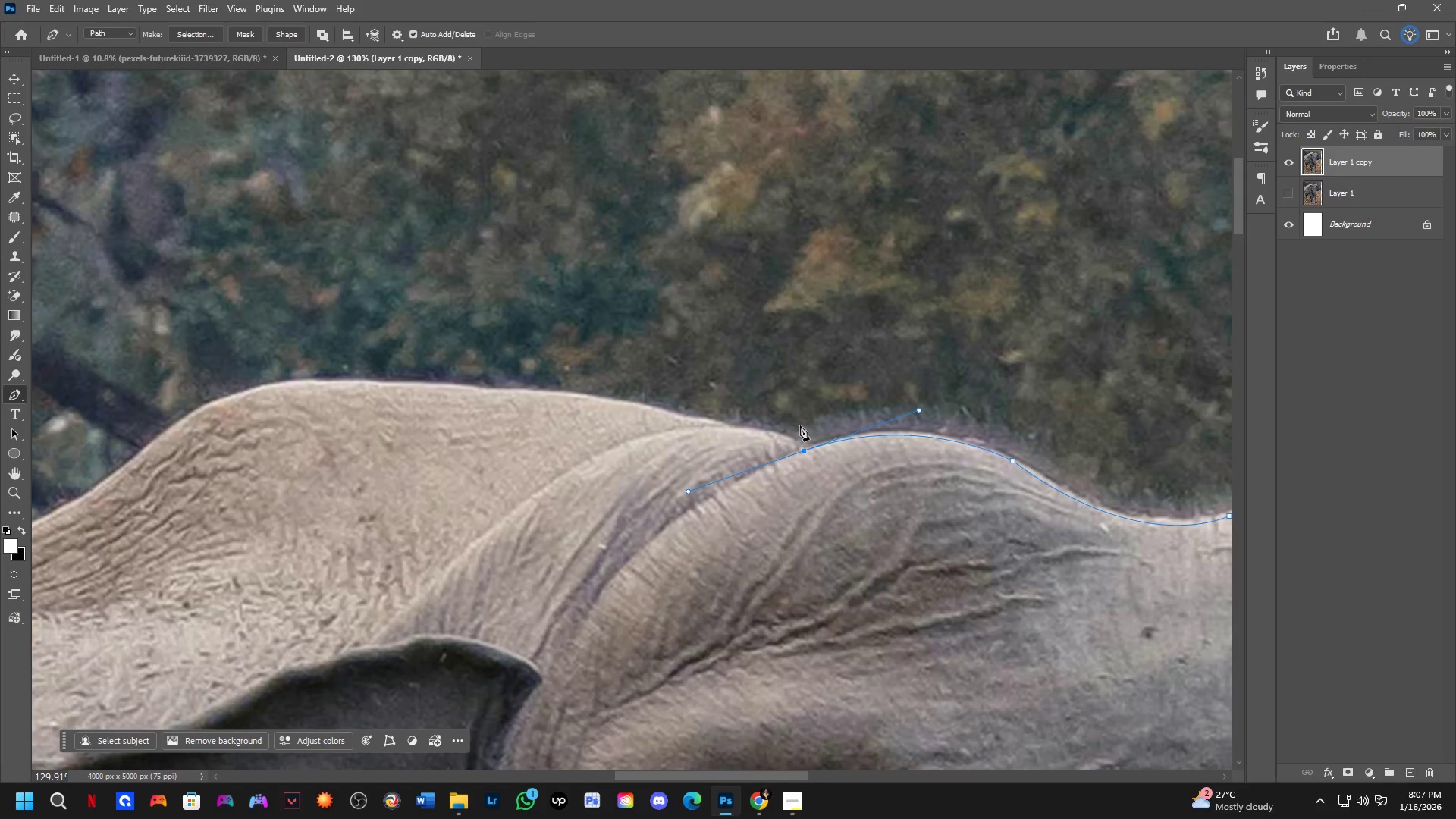 
hold_key(key=AltLeft, duration=0.67)
left_click([805, 453])
 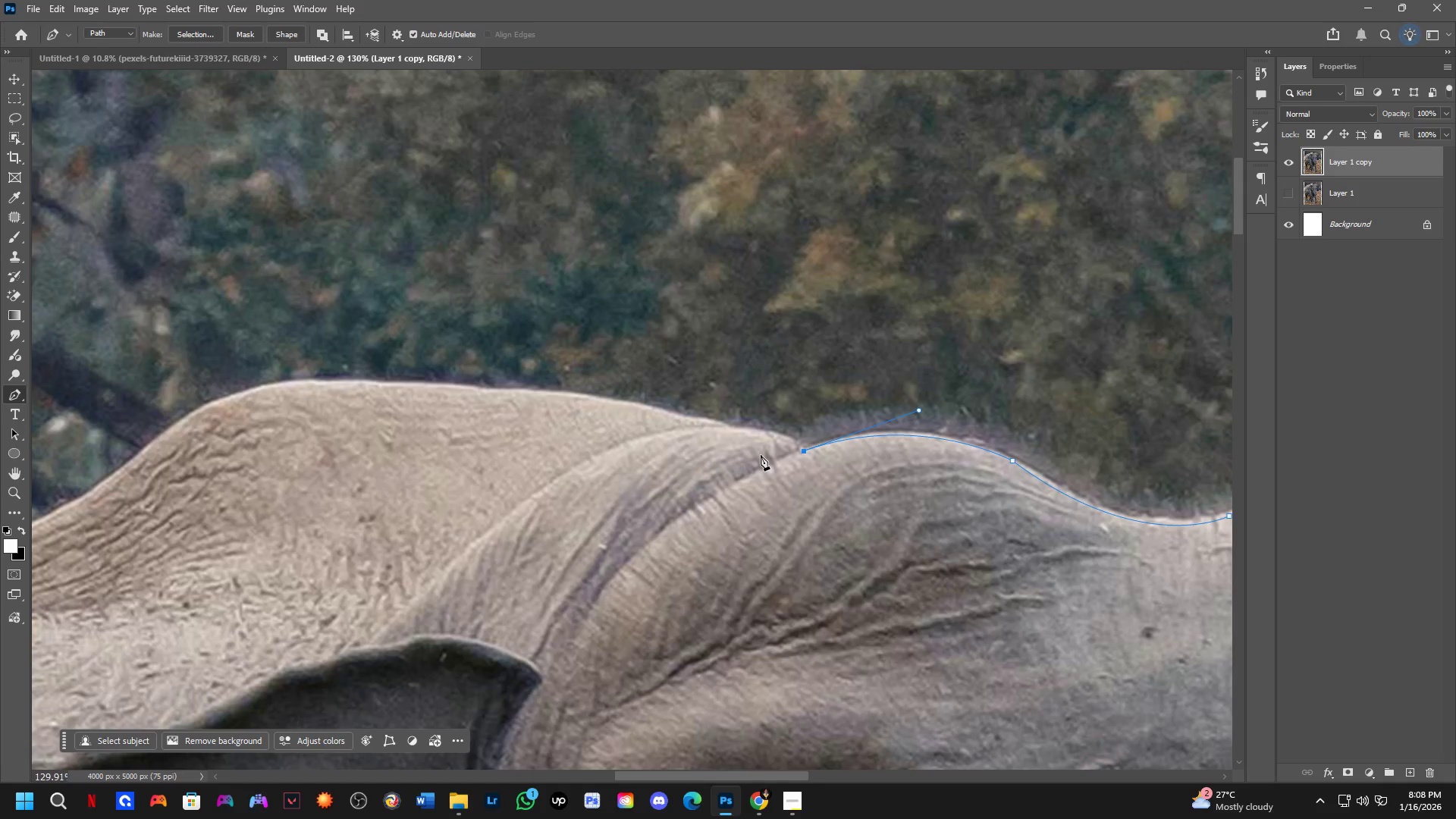 
wait(8.52)
 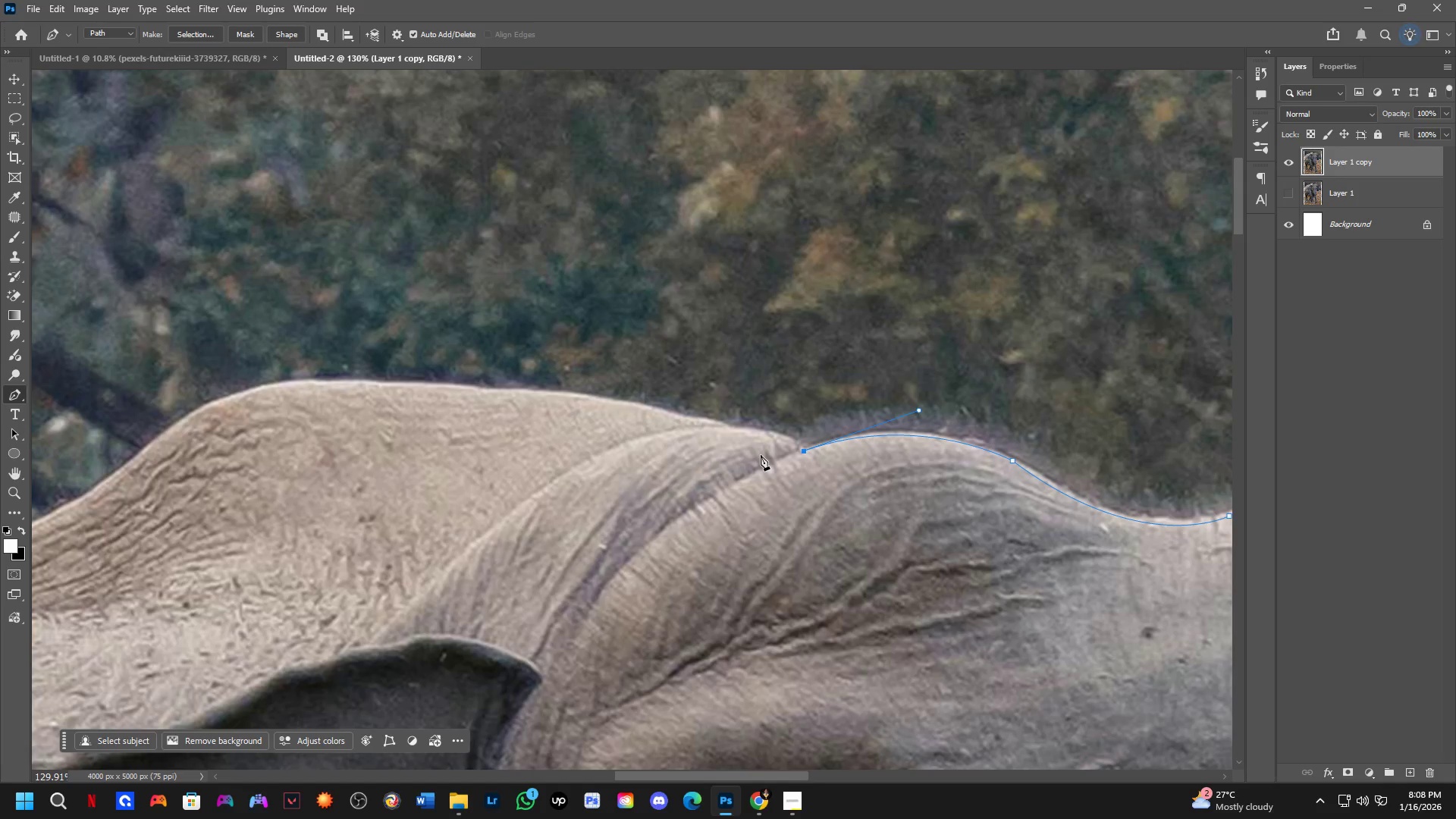 
key(Alt+AltLeft)
 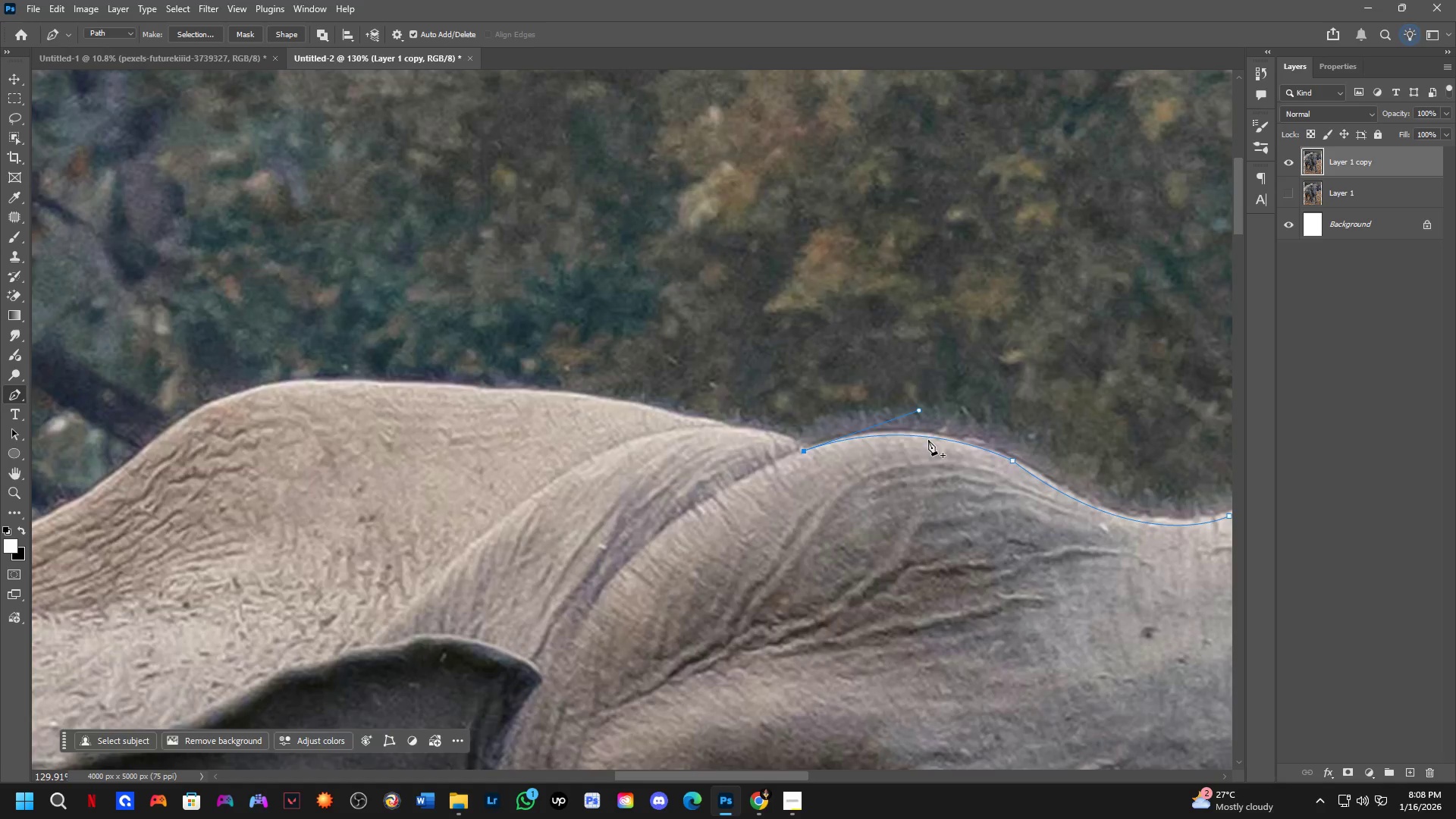 
key(Alt+Tab)
 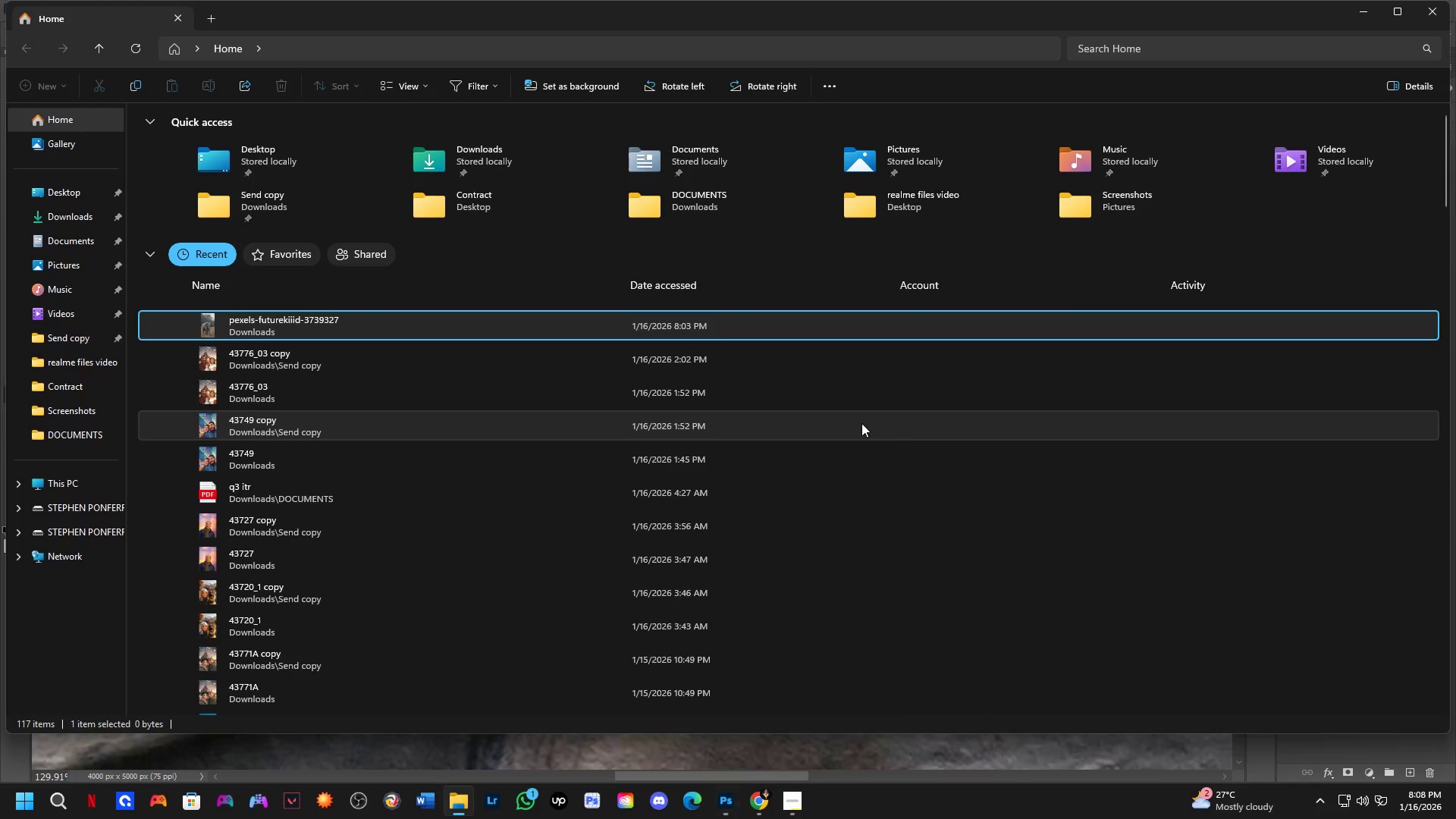 
key(Alt+AltLeft)
 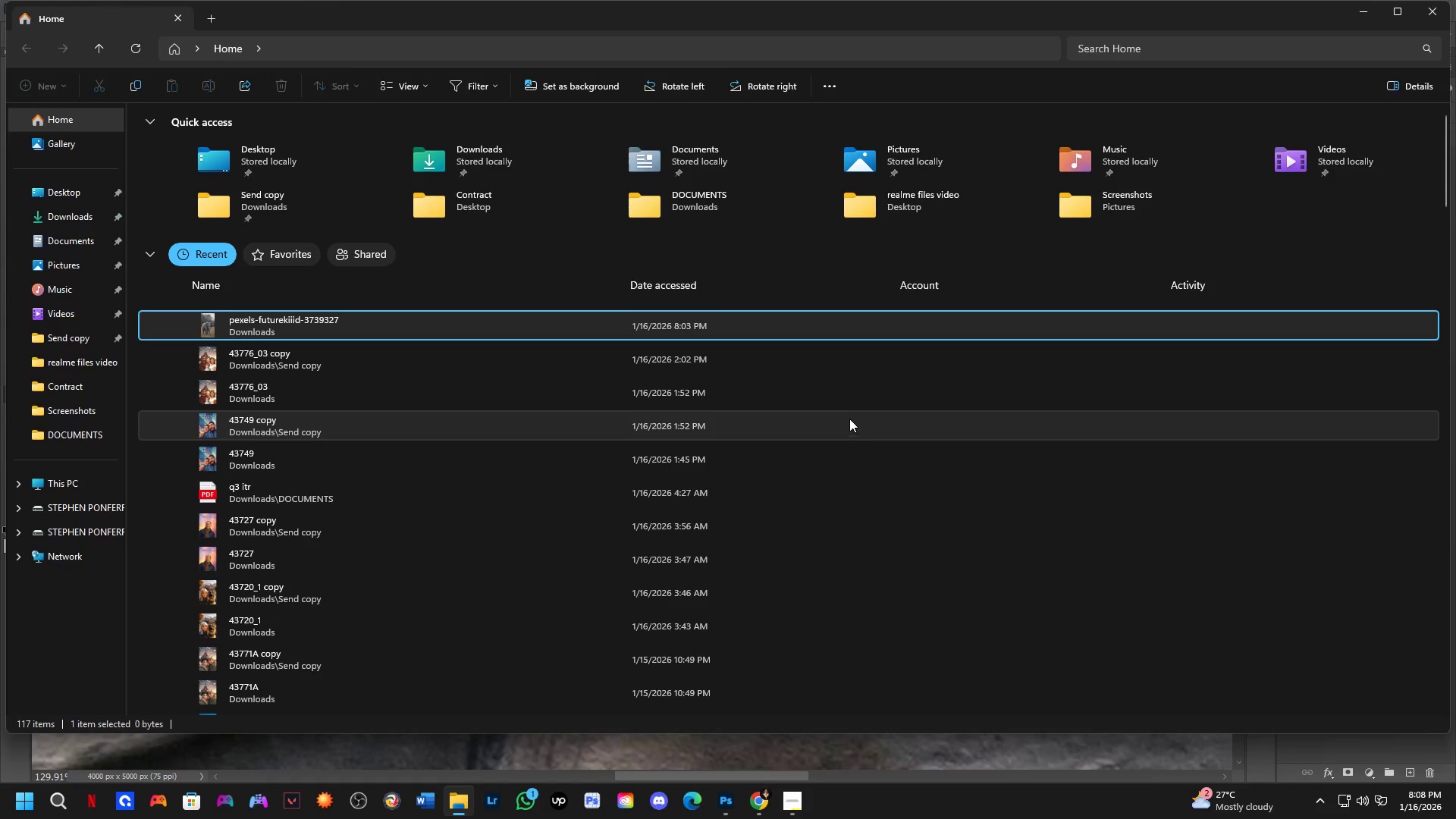 
key(Alt+Tab)
 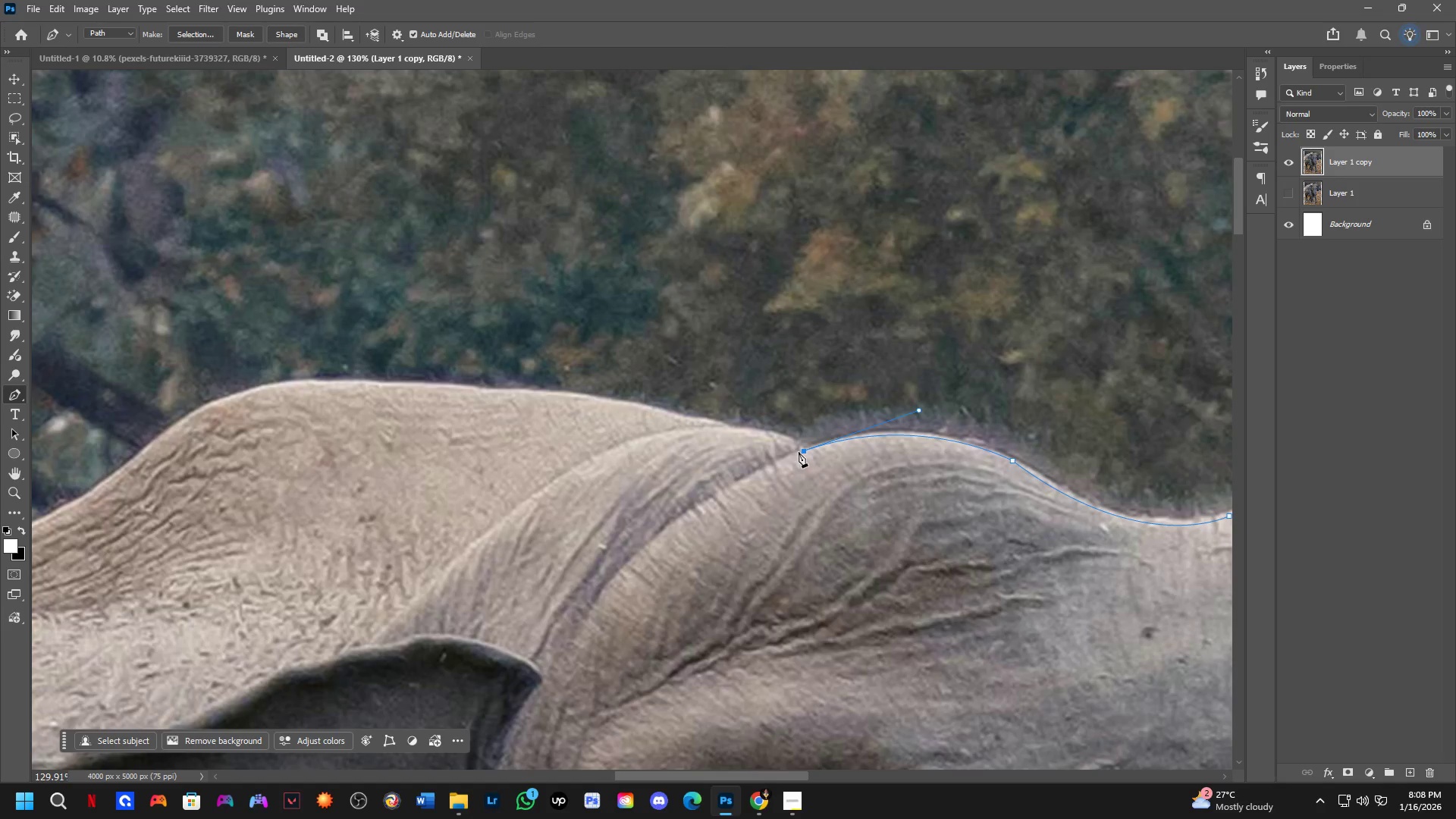 
hold_key(key=AltLeft, duration=0.38)
left_click([802, 452])
 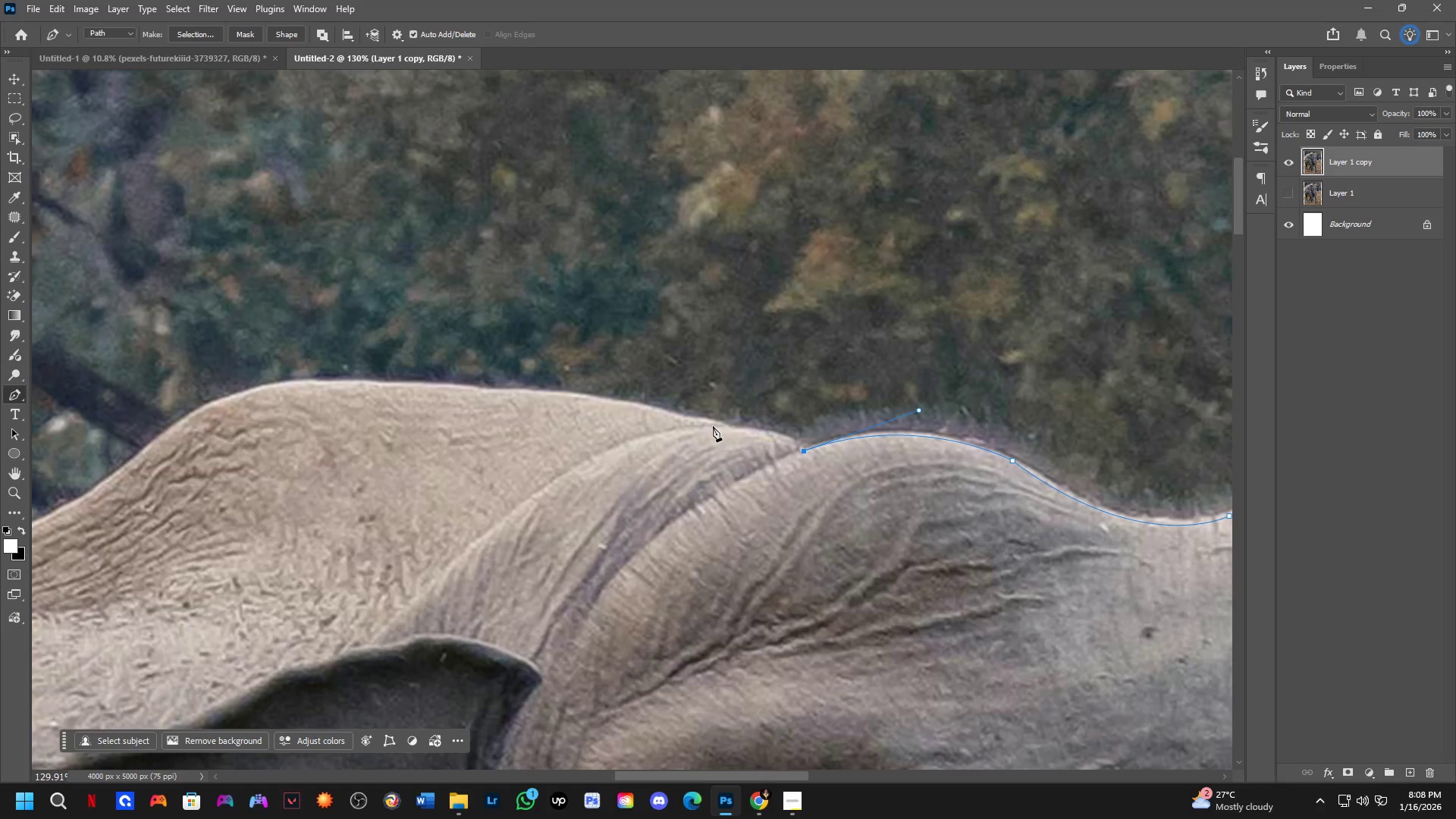 
wait(23.89)
 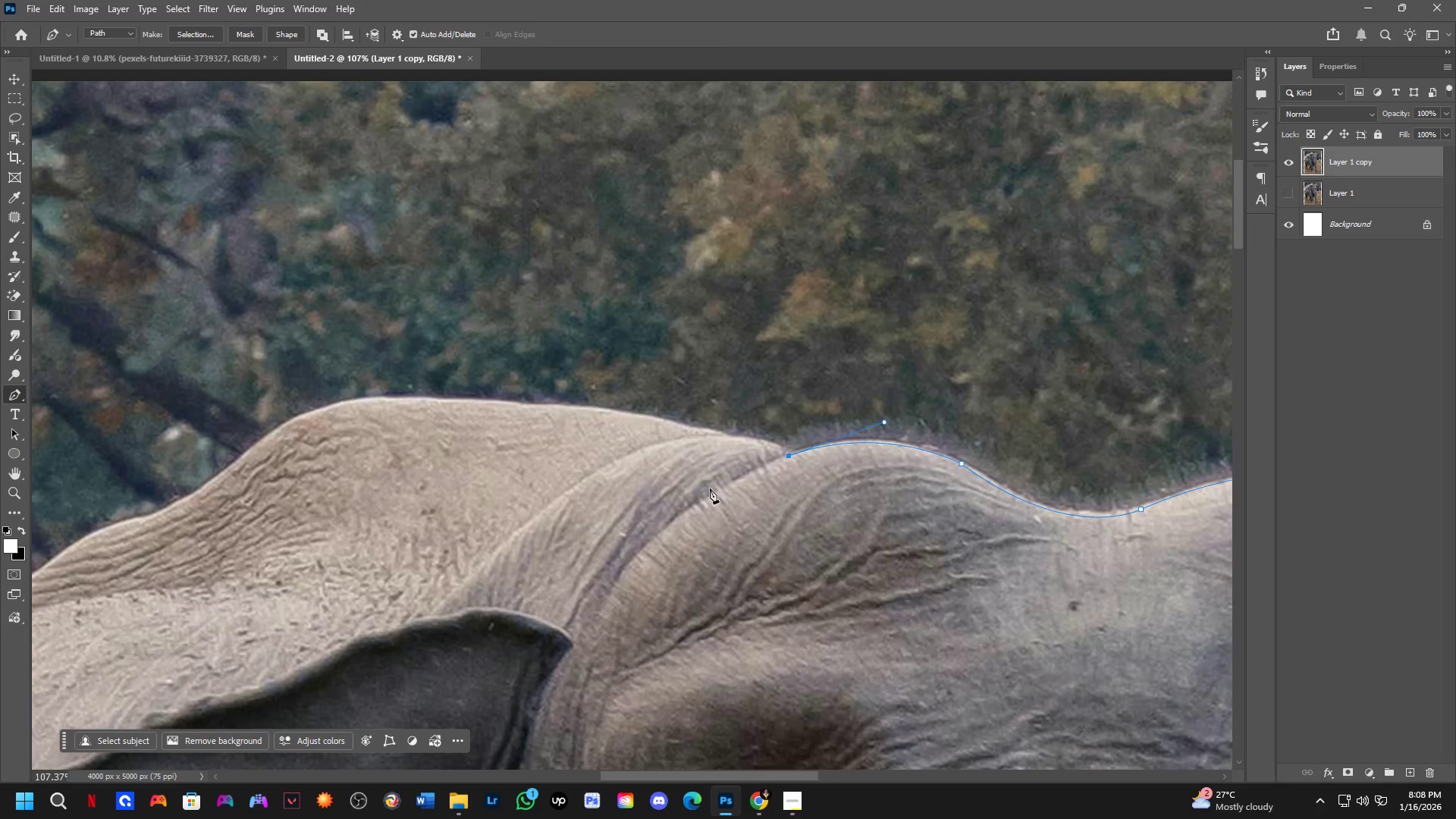 
hold_key(key=Space, duration=0.56)
 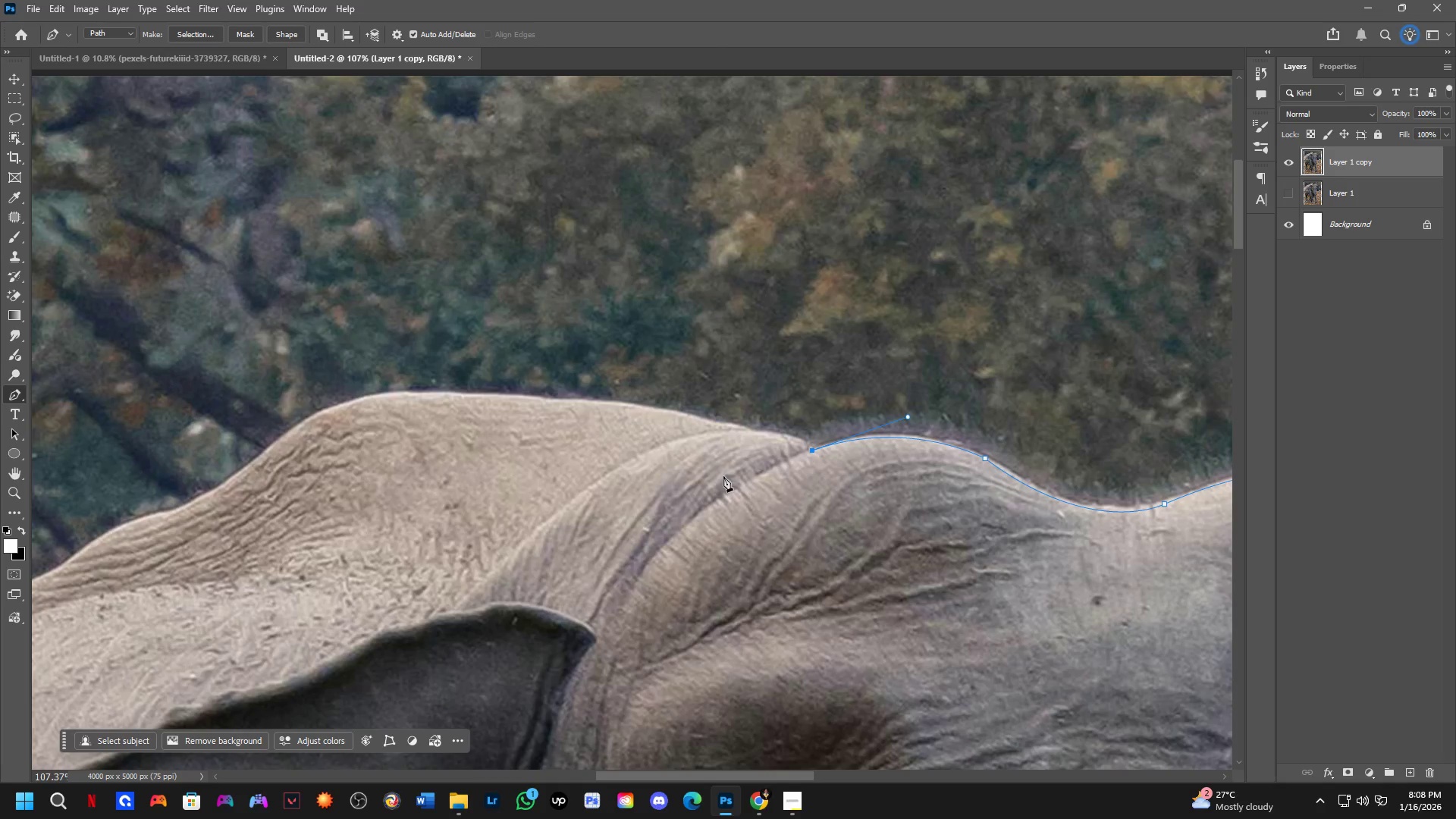 
left_click_drag(start_coordinate=[703, 492], to_coordinate=[726, 487])
 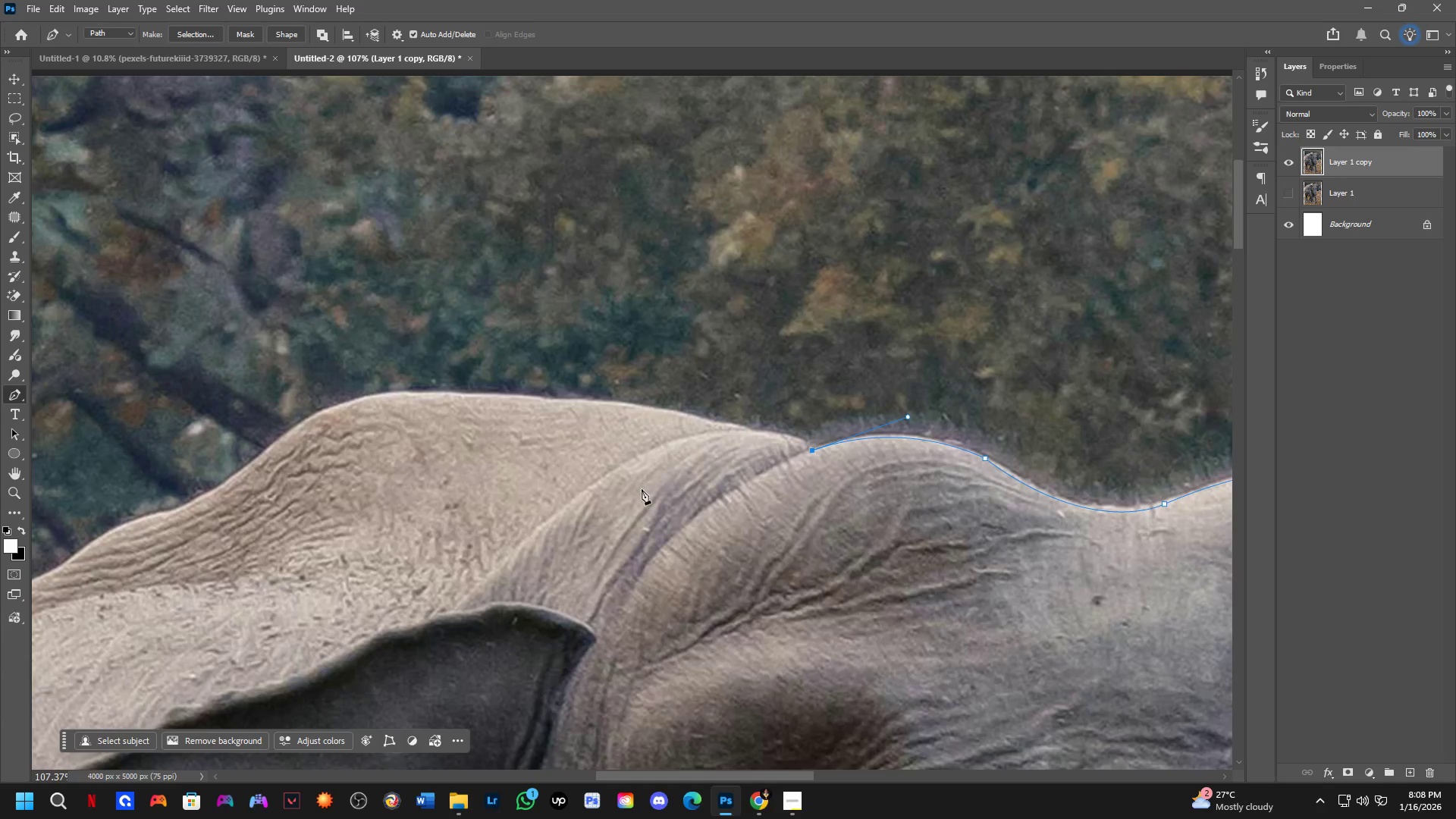 
scroll: coordinate [720, 479], scroll_direction: down, amount: 2.0
 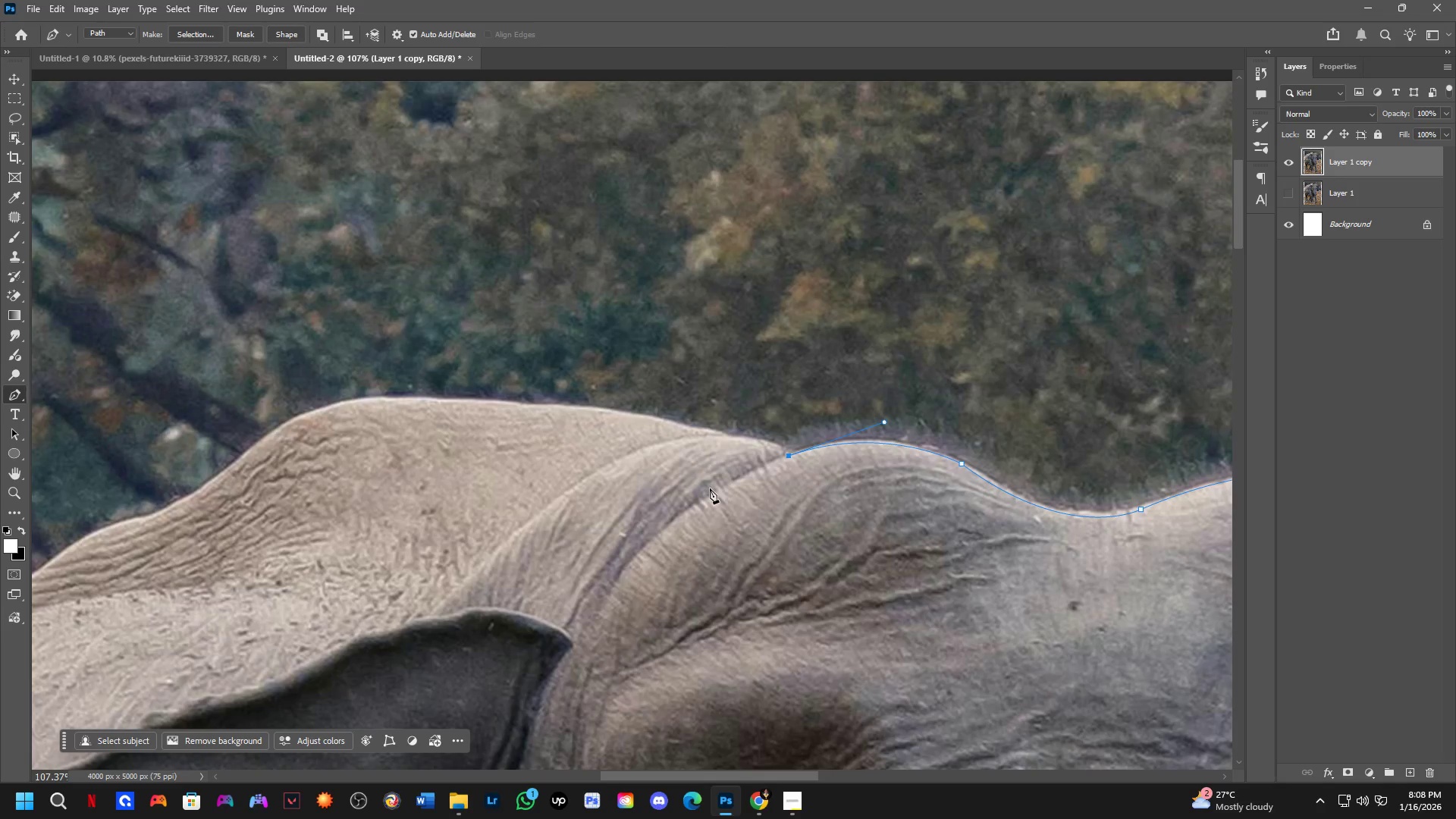 
hold_key(key=Space, duration=0.59)
 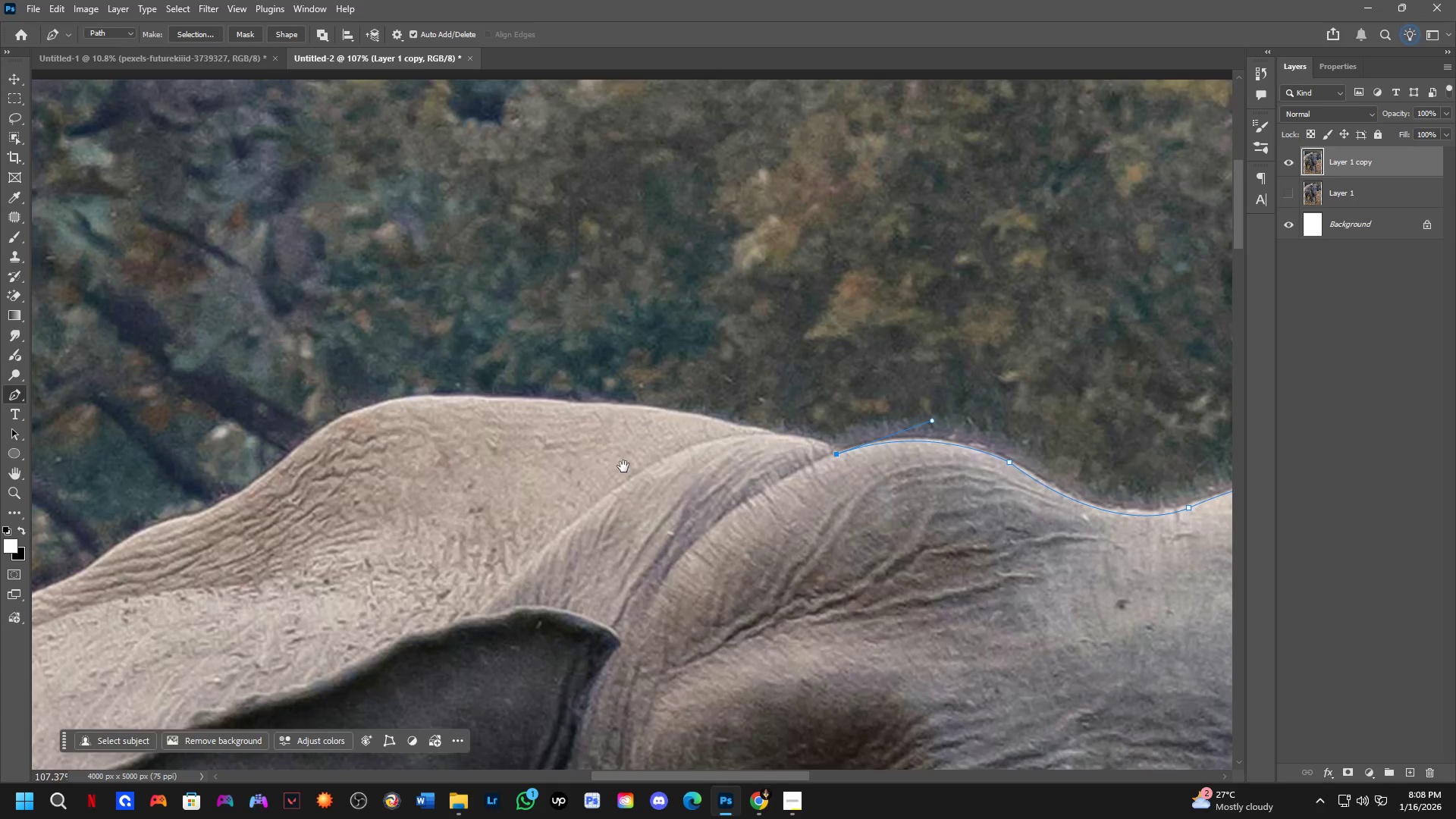 
left_click_drag(start_coordinate=[617, 497], to_coordinate=[641, 501])
 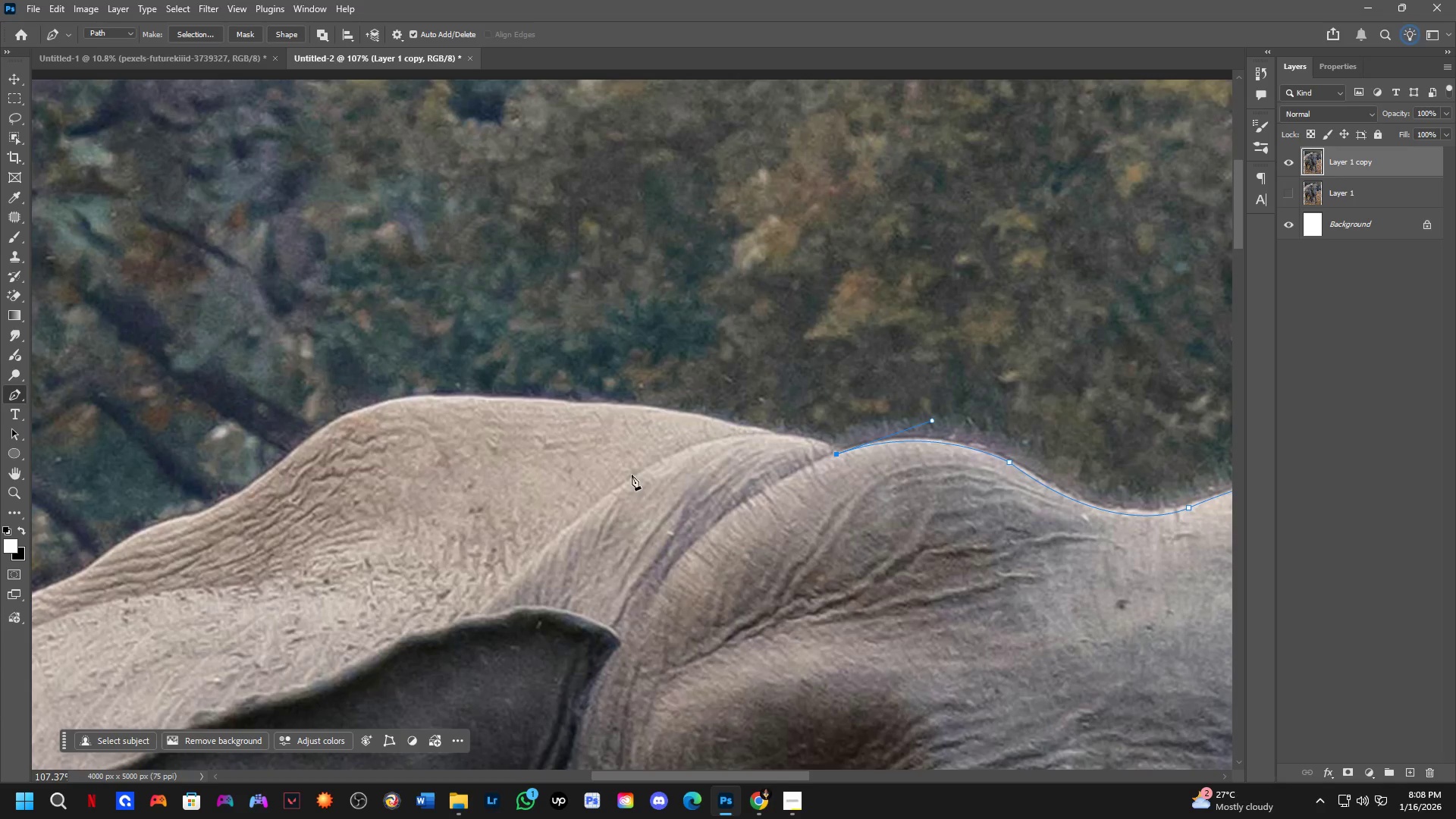 
hold_key(key=Space, duration=0.78)
 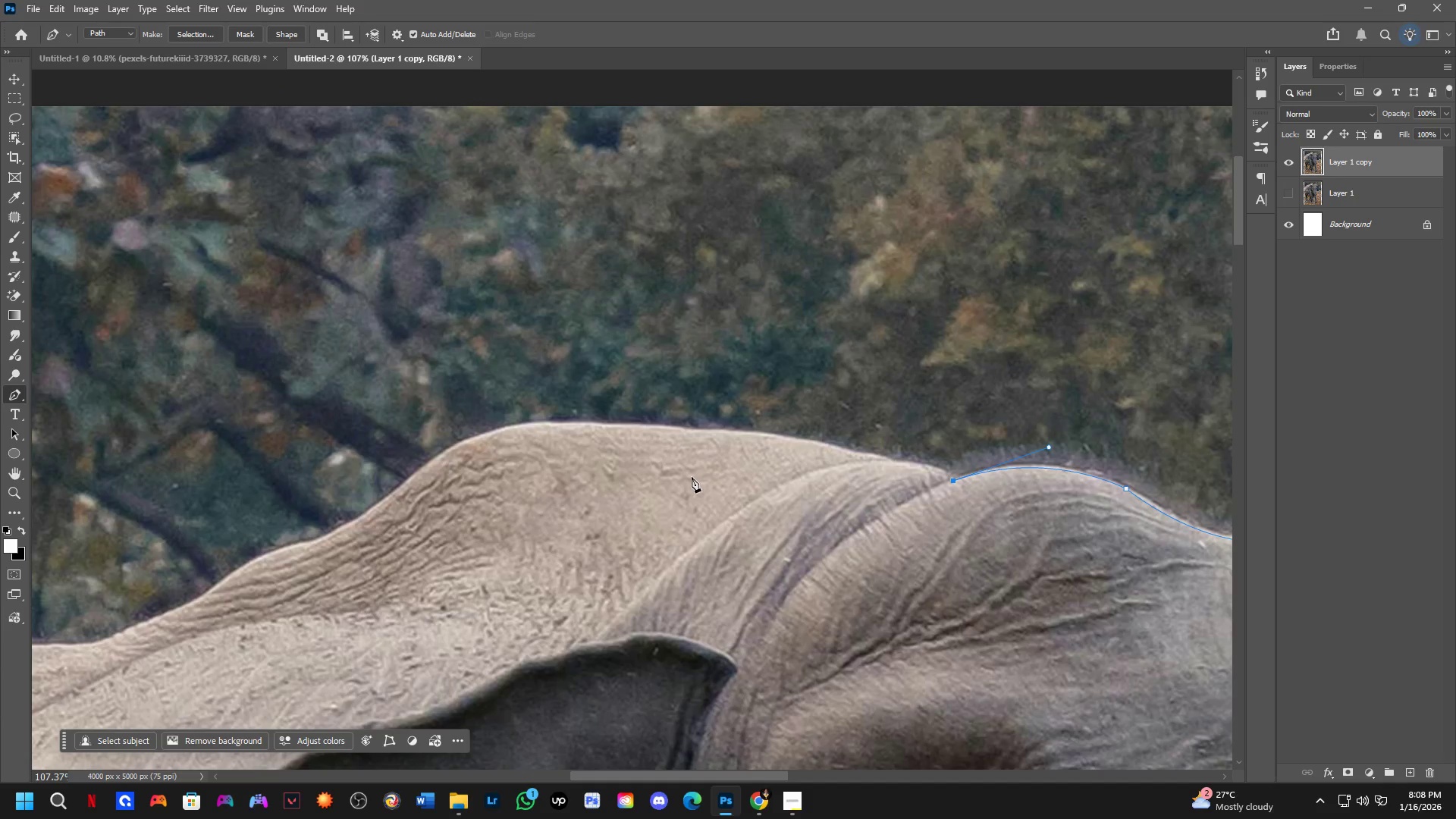 
left_click_drag(start_coordinate=[623, 466], to_coordinate=[740, 493])
 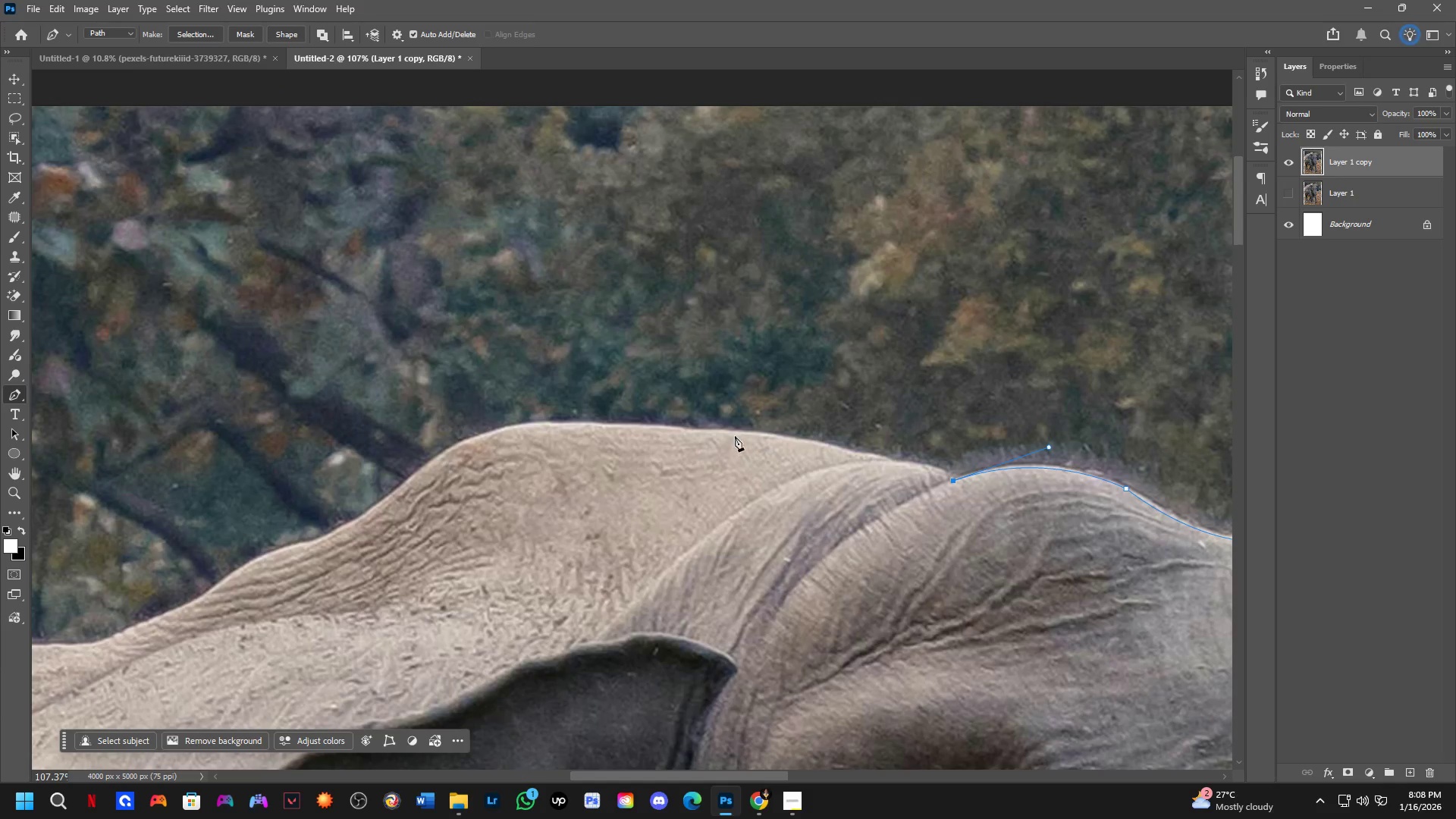 
left_click_drag(start_coordinate=[874, 463], to_coordinate=[820, 469])
 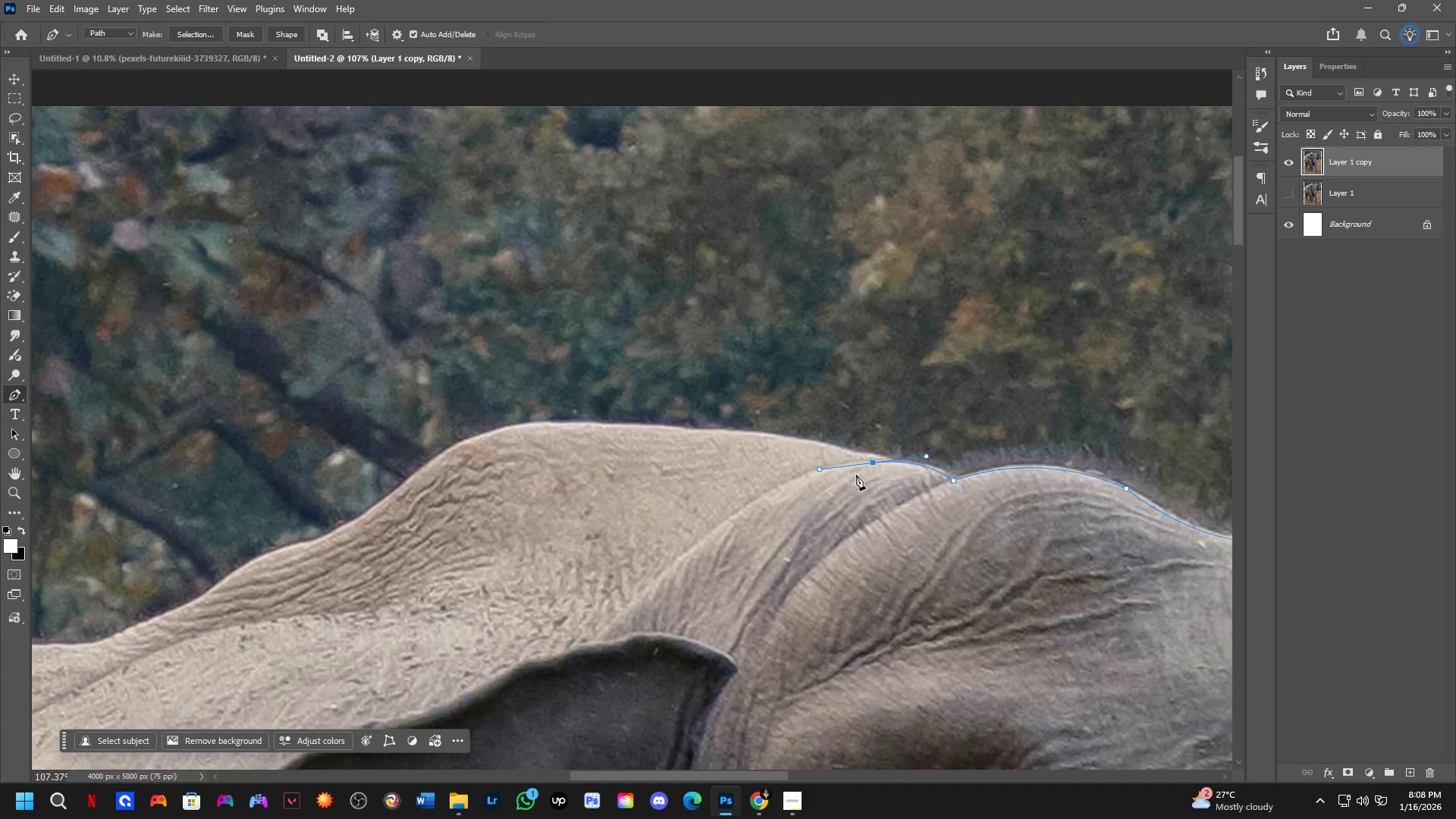 
hold_key(key=AltLeft, duration=0.83)
 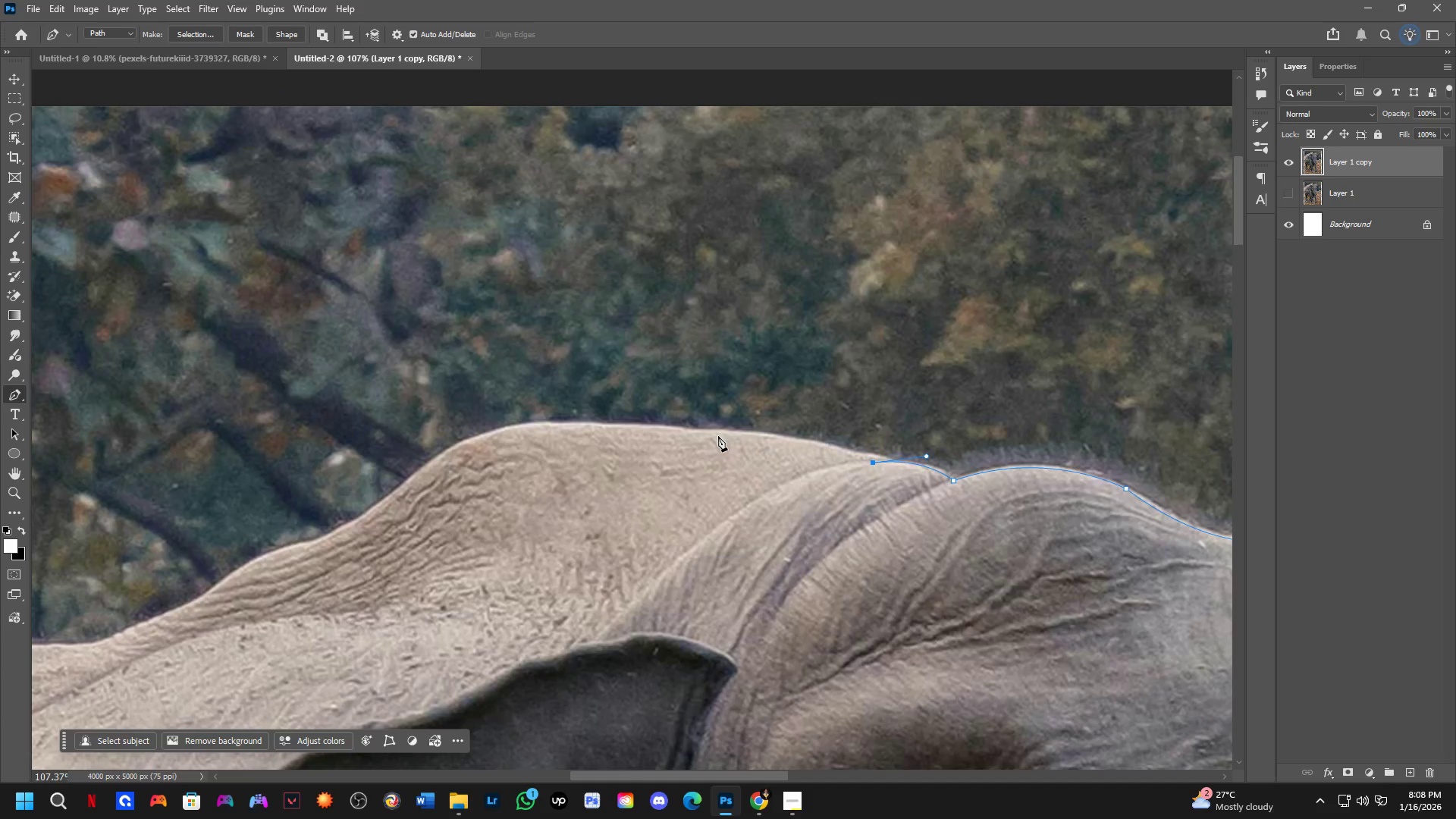 
left_click_drag(start_coordinate=[716, 432], to_coordinate=[643, 431])
 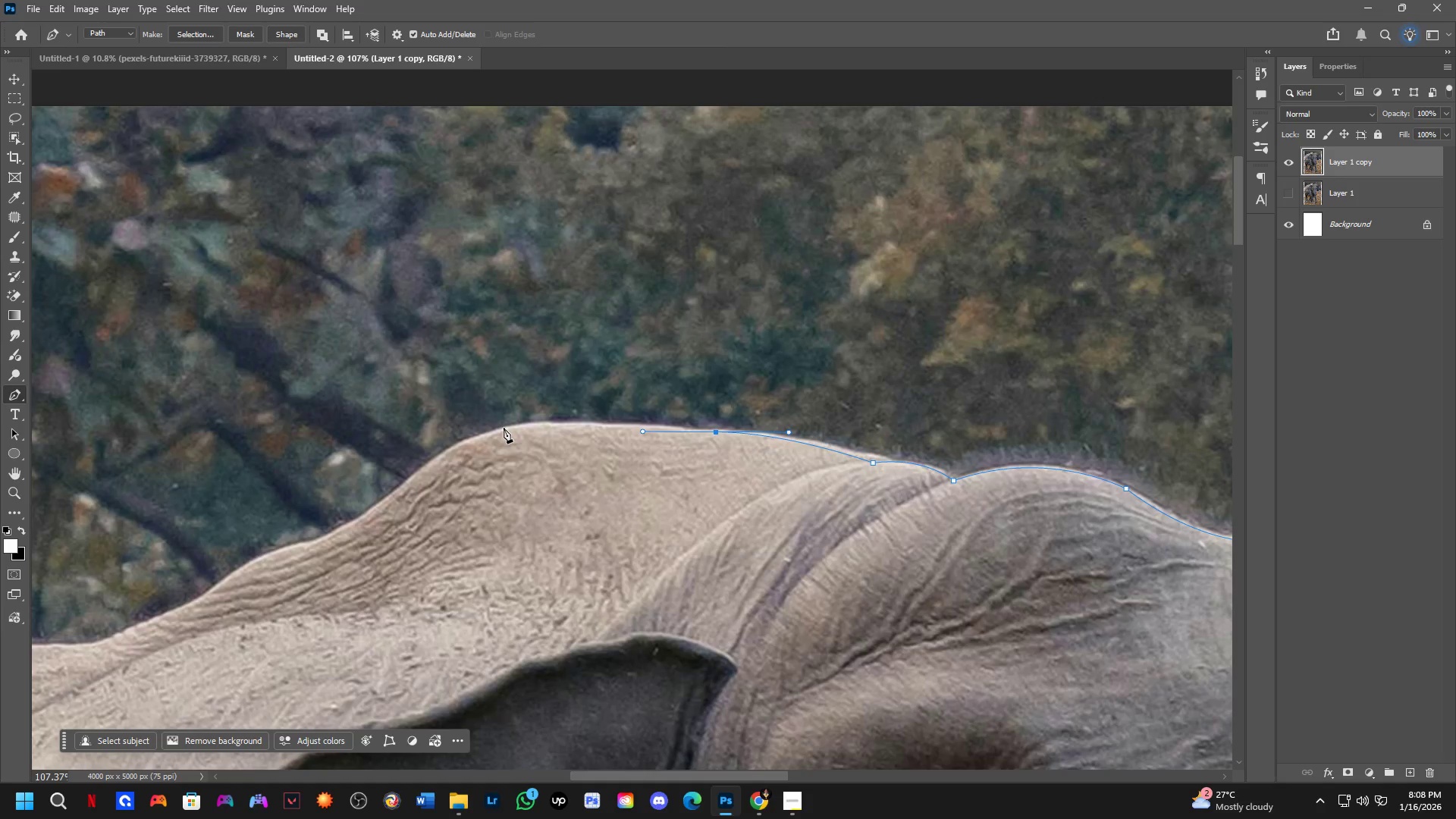 
left_click_drag(start_coordinate=[495, 431], to_coordinate=[450, 451])
 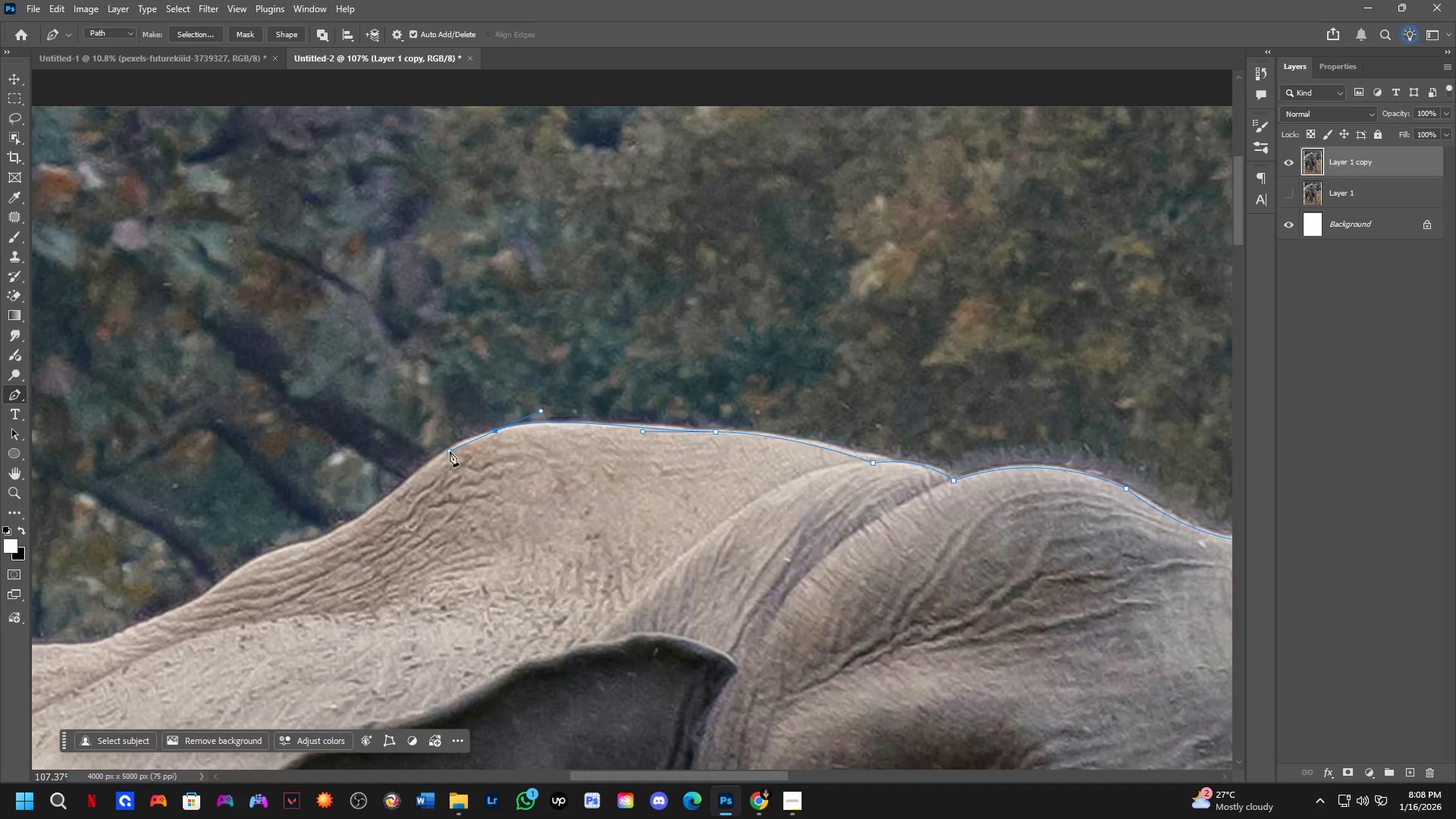 
hold_key(key=Space, duration=0.72)
 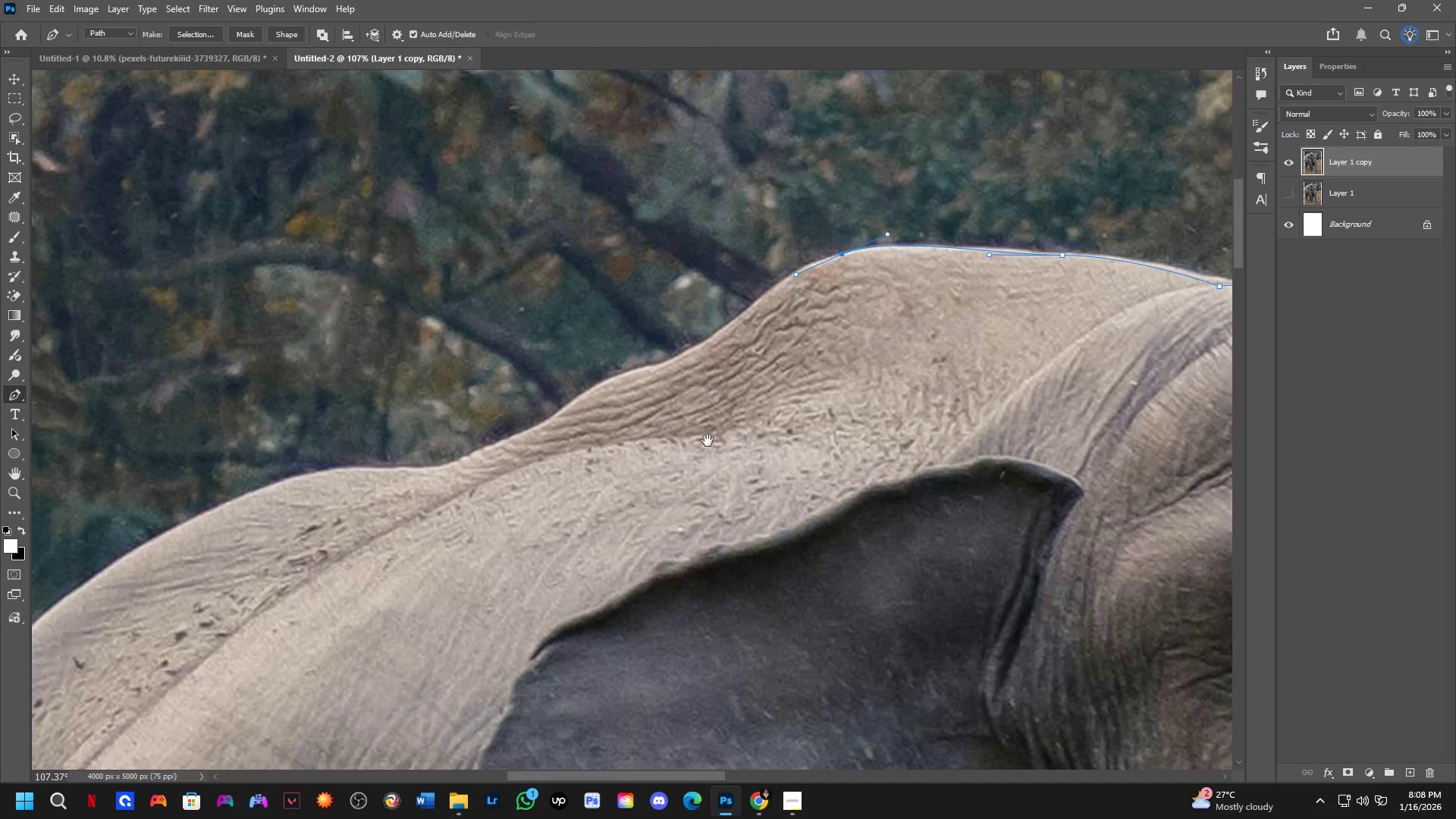 
left_click_drag(start_coordinate=[447, 511], to_coordinate=[626, 428])
 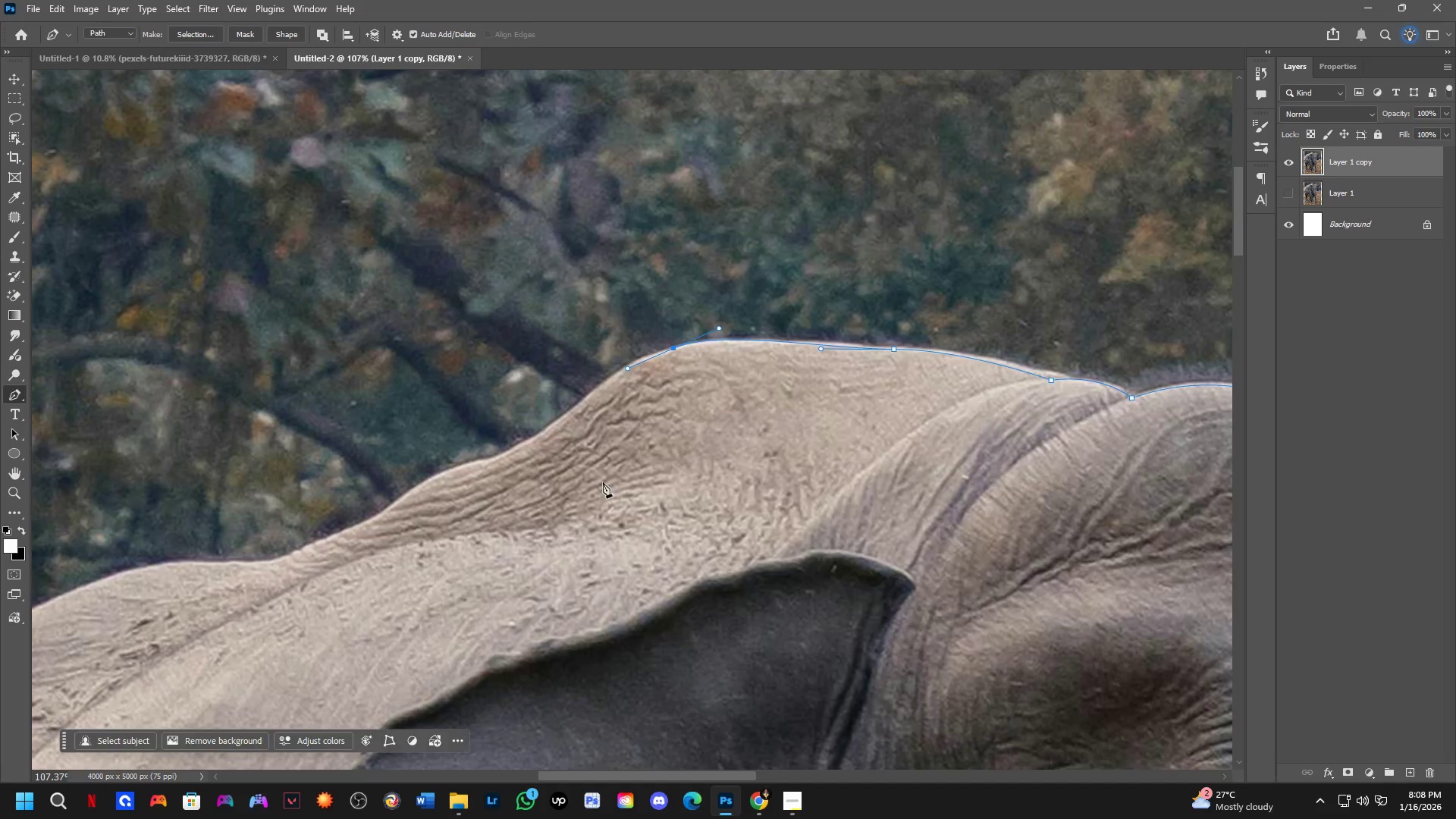 
hold_key(key=Space, duration=0.75)
 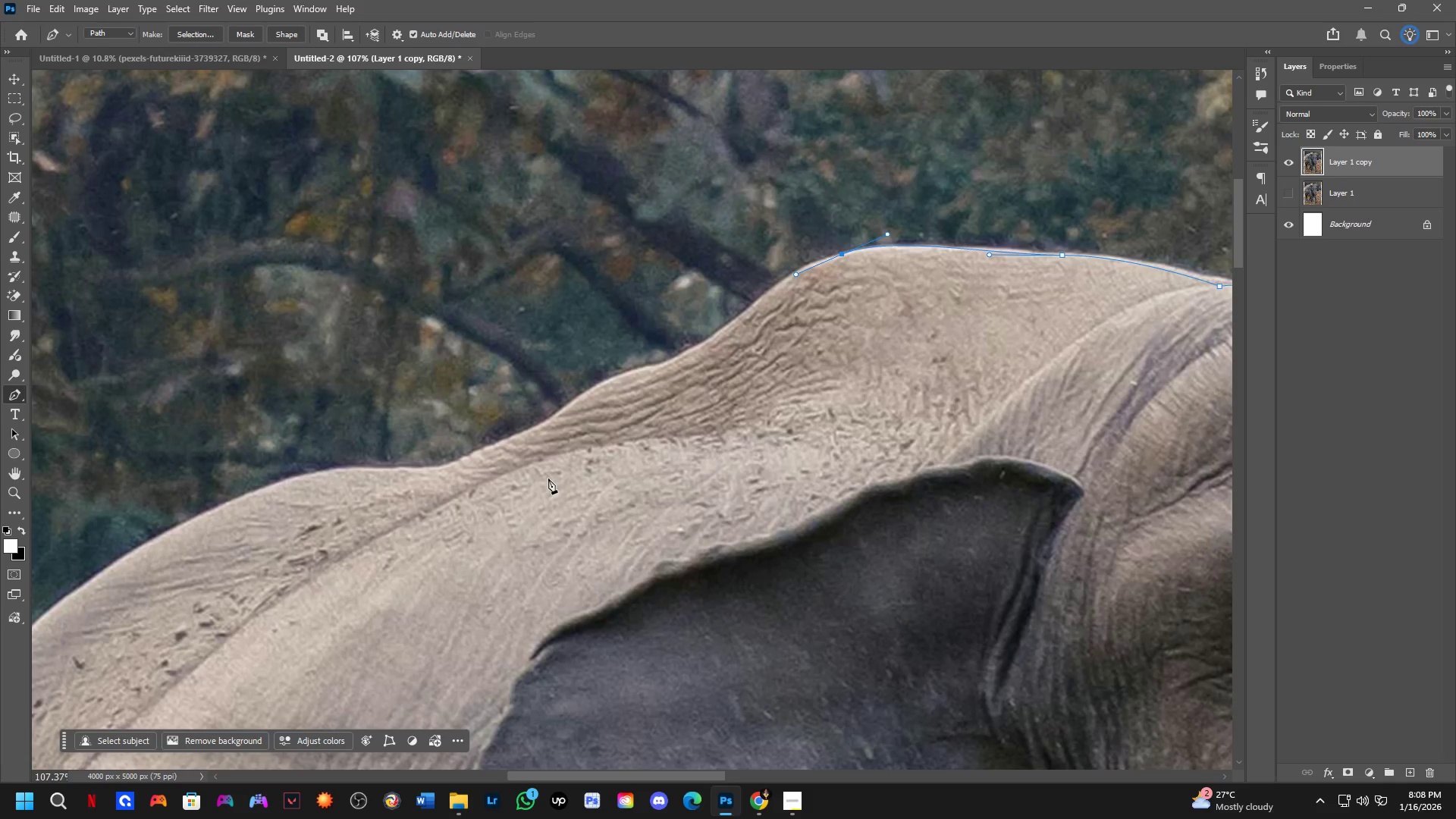 
left_click_drag(start_coordinate=[539, 535], to_coordinate=[708, 441])
 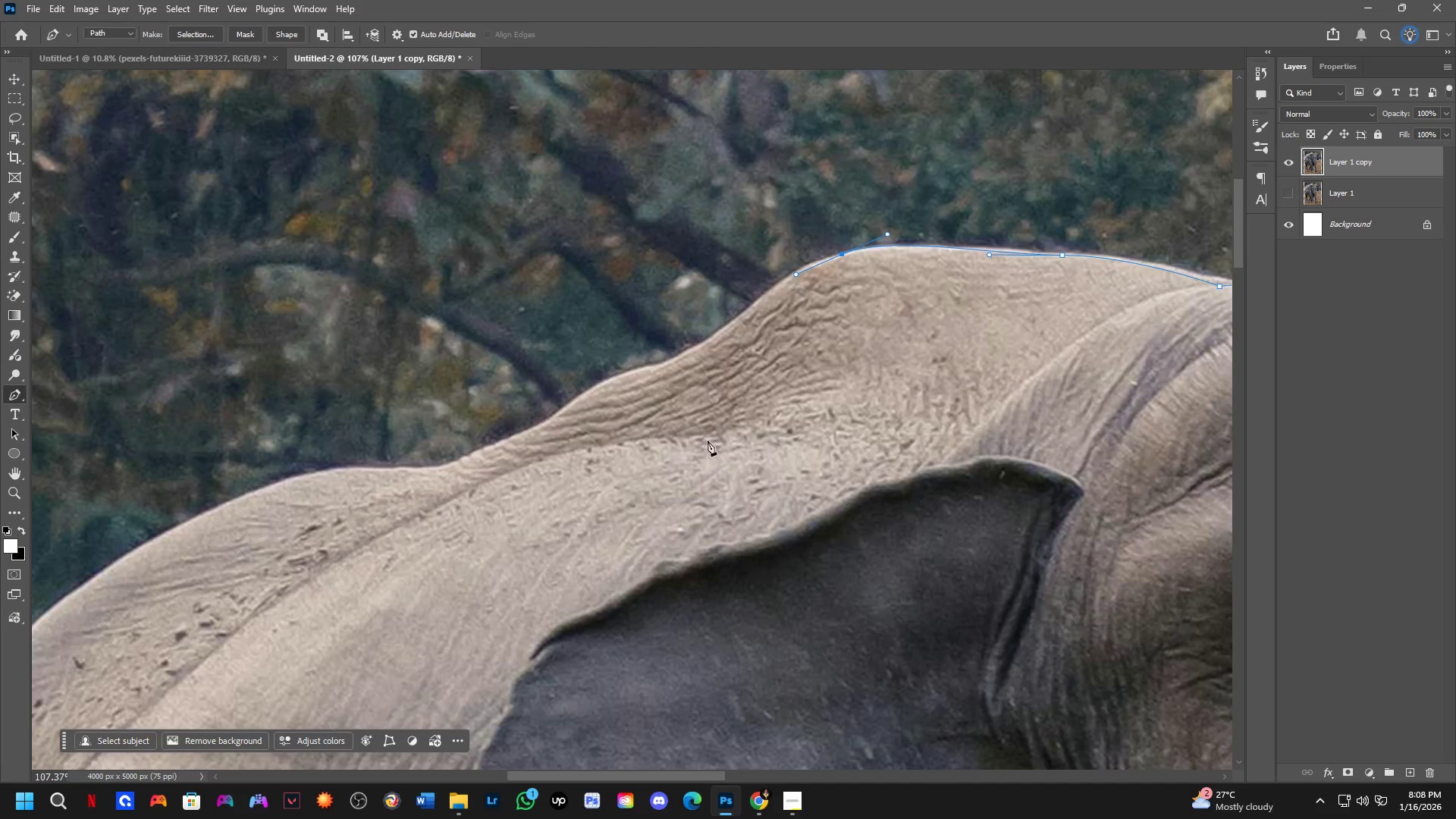 
hold_key(key=Space, duration=2.36)
 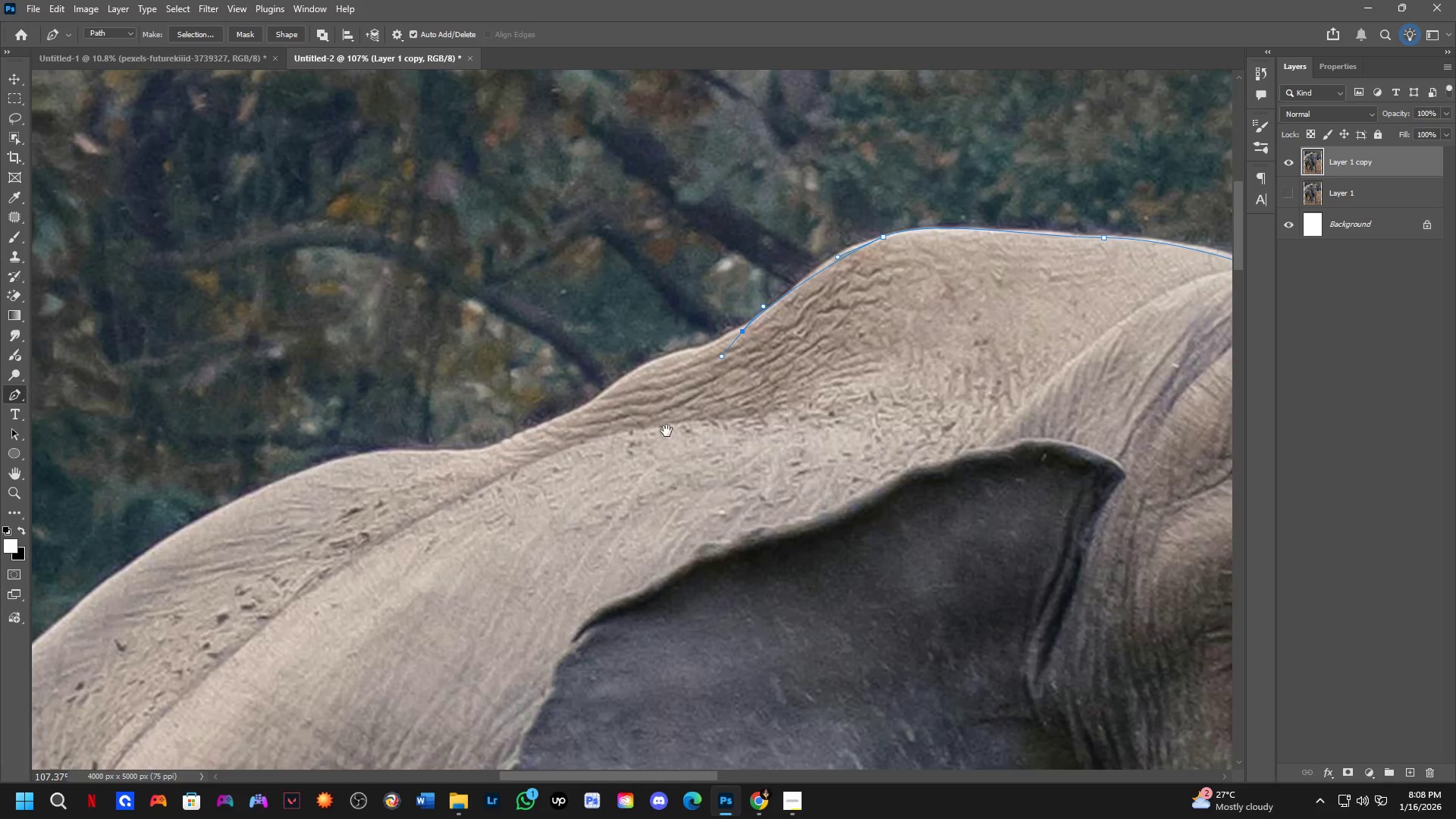 
left_click_drag(start_coordinate=[701, 349], to_coordinate=[680, 374])
 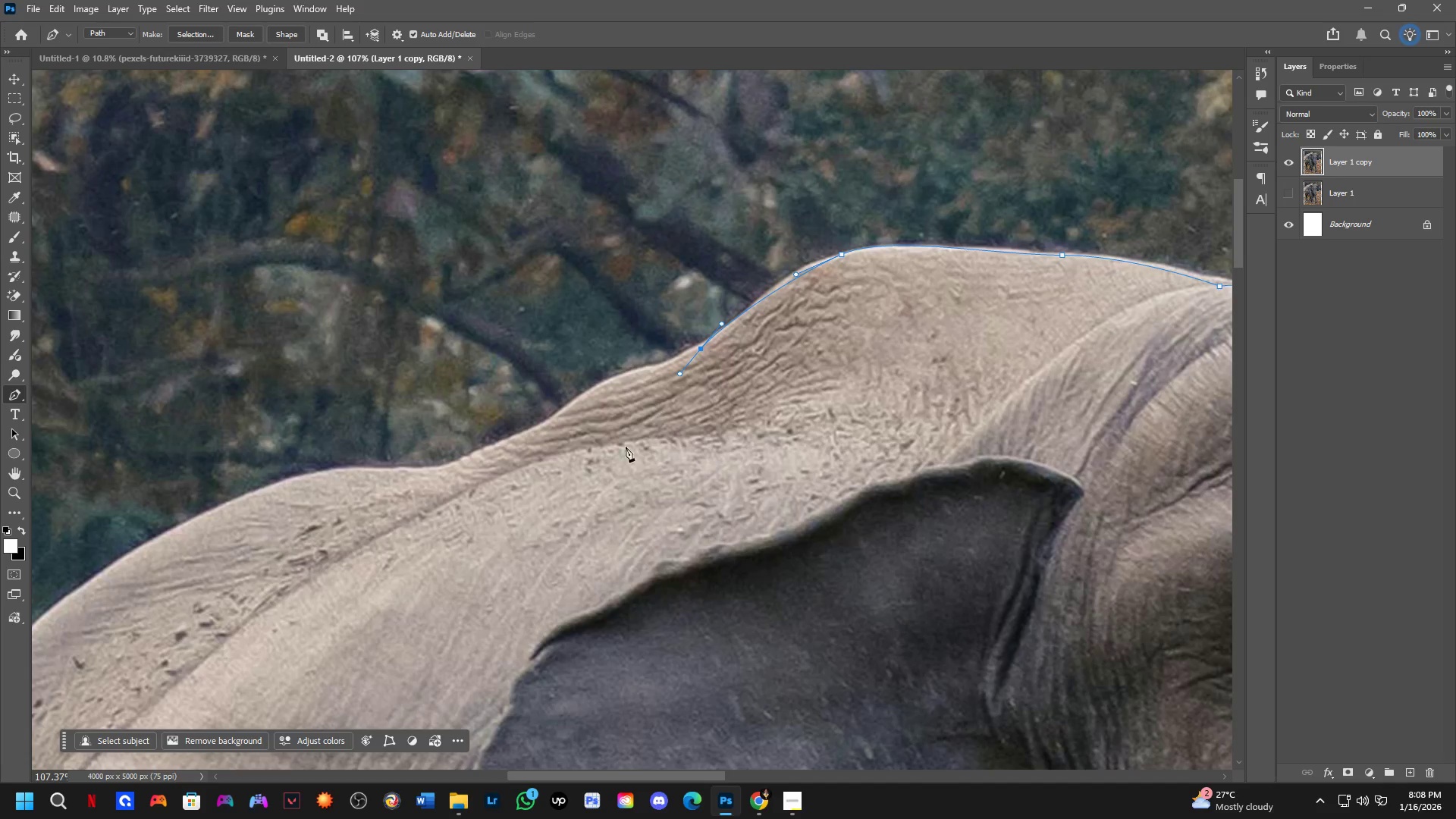 
hold_key(key=Space, duration=0.95)
 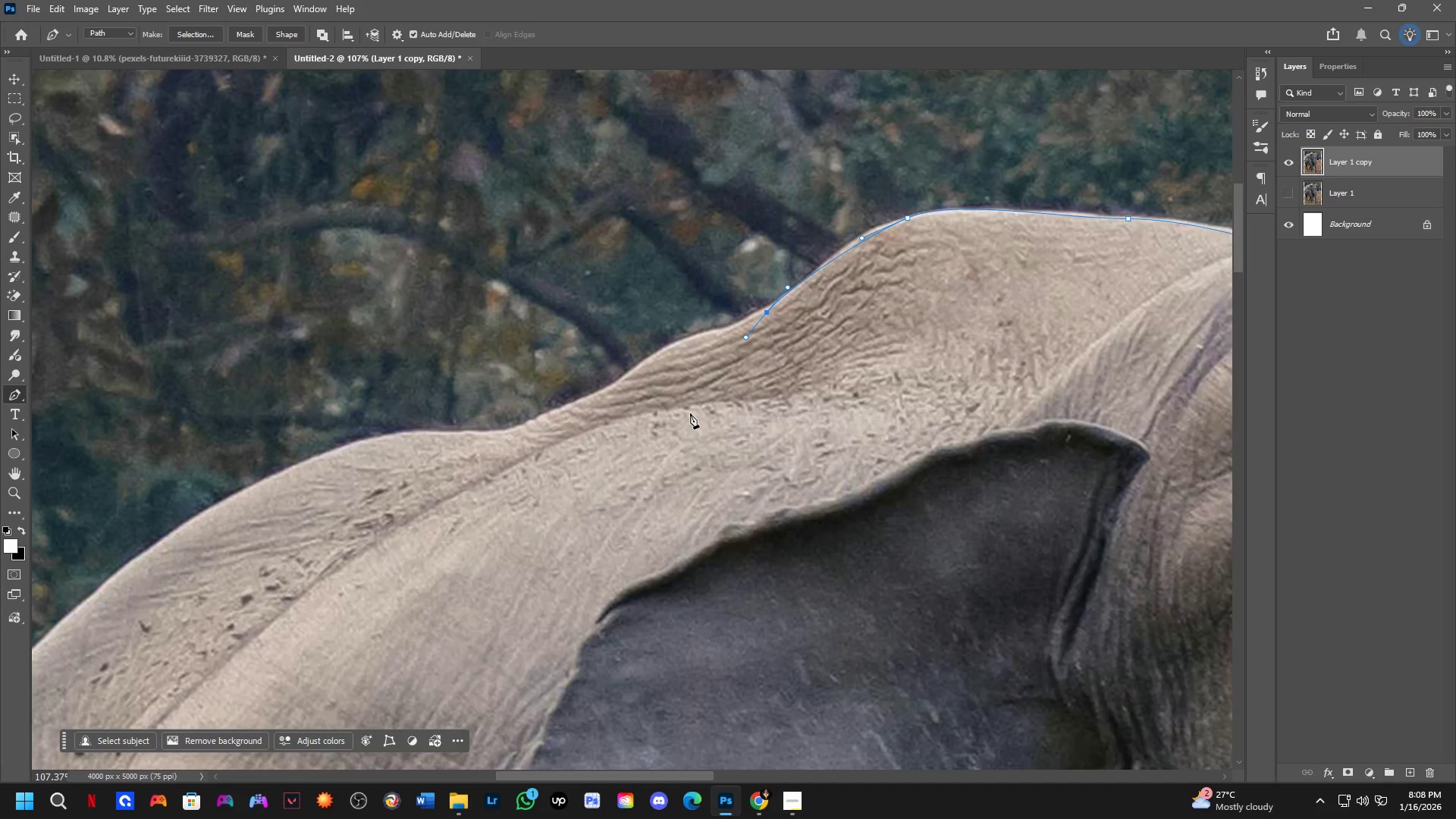 
left_click_drag(start_coordinate=[623, 450], to_coordinate=[689, 413])
 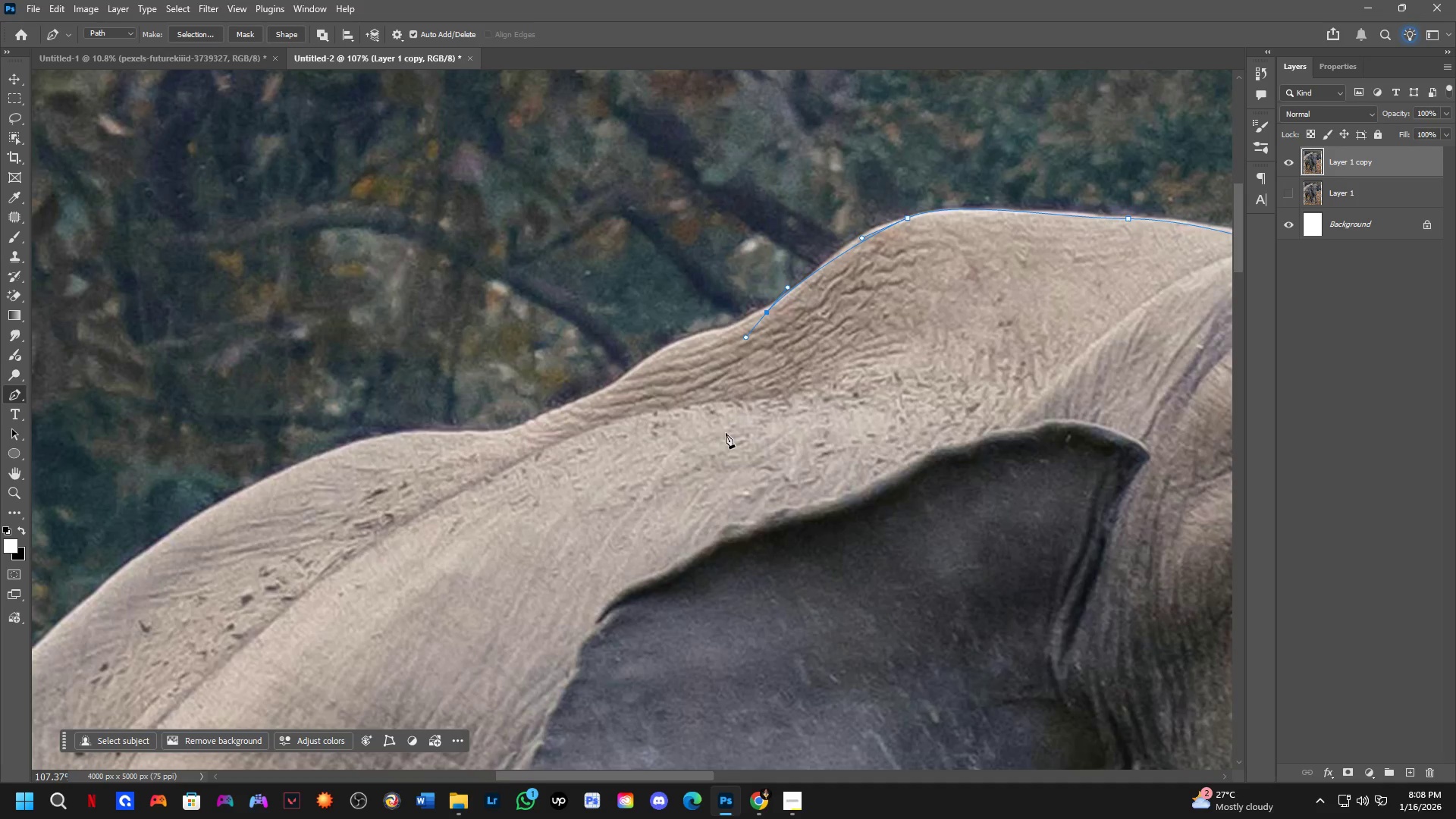 
hold_key(key=Space, duration=0.42)
 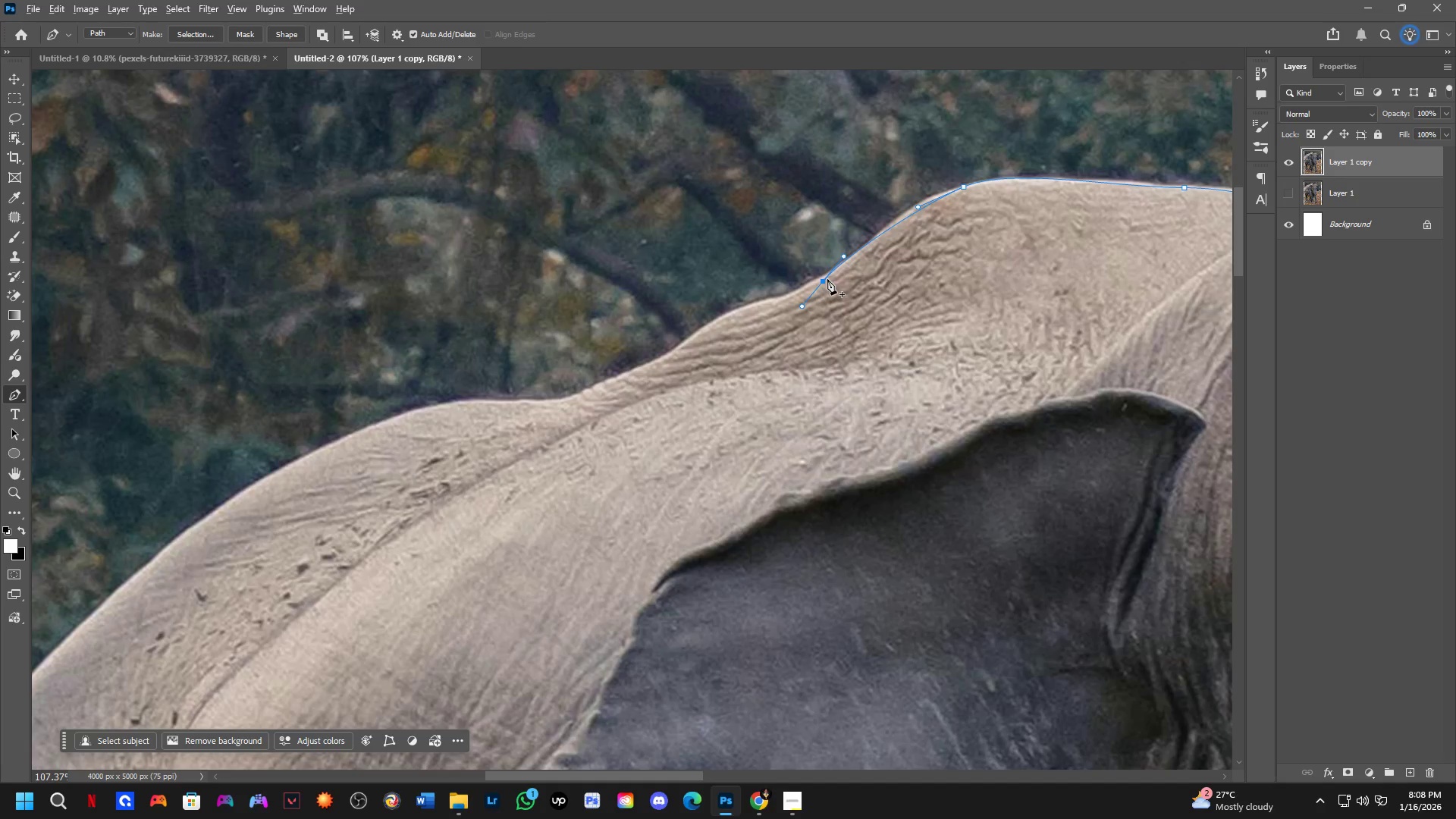 
left_click_drag(start_coordinate=[670, 405], to_coordinate=[726, 374])
 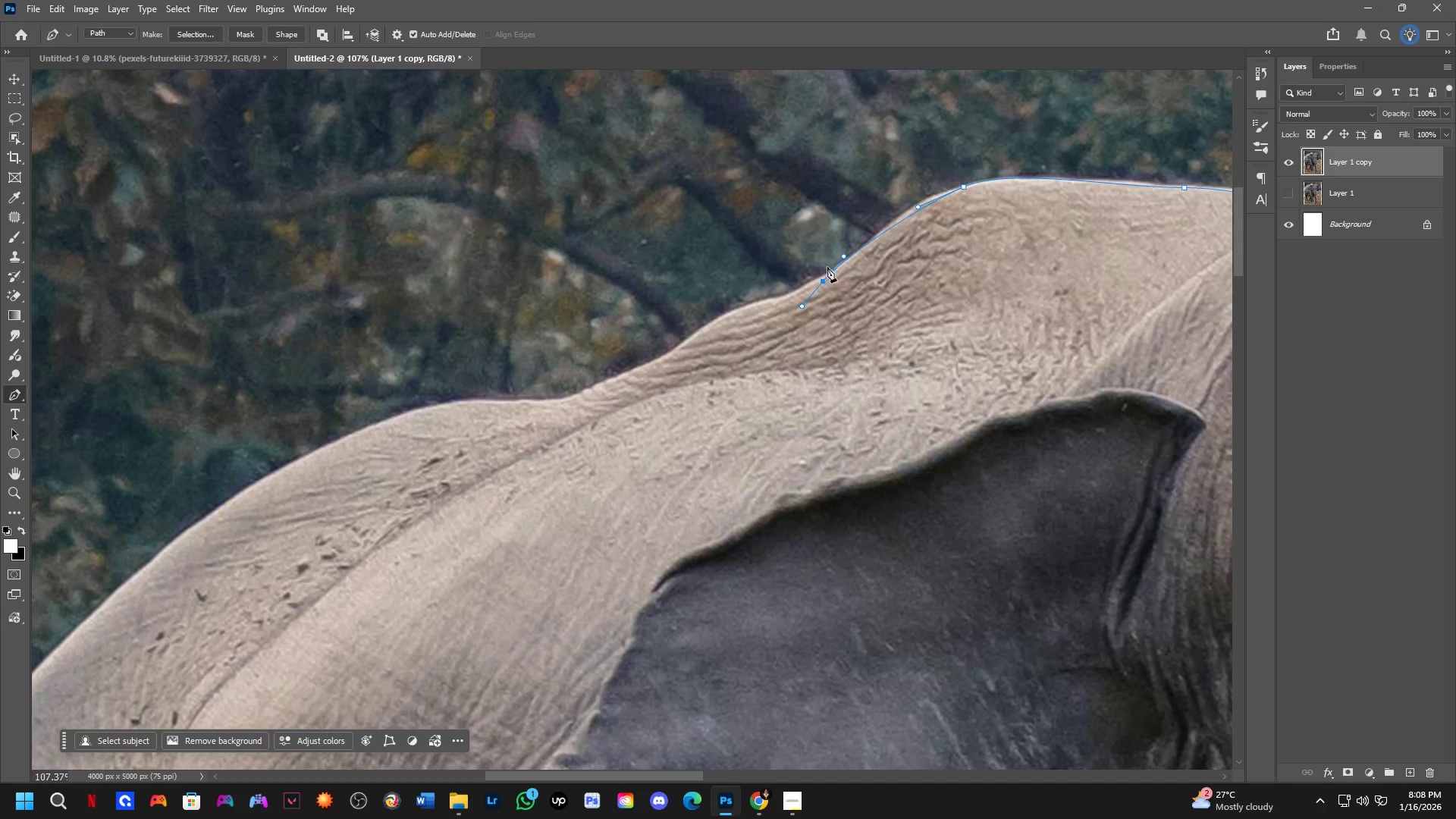 
hold_key(key=AltLeft, duration=0.66)
left_click([821, 279])
 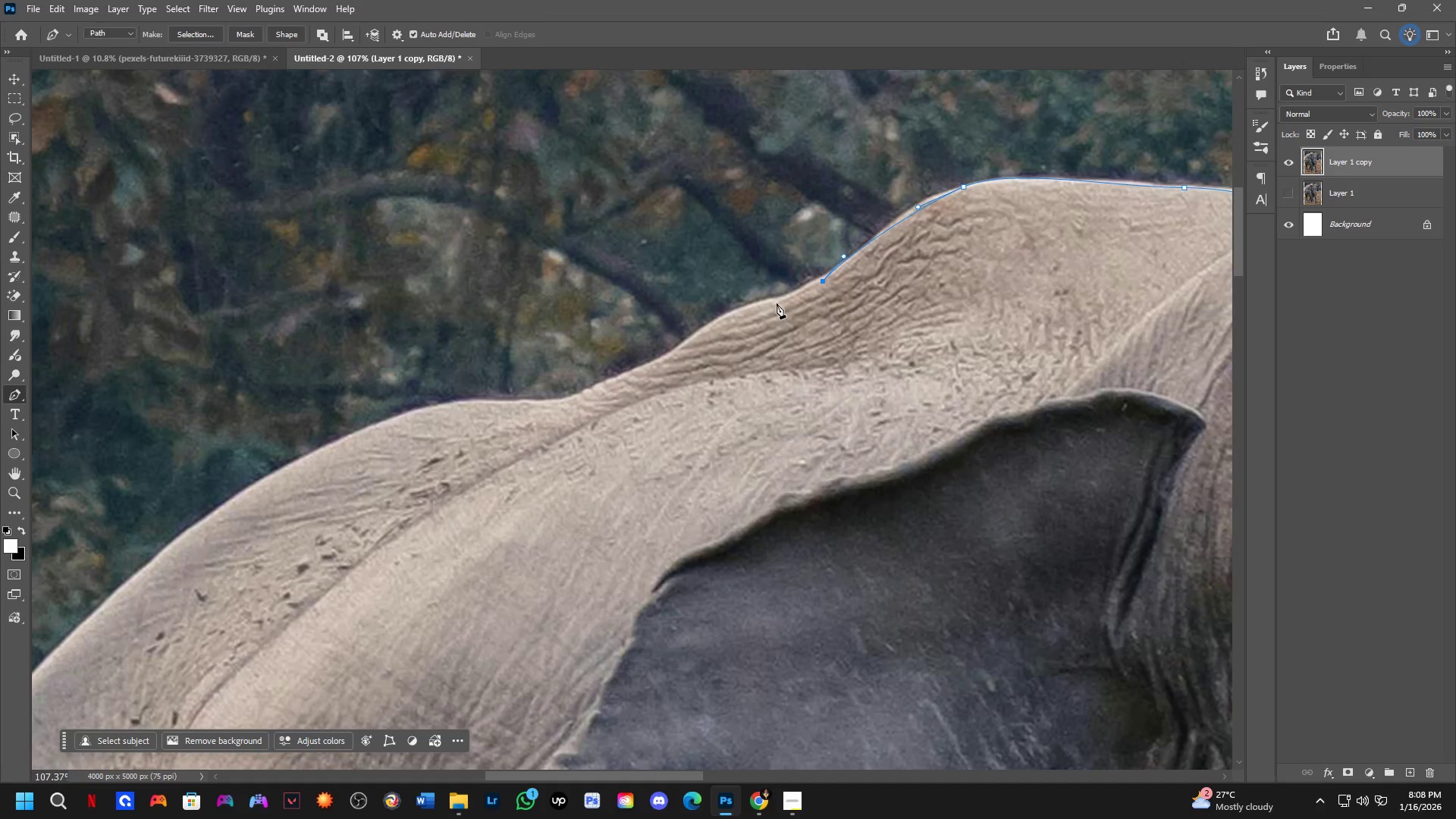 
left_click_drag(start_coordinate=[774, 299], to_coordinate=[752, 304])
 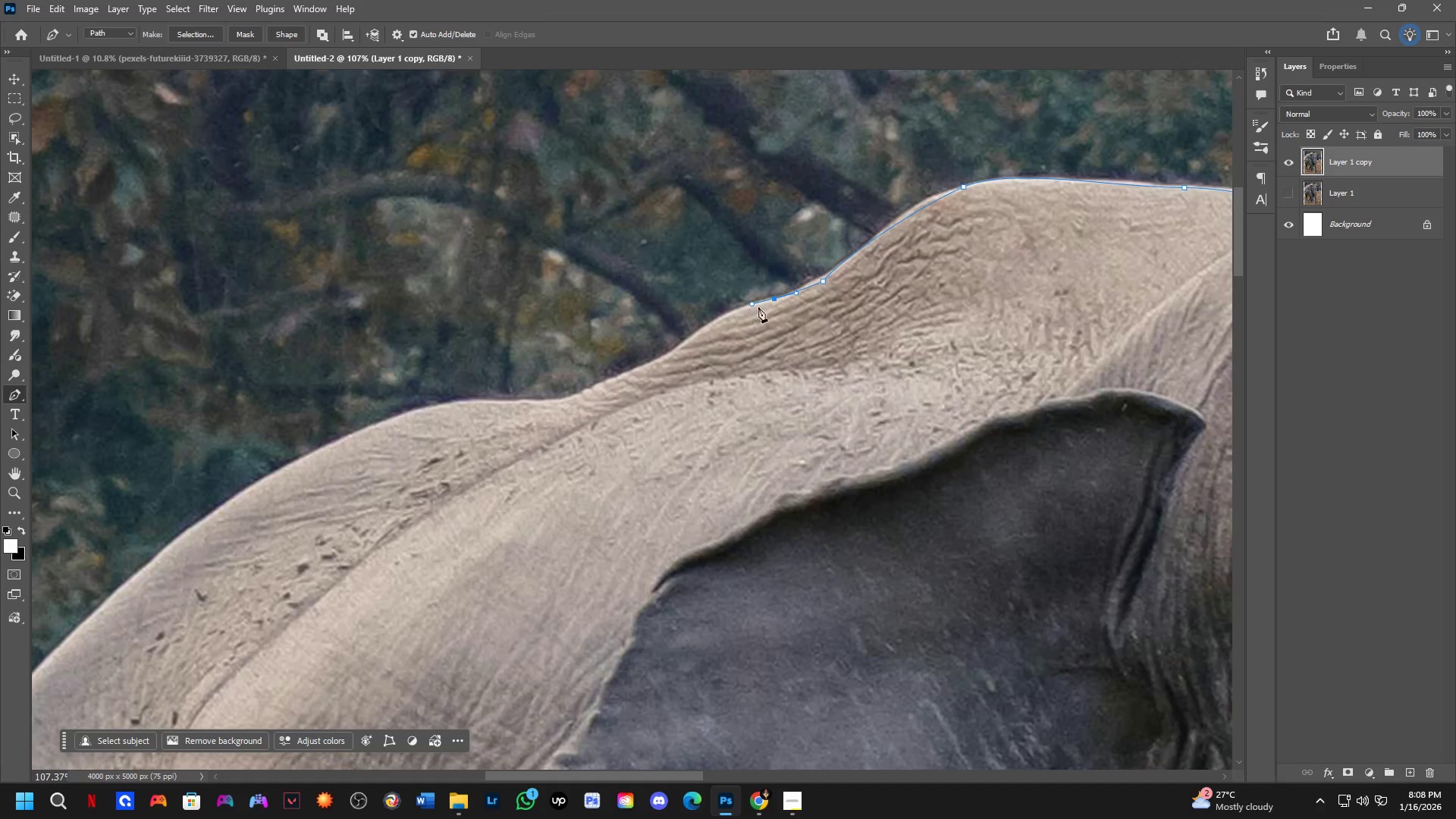 
key(Control+ControlLeft)
 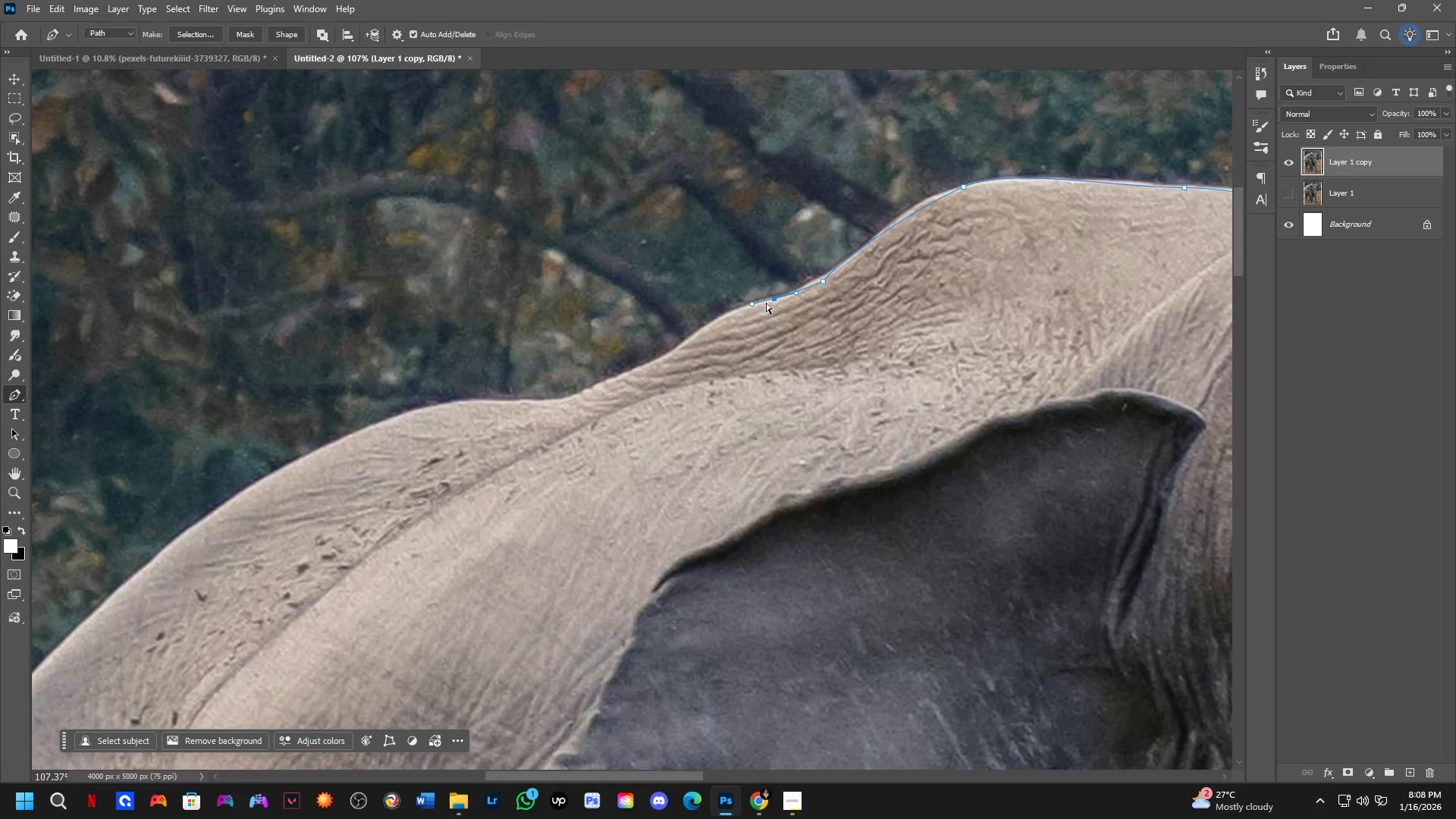 
key(Control+Z)
 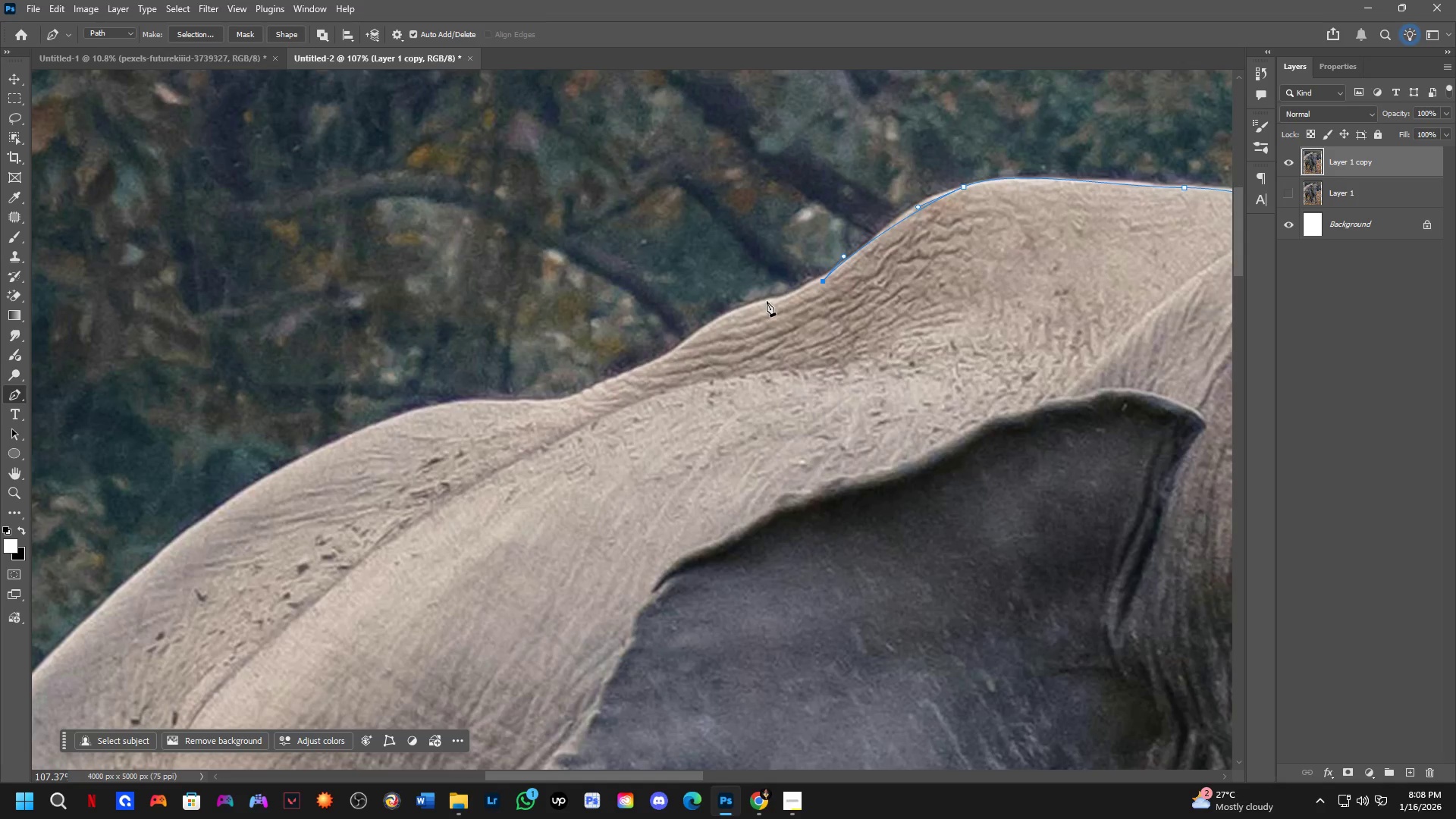 
left_click_drag(start_coordinate=[764, 303], to_coordinate=[748, 309])
 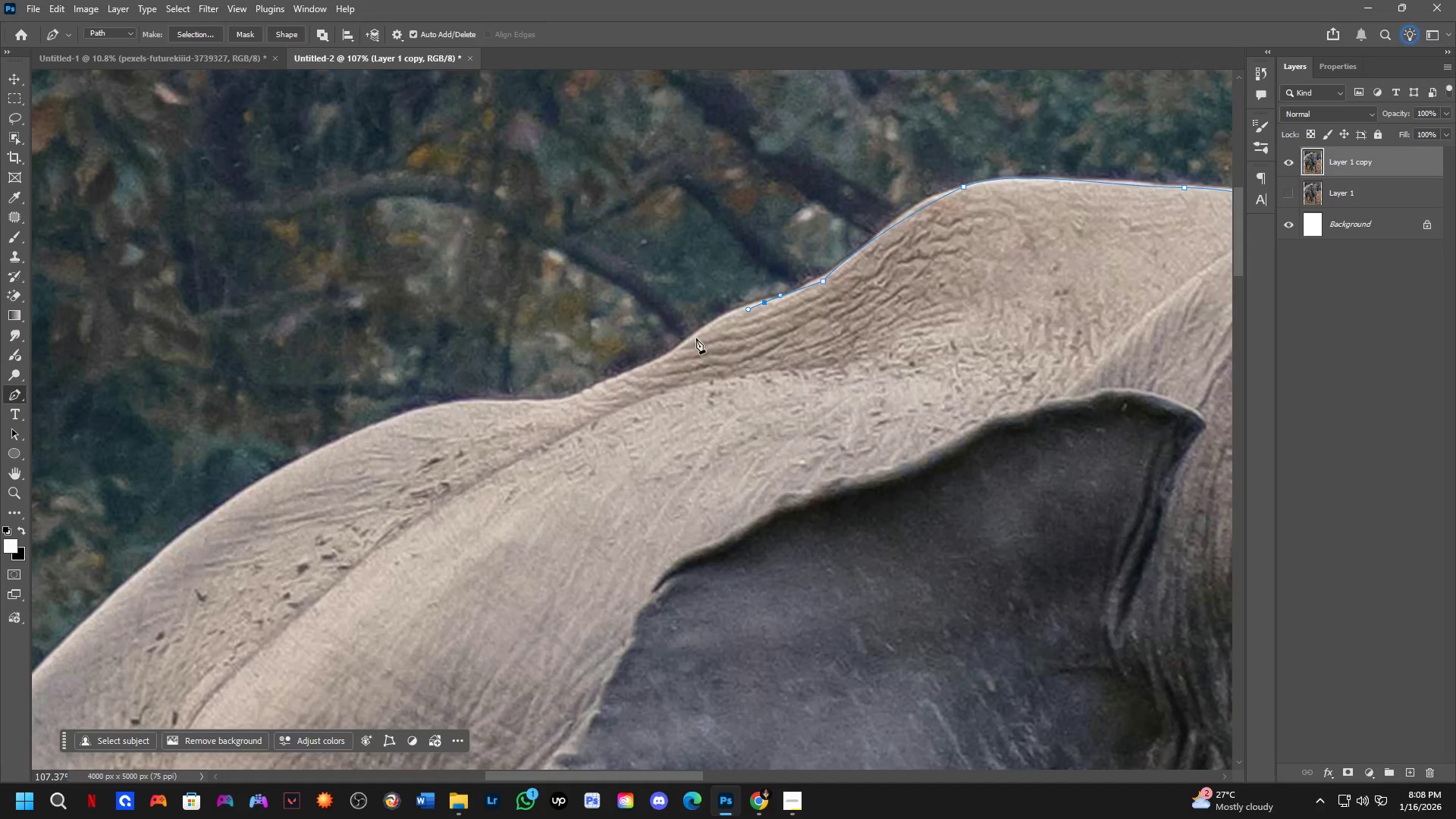 
left_click_drag(start_coordinate=[686, 345], to_coordinate=[654, 376])
 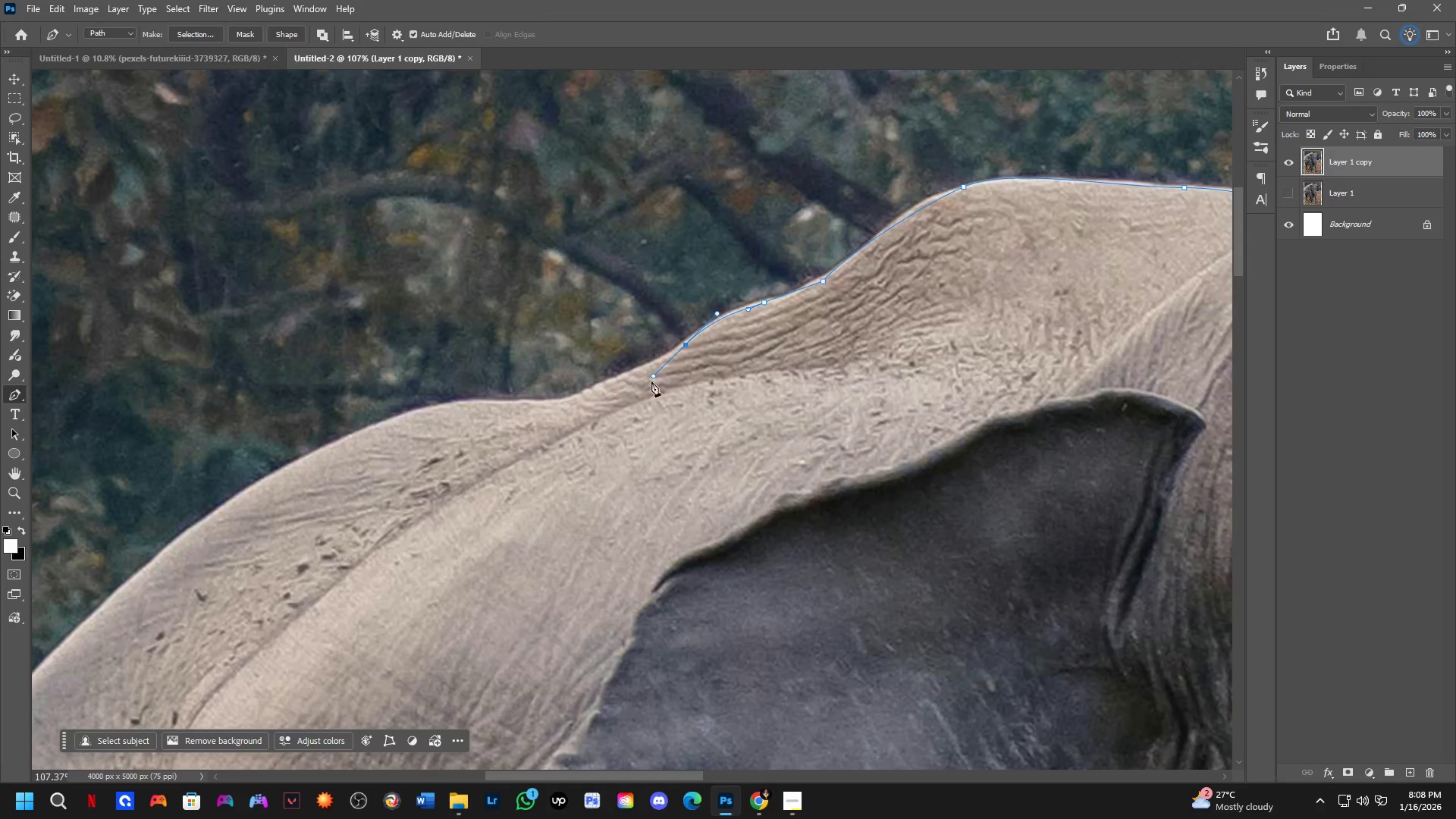 
hold_key(key=Space, duration=0.52)
 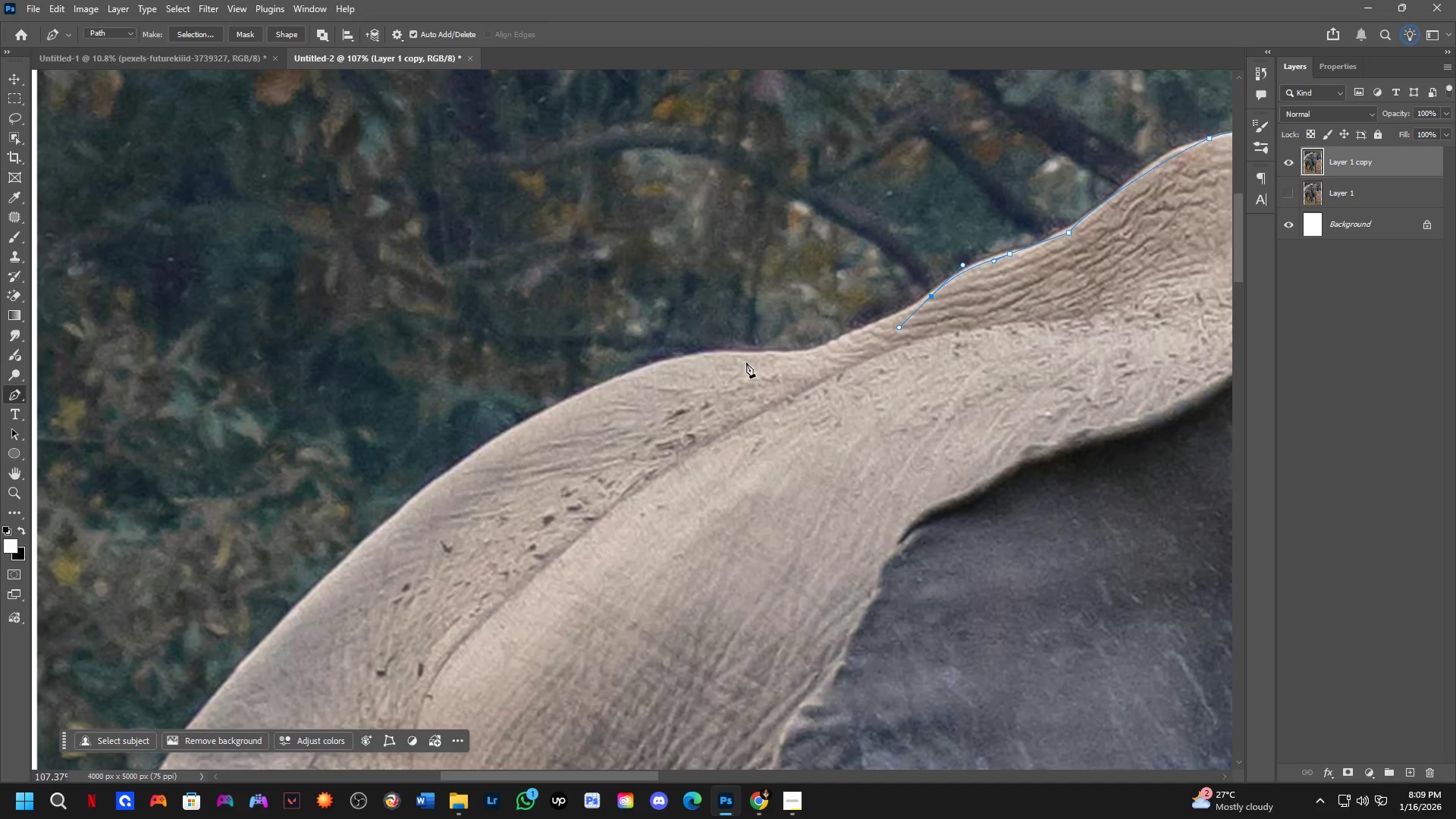 
left_click_drag(start_coordinate=[619, 419], to_coordinate=[864, 371])
 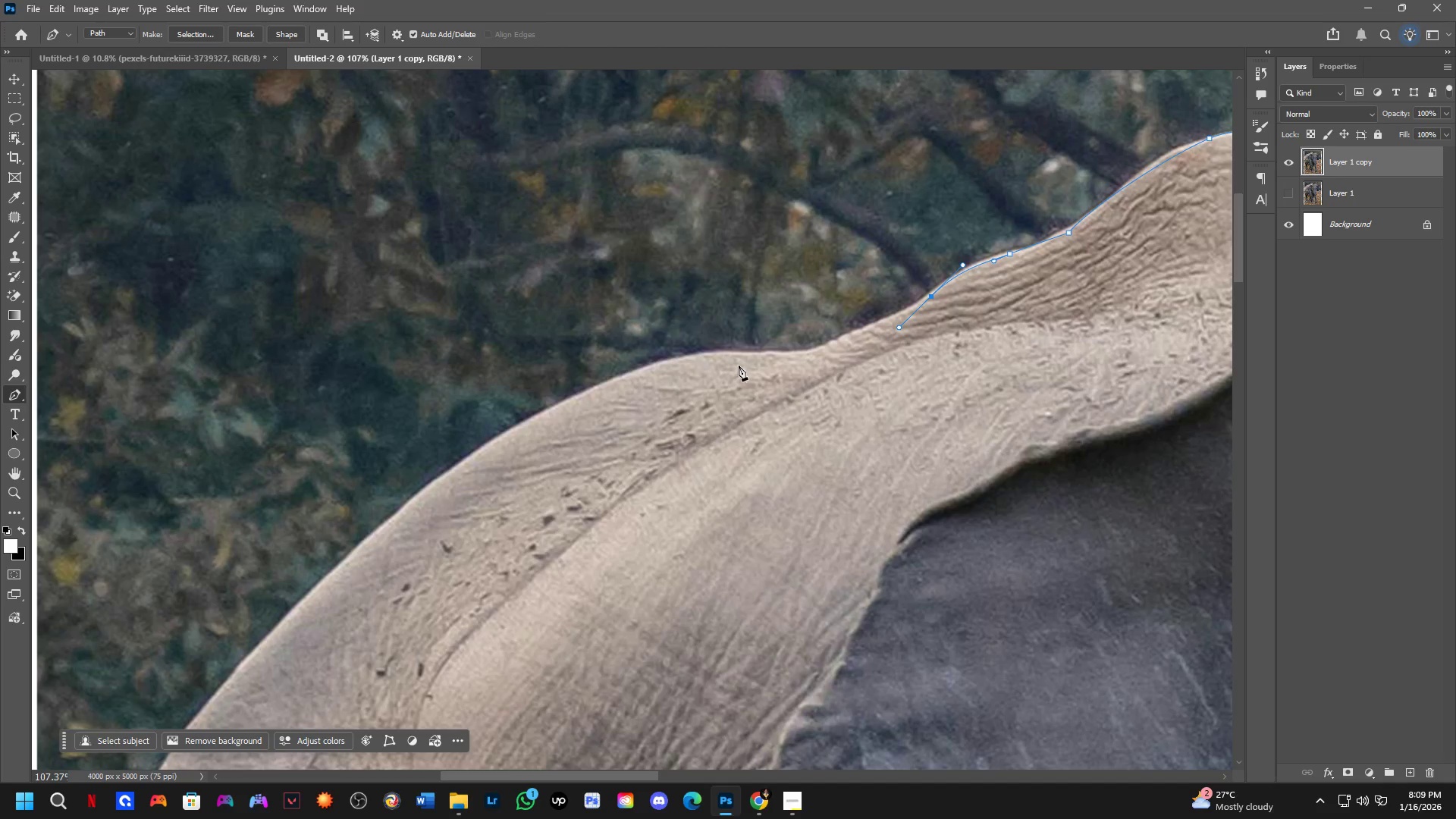 
left_click_drag(start_coordinate=[776, 354], to_coordinate=[719, 352])
 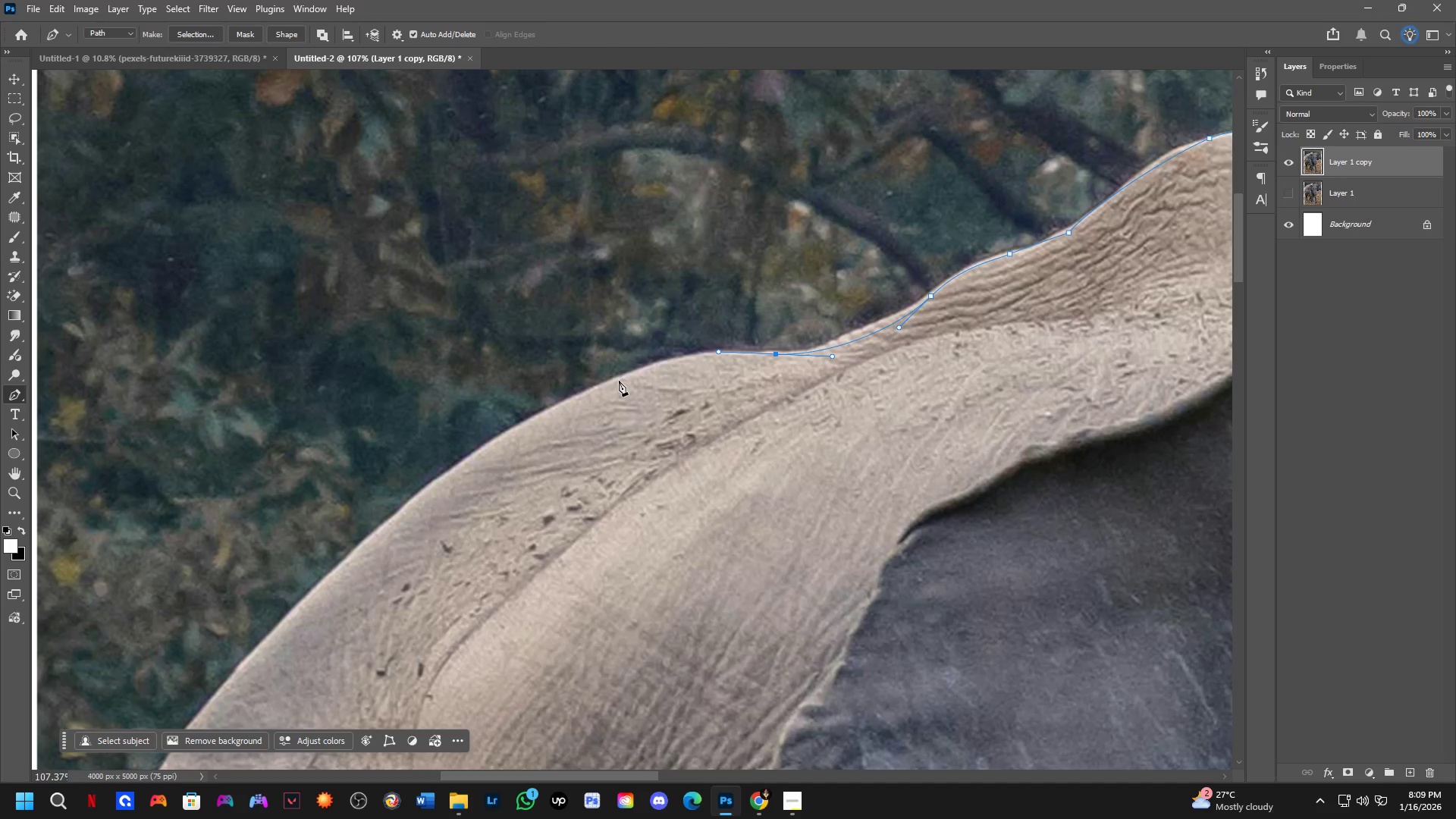 
left_click_drag(start_coordinate=[616, 382], to_coordinate=[581, 402])
 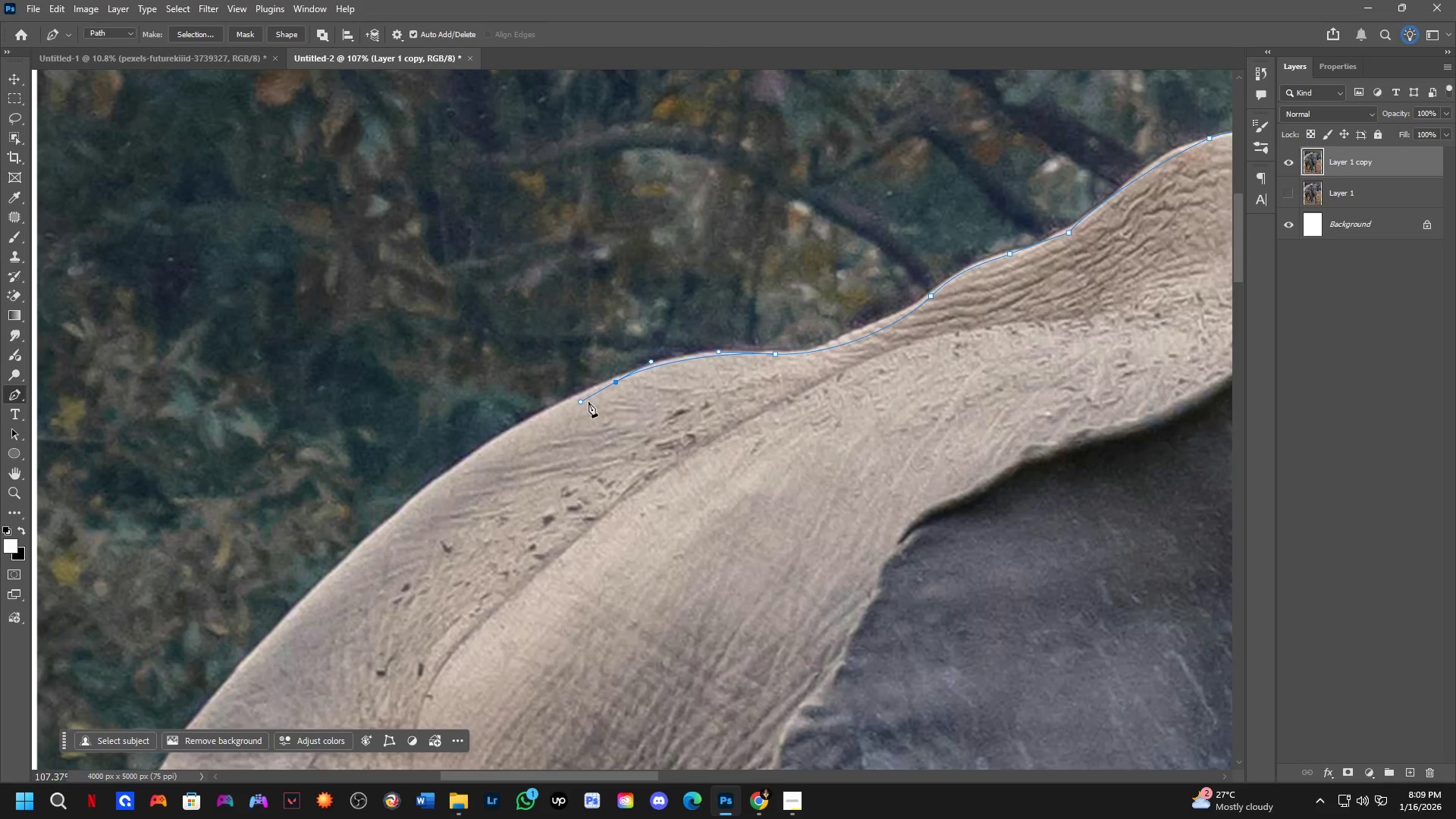 
key(Shift+ShiftLeft)
 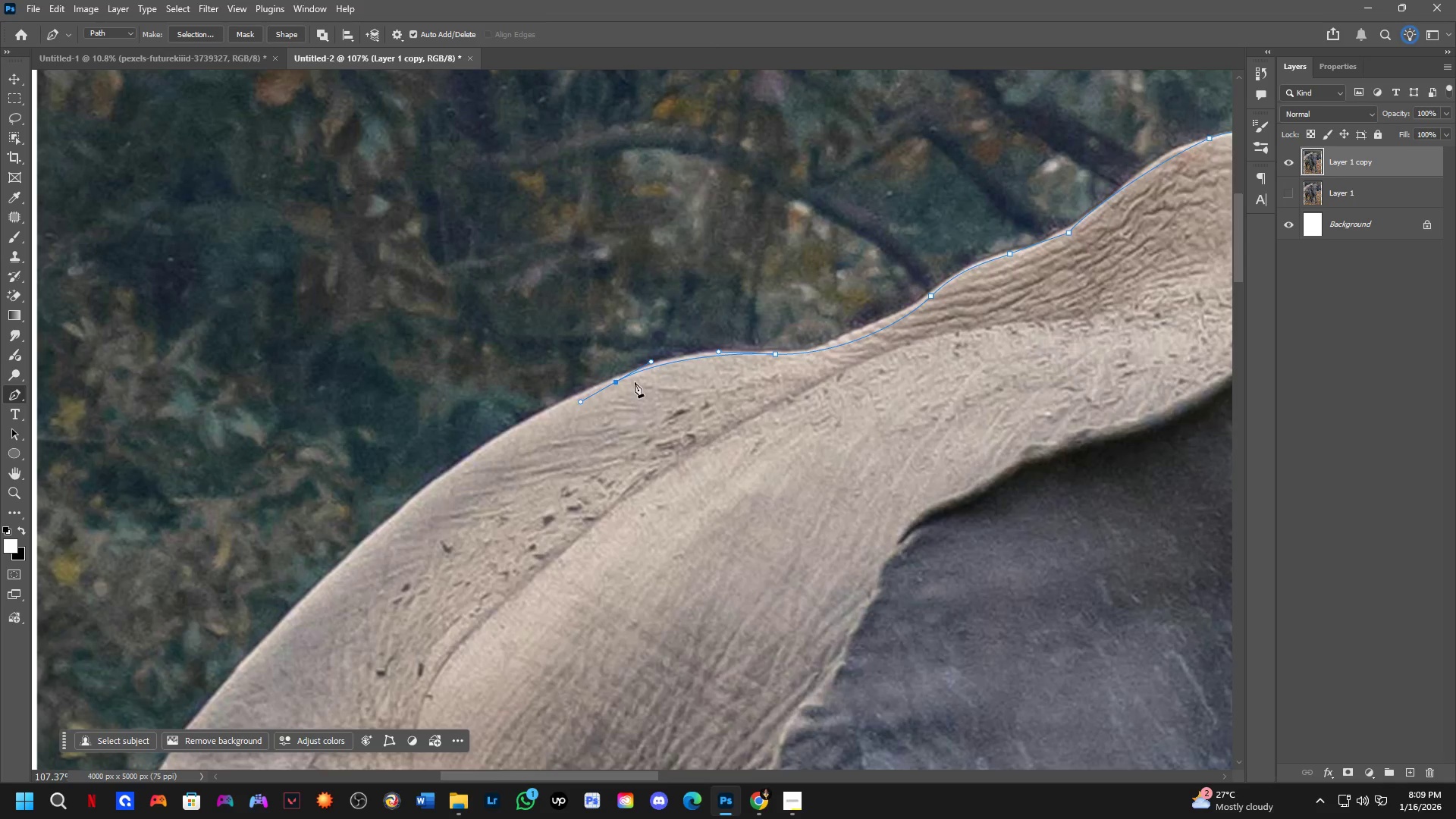 
hold_key(key=Space, duration=0.72)
 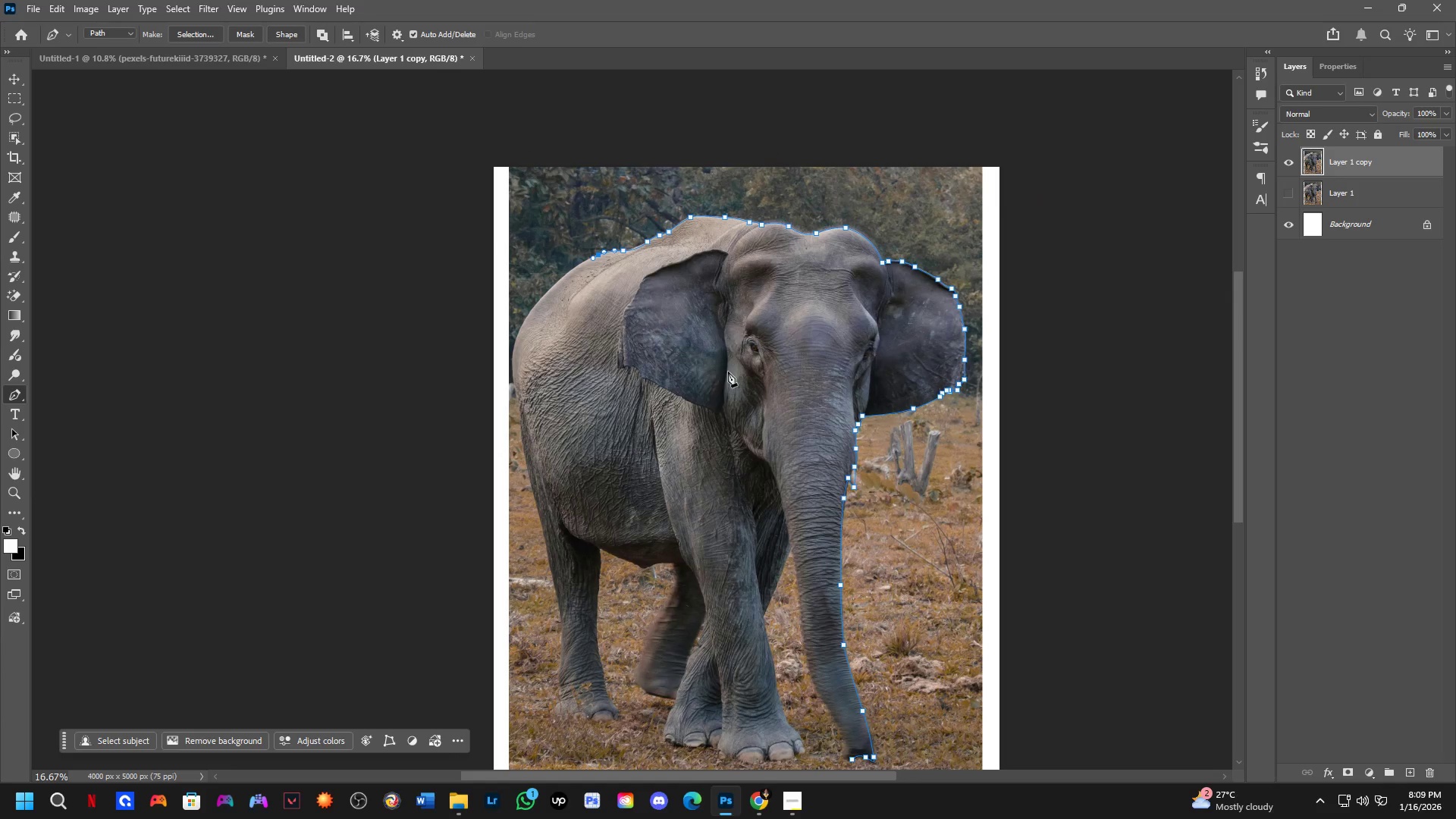 
left_click_drag(start_coordinate=[794, 467], to_coordinate=[724, 322])
 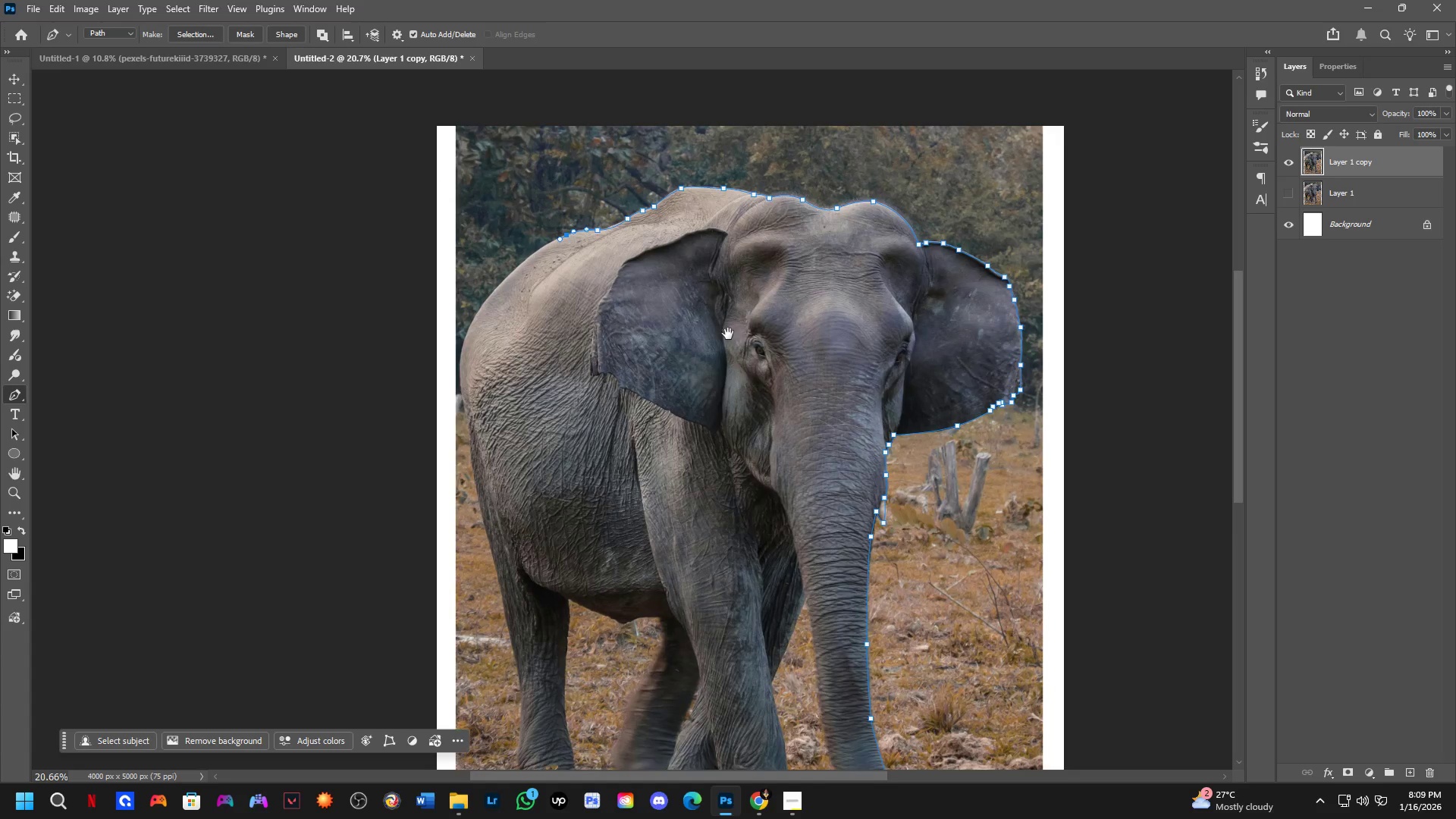 
scroll: coordinate [655, 381], scroll_direction: down, amount: 7.0
 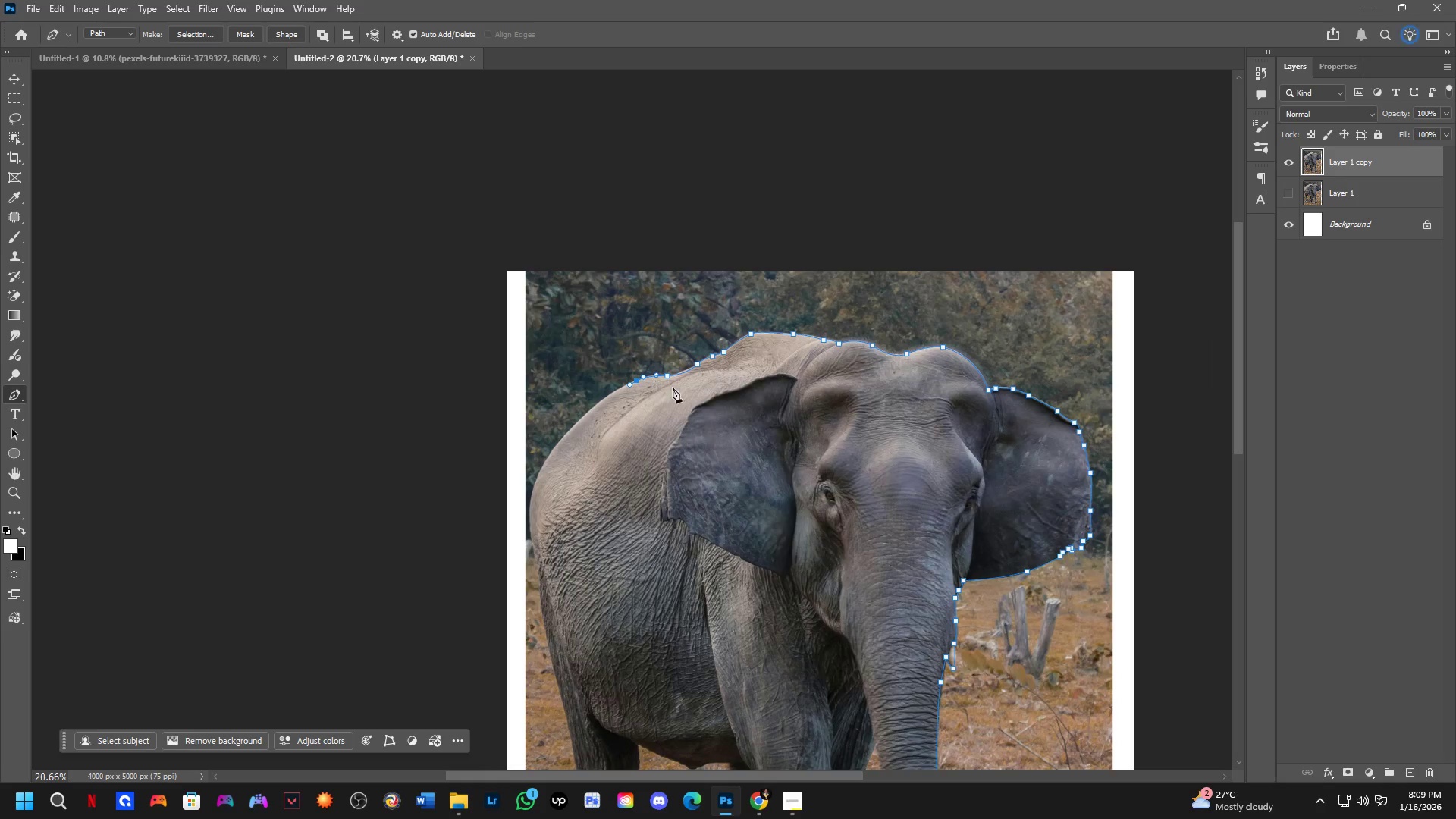 
key(Shift+ShiftLeft)
 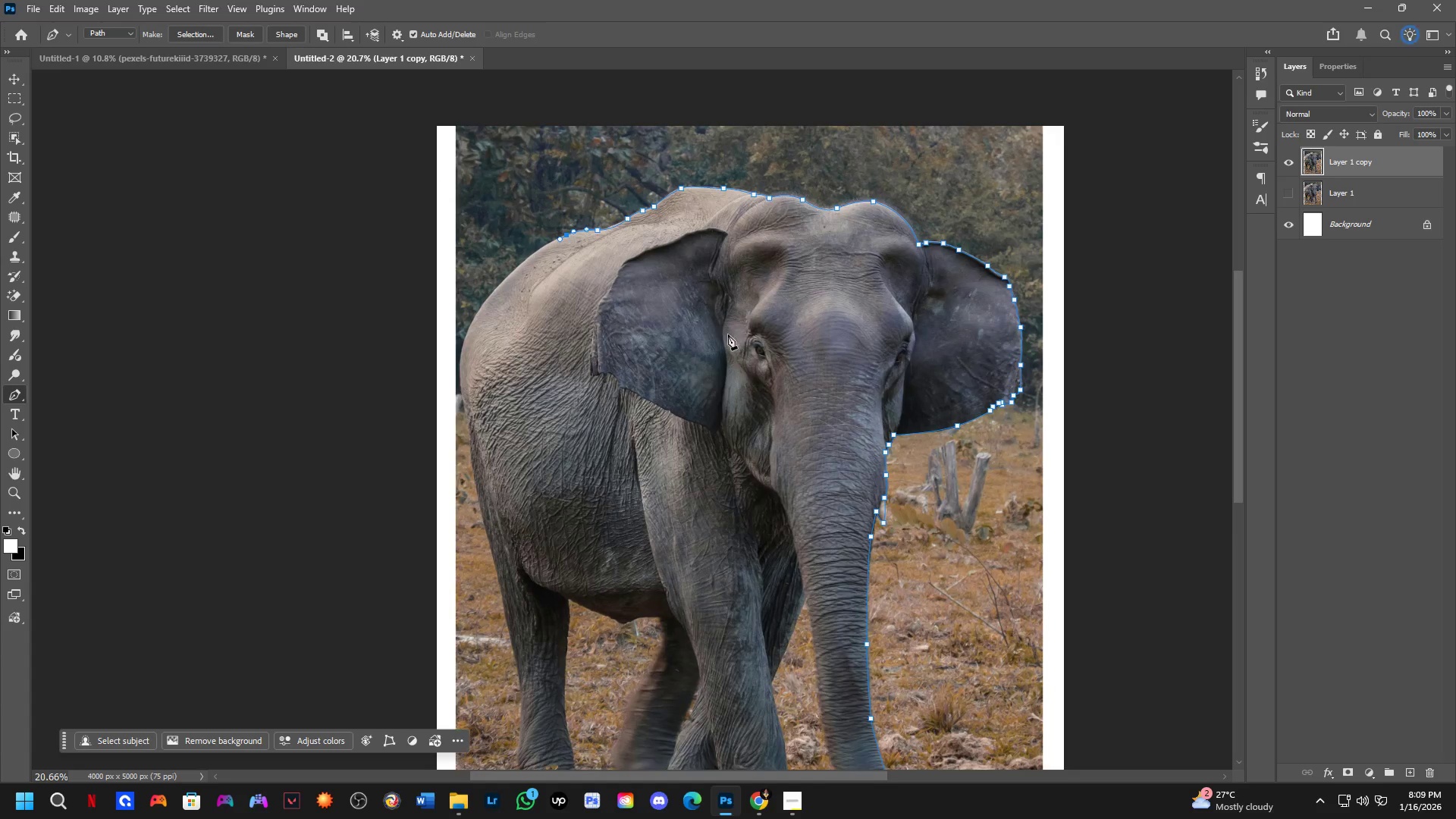 
hold_key(key=ShiftLeft, duration=1.03)
 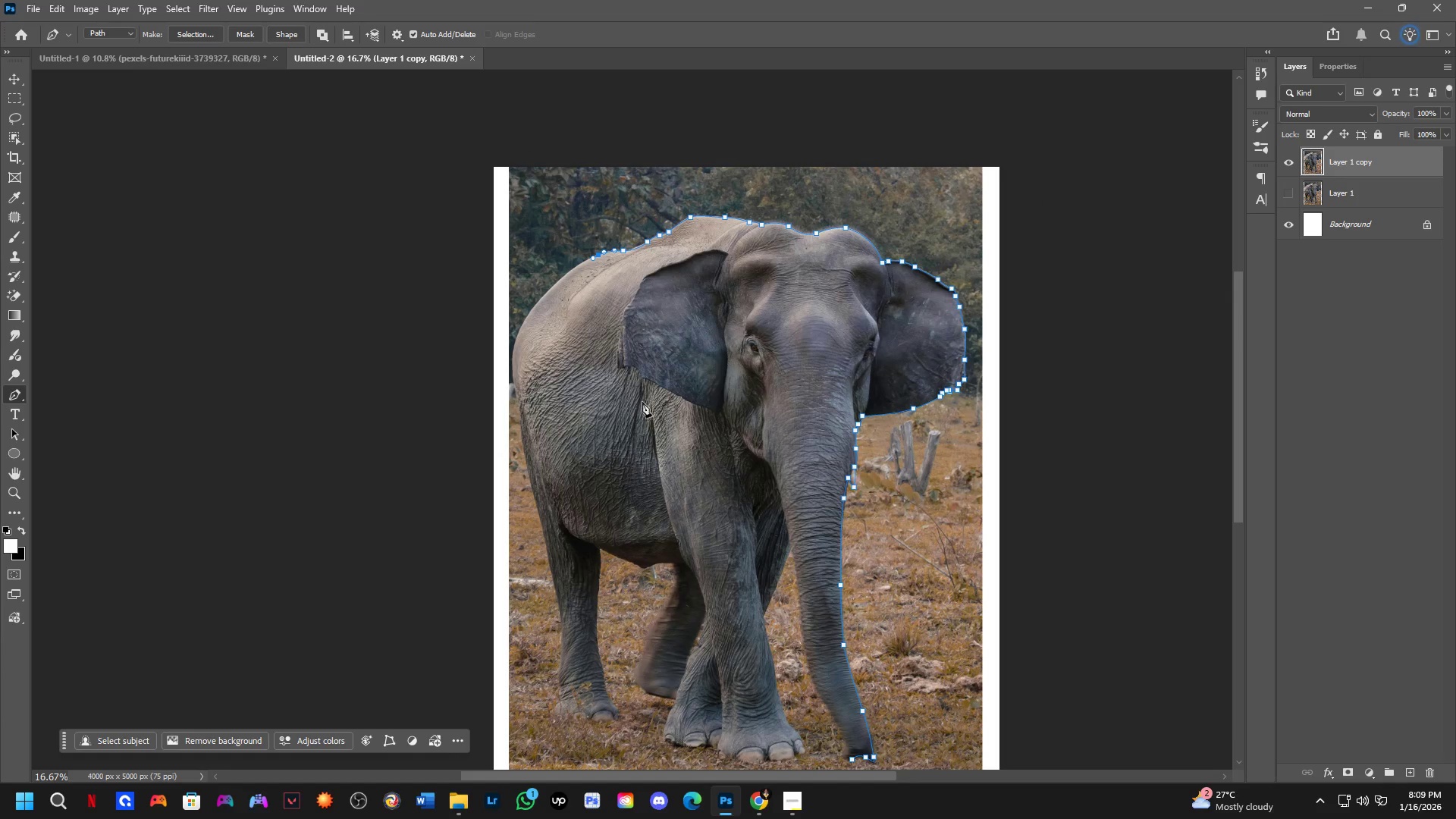 
scroll: coordinate [728, 335], scroll_direction: down, amount: 1.0
 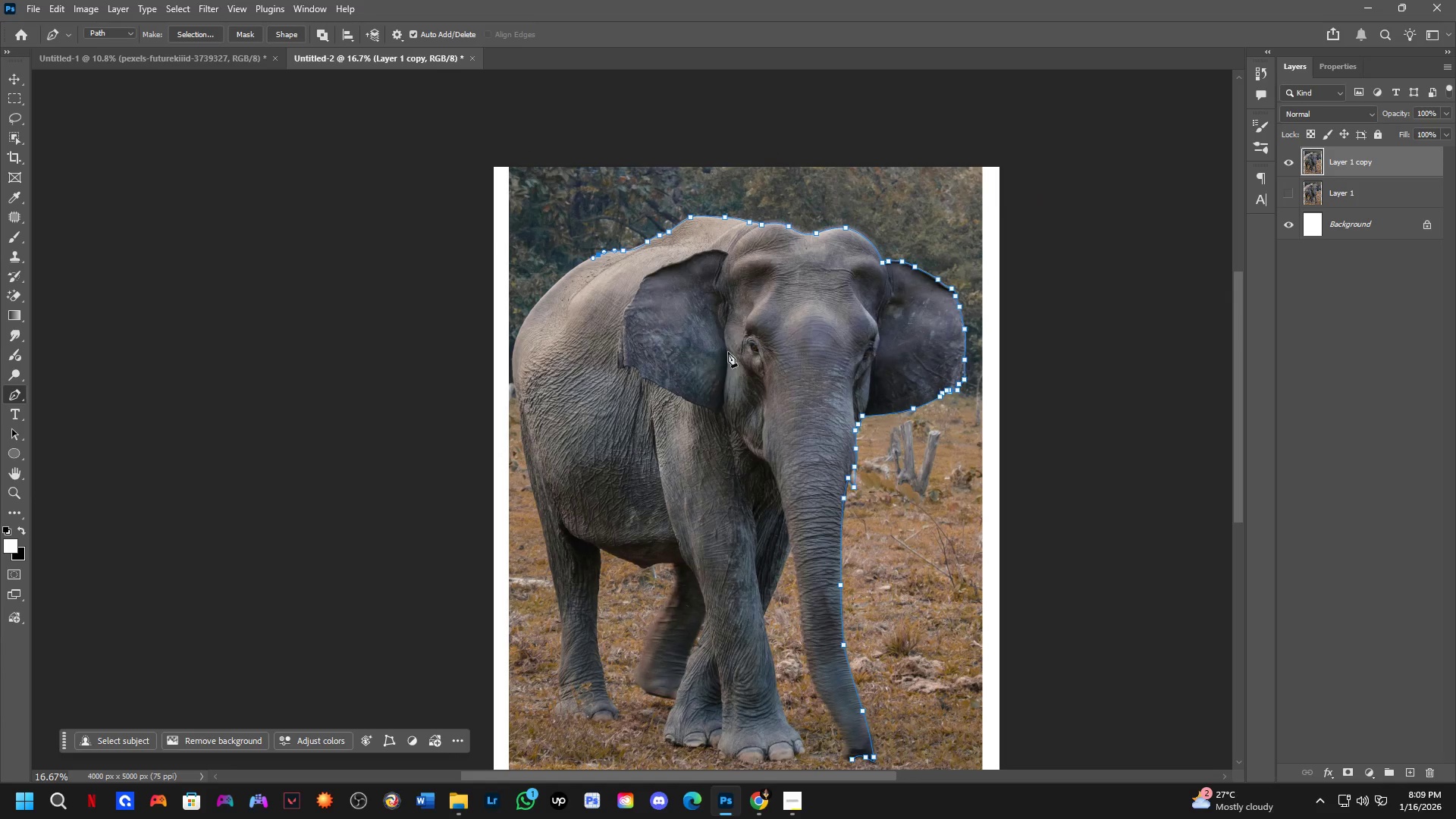 
key(Shift+ShiftLeft)
 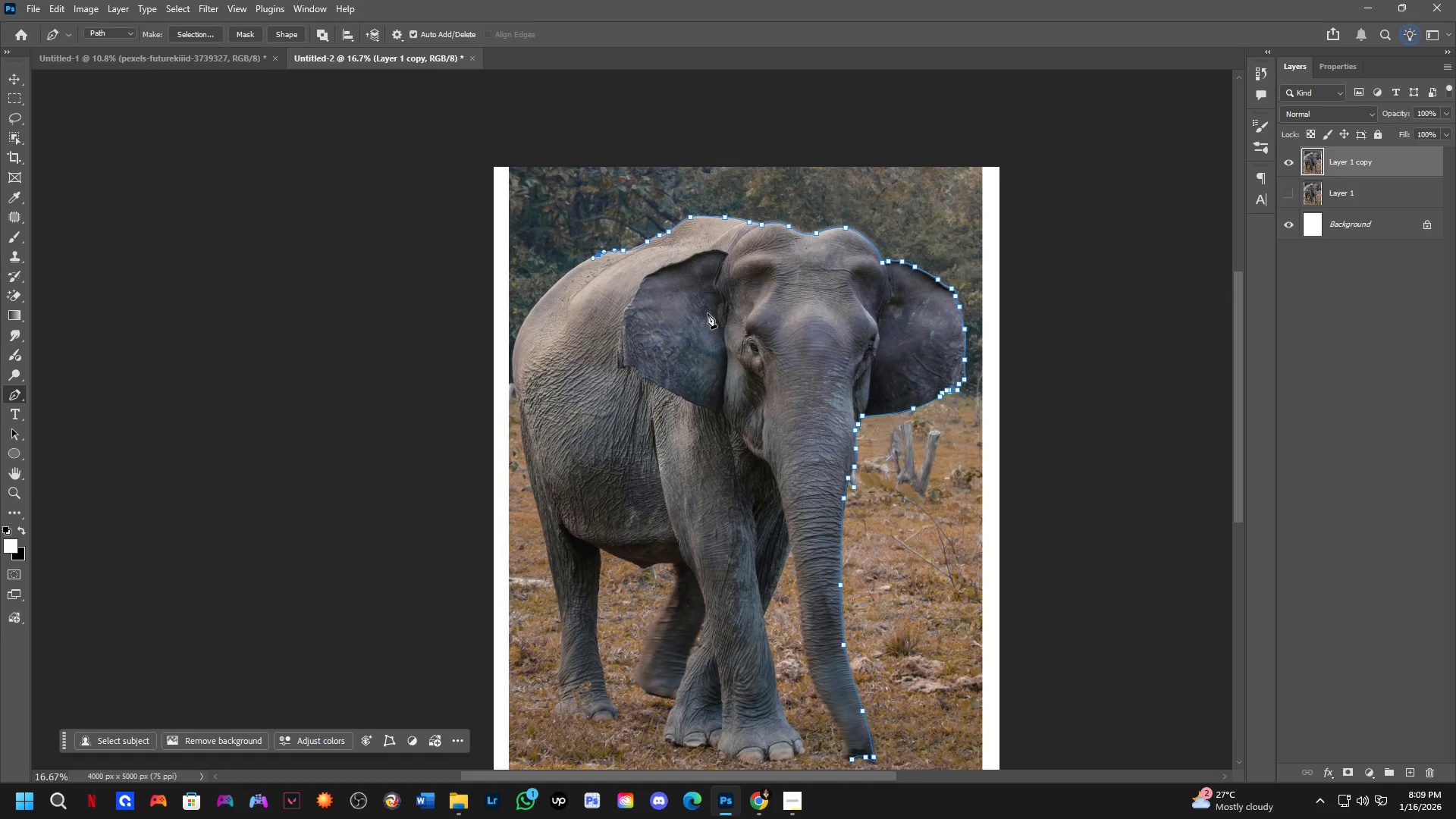 
hold_key(key=Space, duration=0.66)
 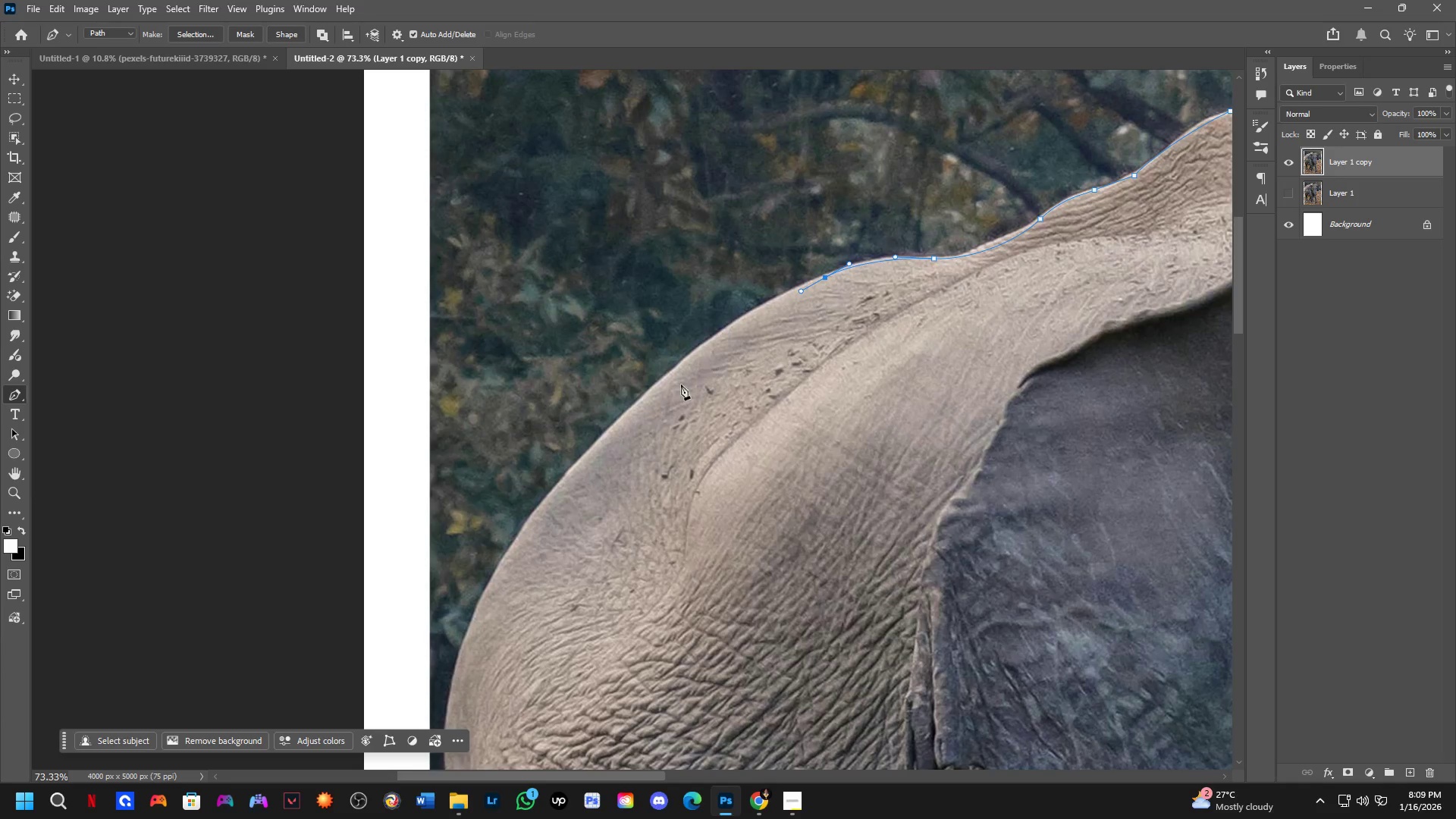 
left_click_drag(start_coordinate=[536, 301], to_coordinate=[757, 379])
 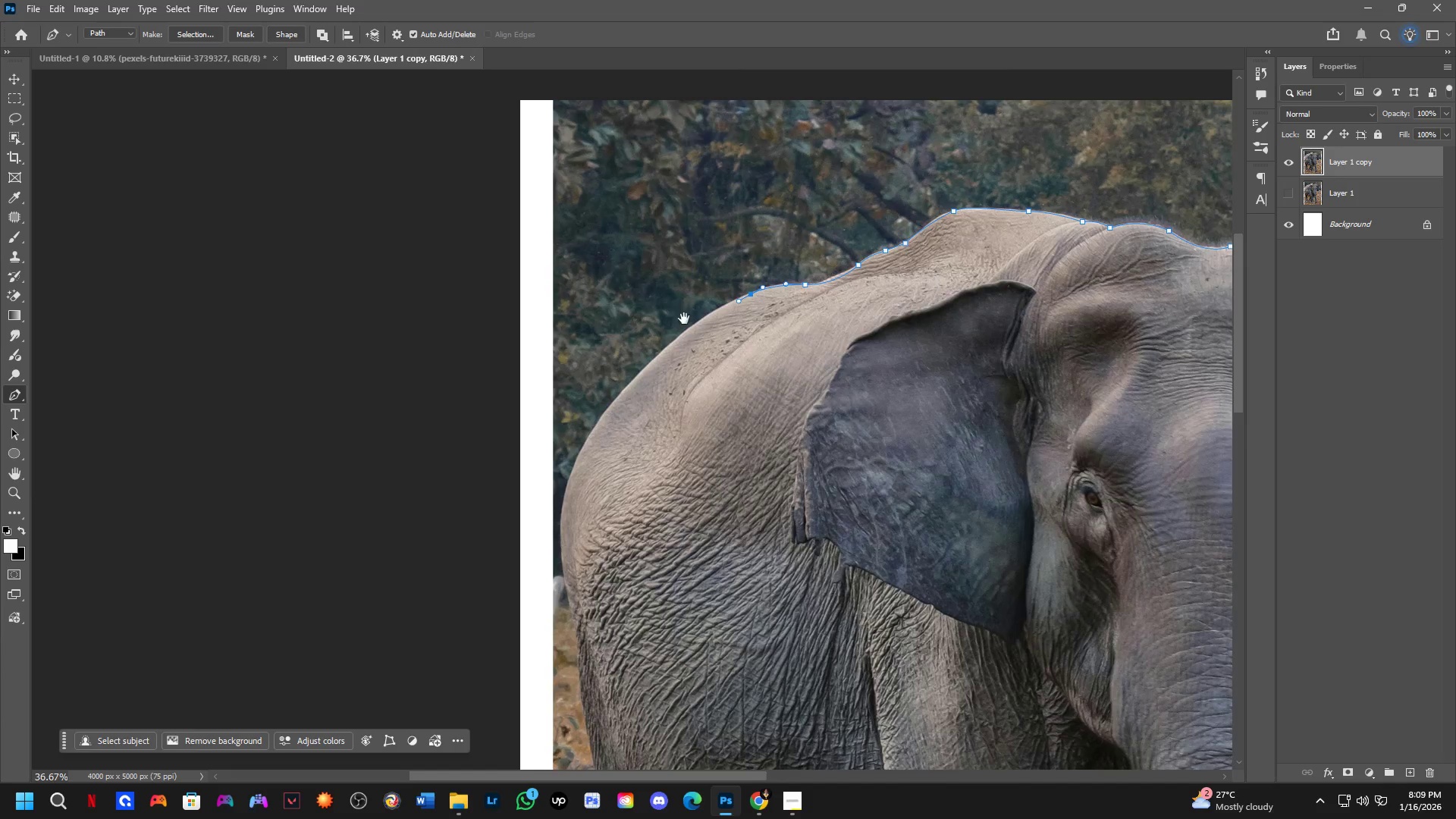 
scroll: coordinate [604, 297], scroll_direction: up, amount: 3.0
 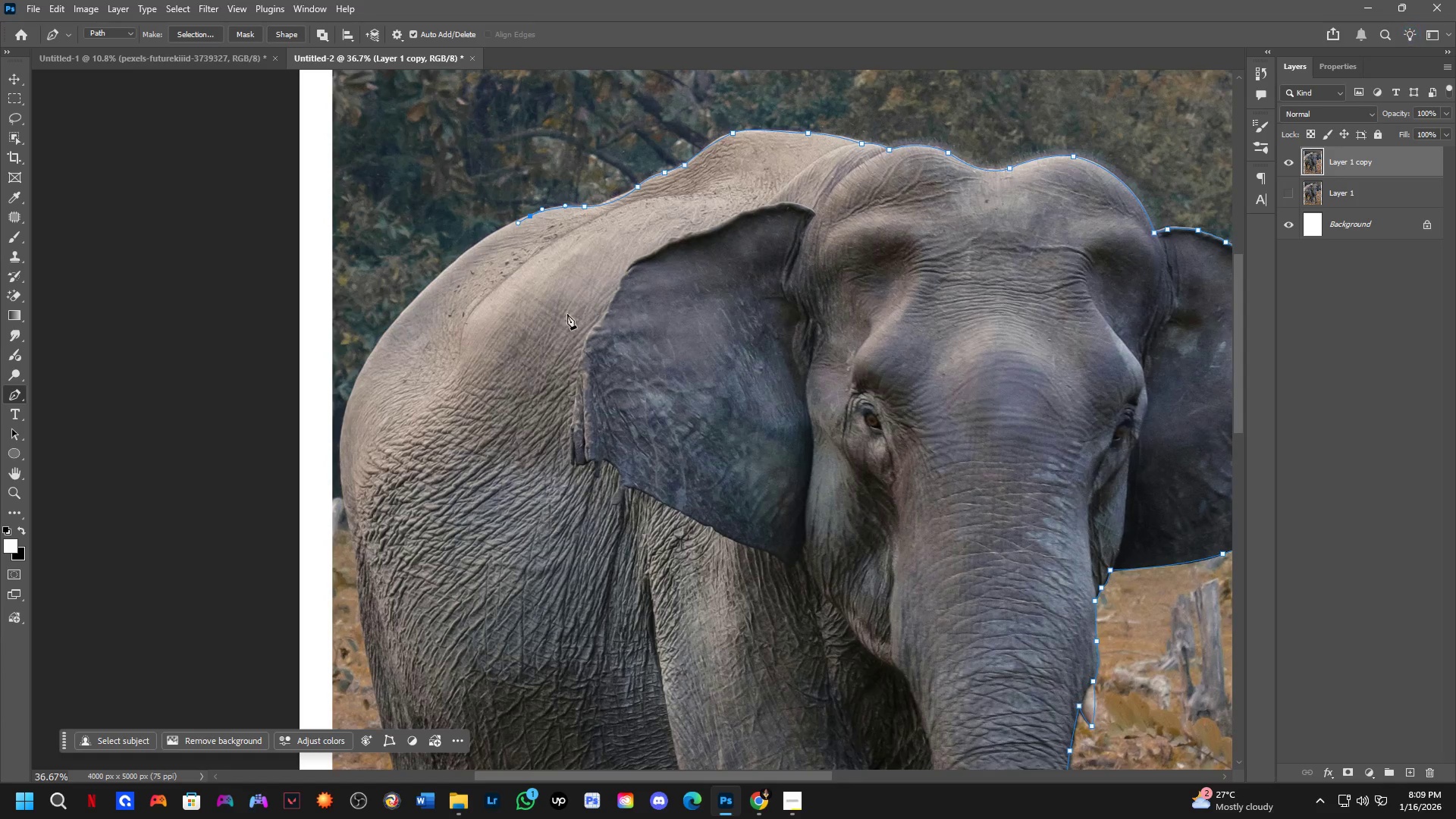 
key(Shift+ShiftLeft)
 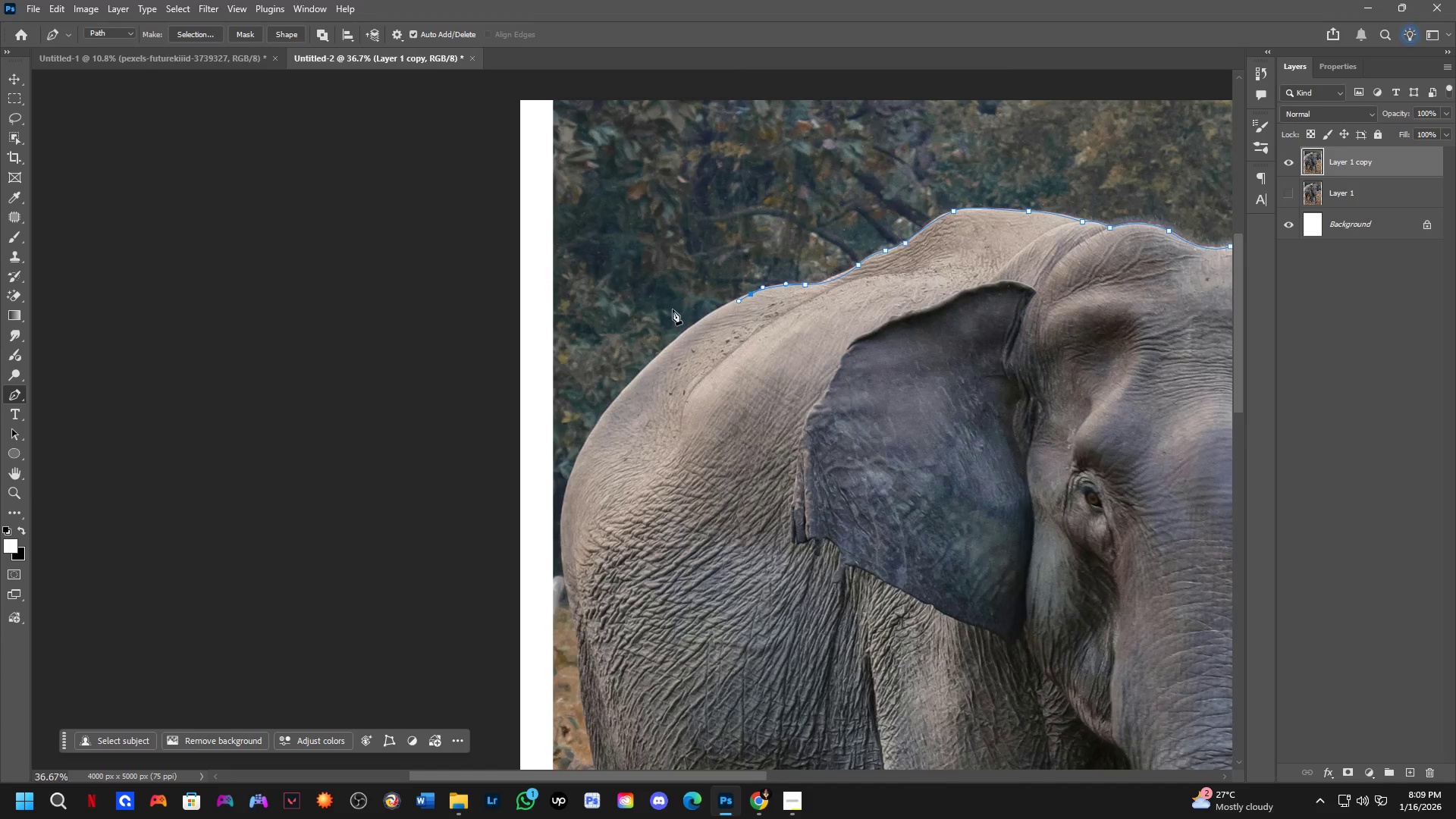 
scroll: coordinate [693, 322], scroll_direction: up, amount: 3.0
 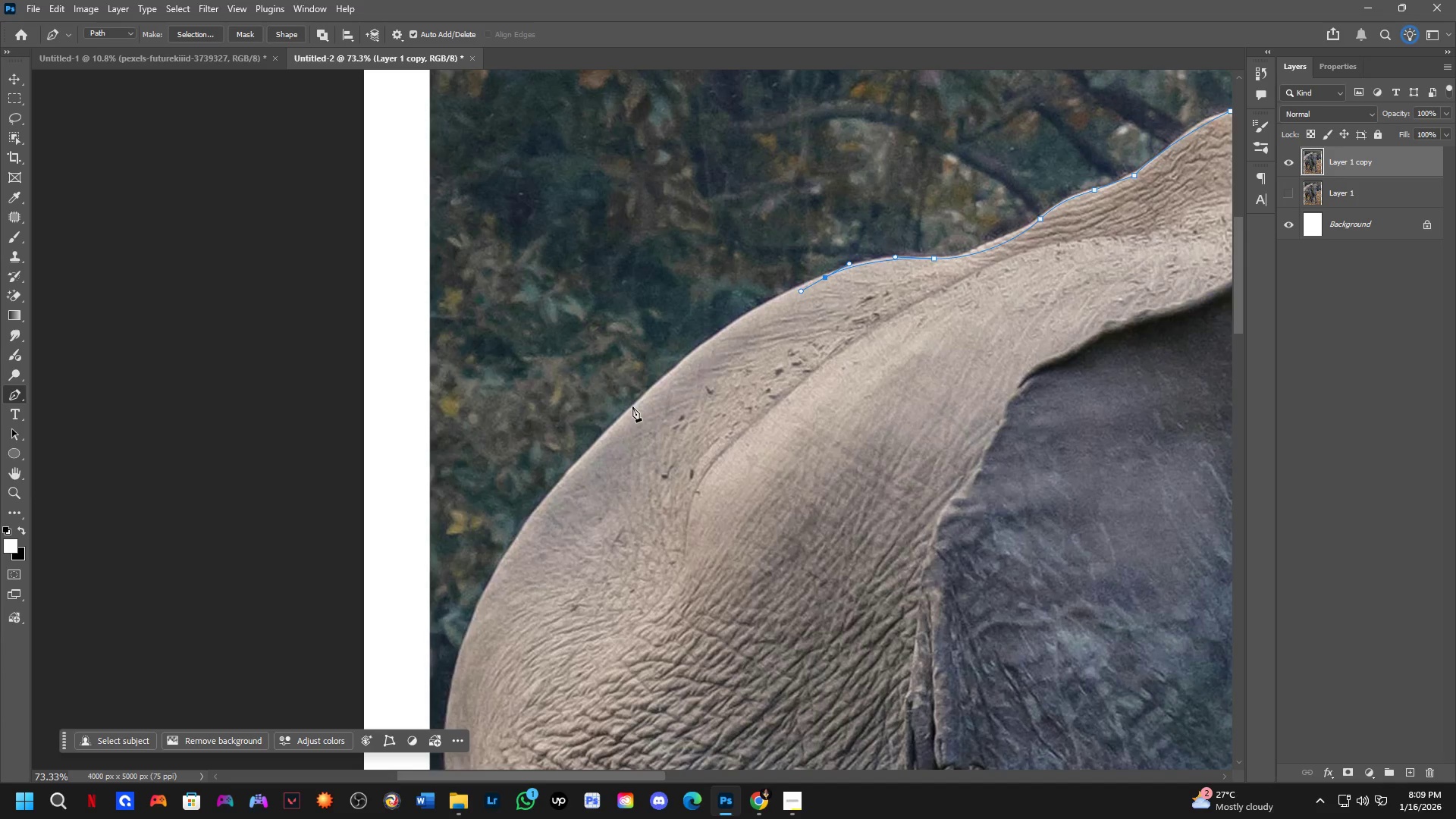 
left_click_drag(start_coordinate=[626, 414], to_coordinate=[518, 518])
 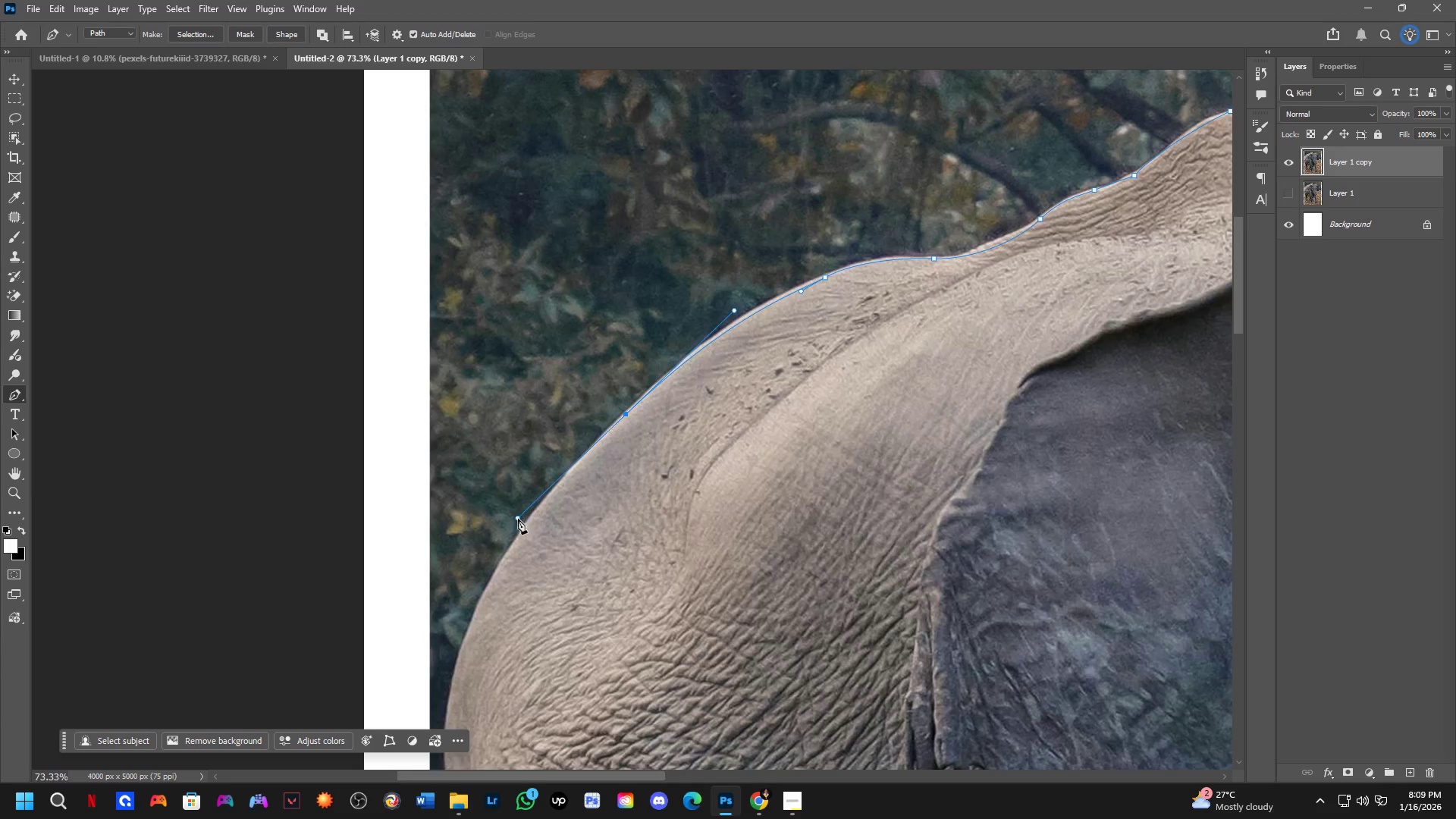 
hold_key(key=Space, duration=0.59)
 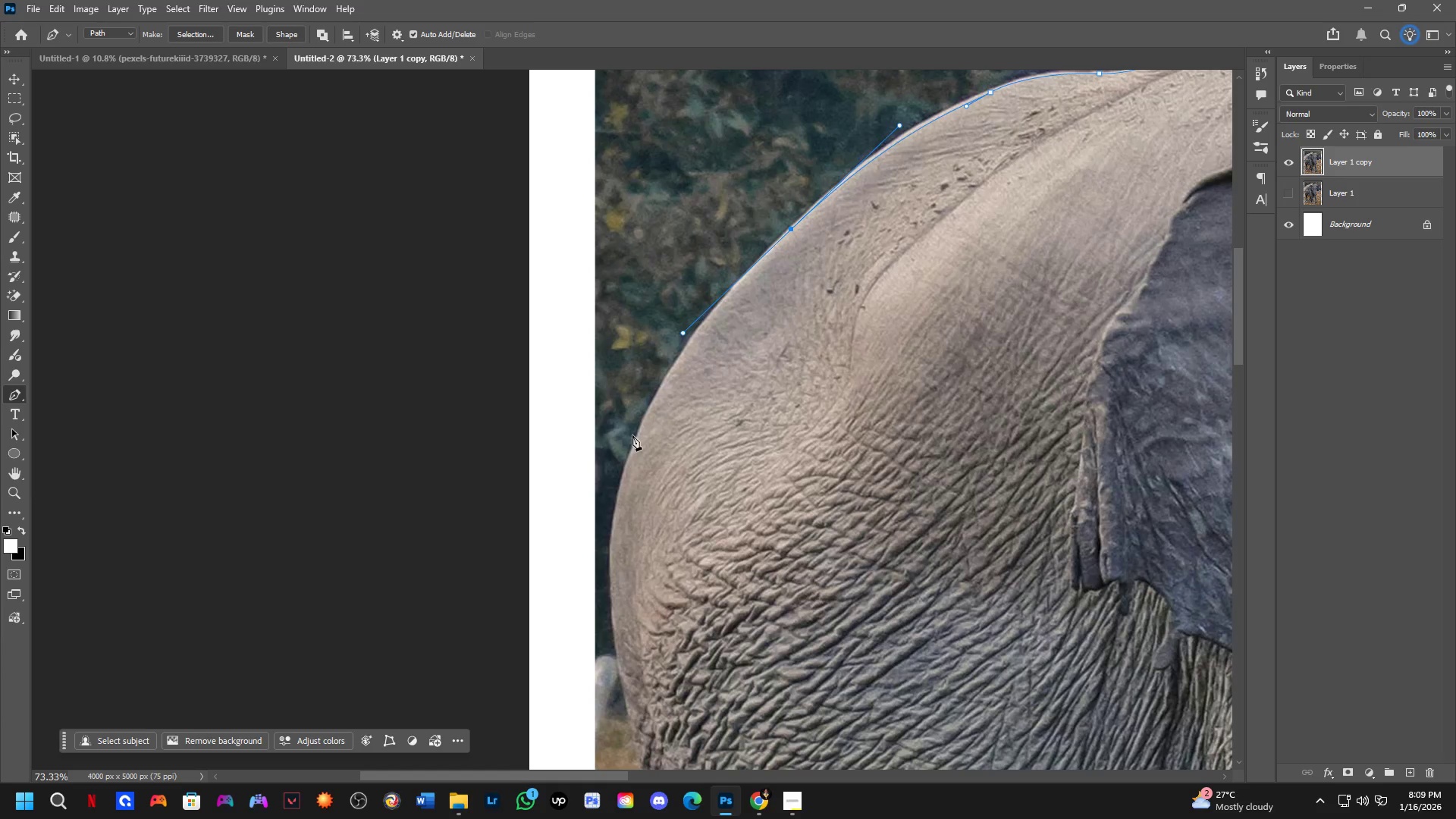 
left_click_drag(start_coordinate=[527, 538], to_coordinate=[692, 353])
 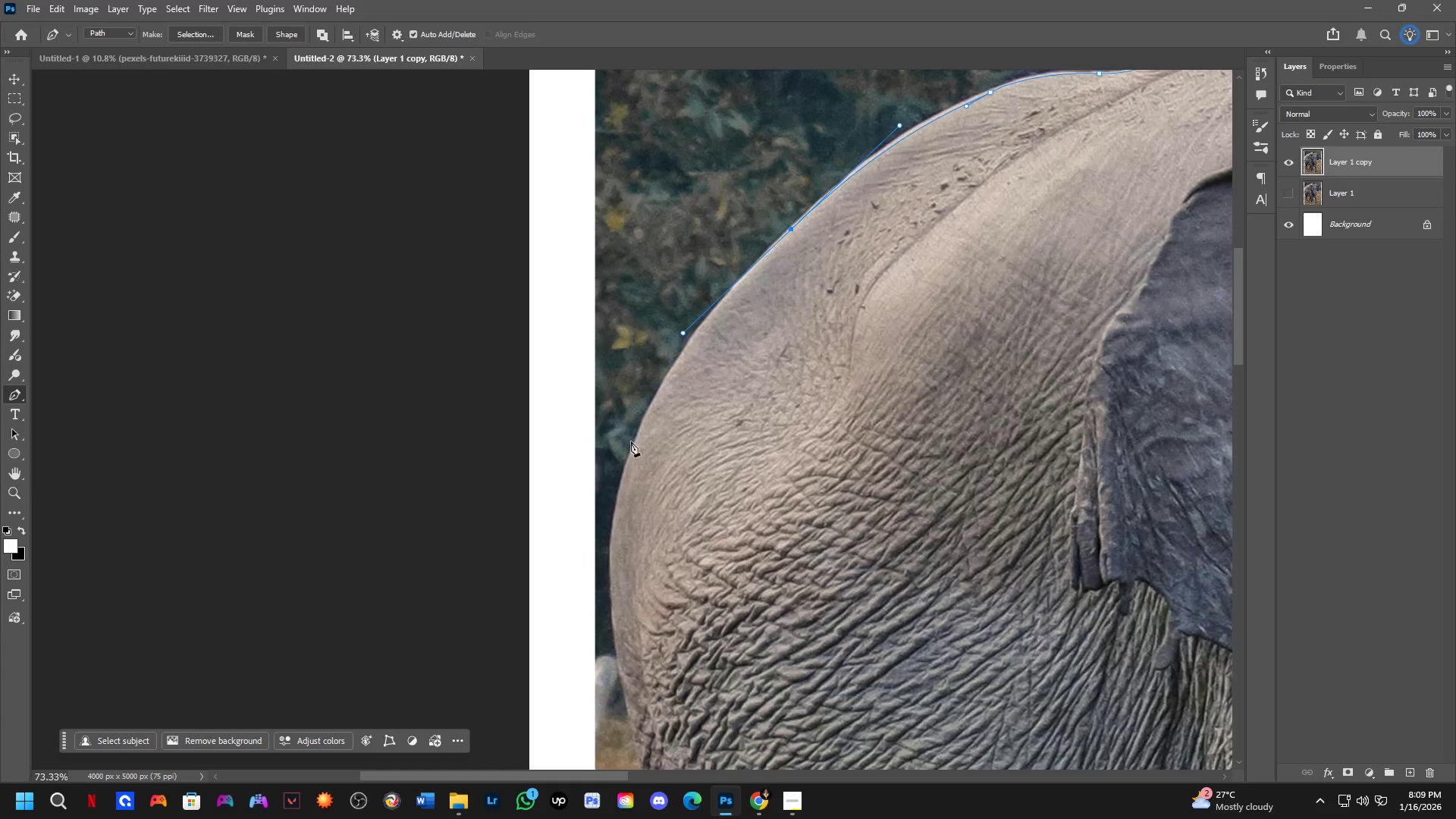 
left_click_drag(start_coordinate=[635, 453], to_coordinate=[612, 513])
 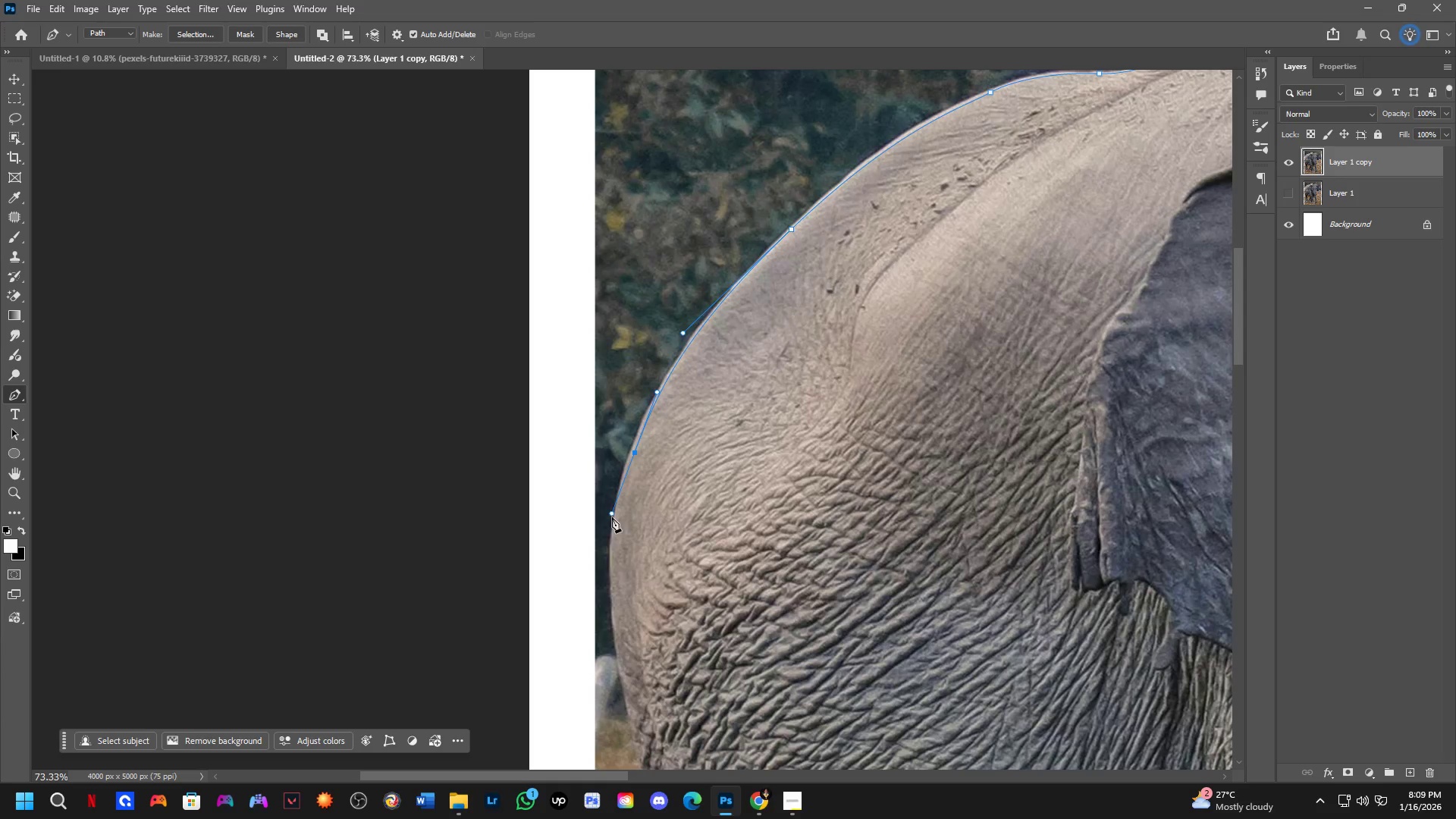 
hold_key(key=Space, duration=0.77)
 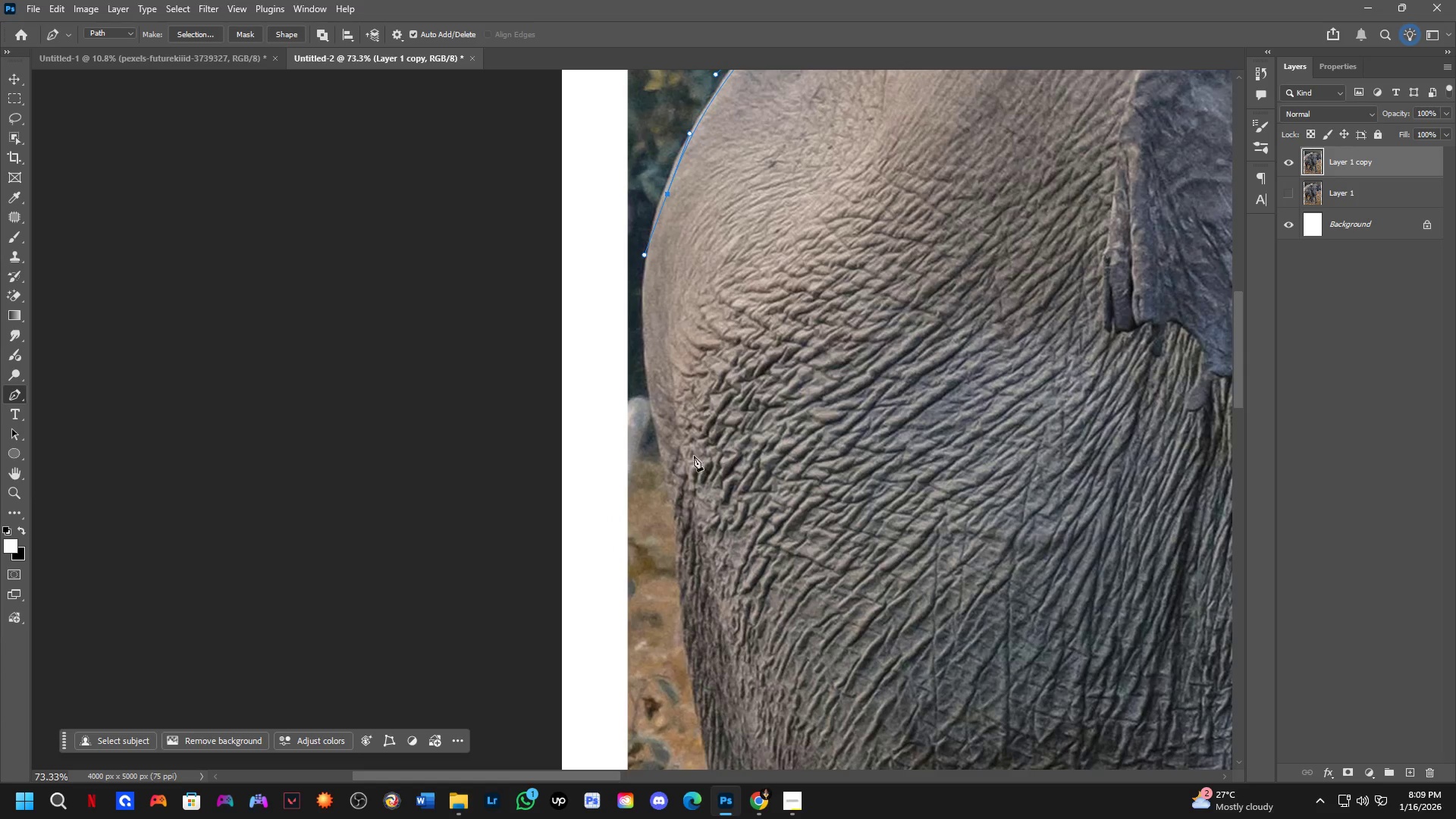 
left_click_drag(start_coordinate=[636, 583], to_coordinate=[669, 325])
 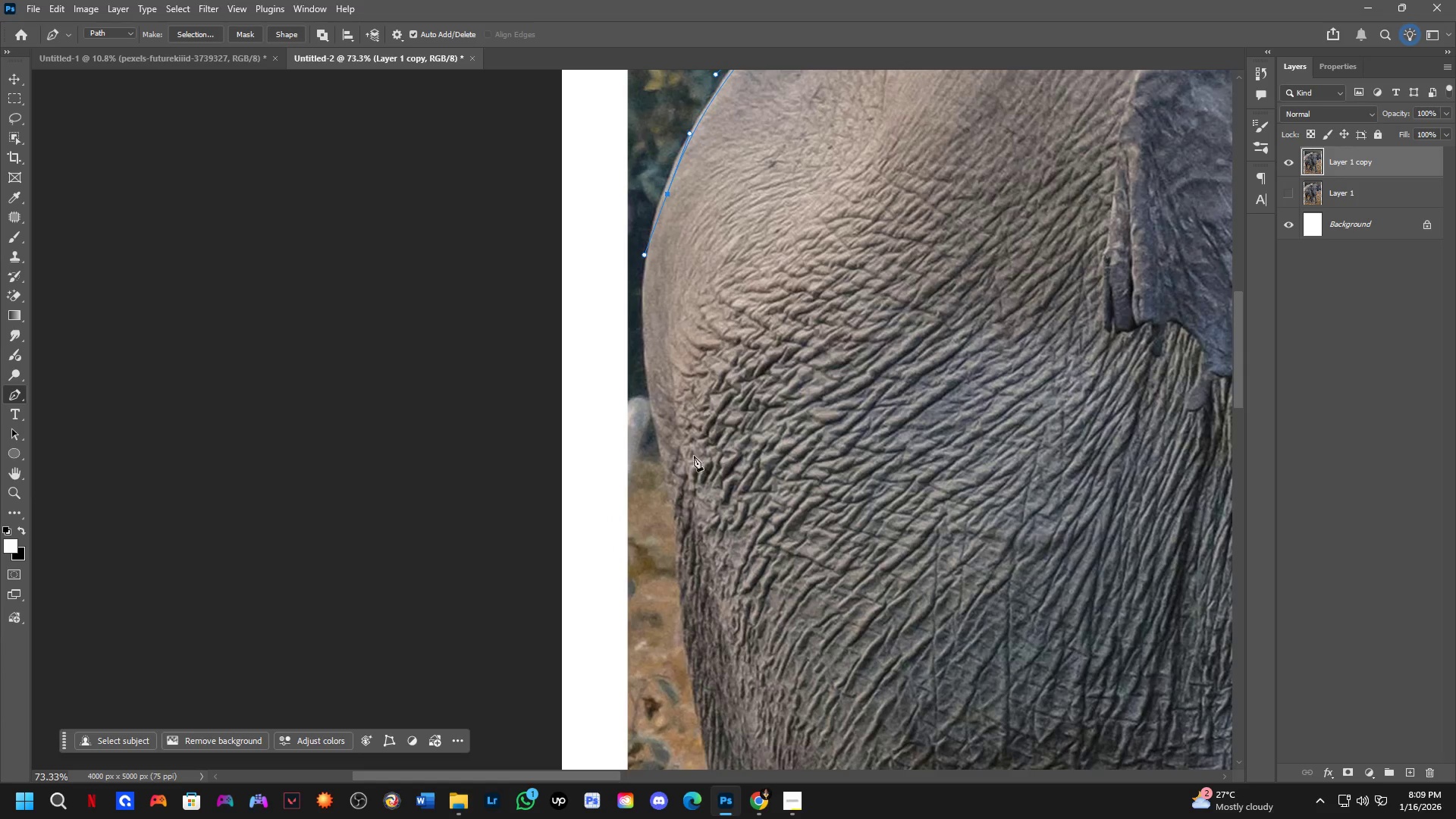 
hold_key(key=Space, duration=0.94)
 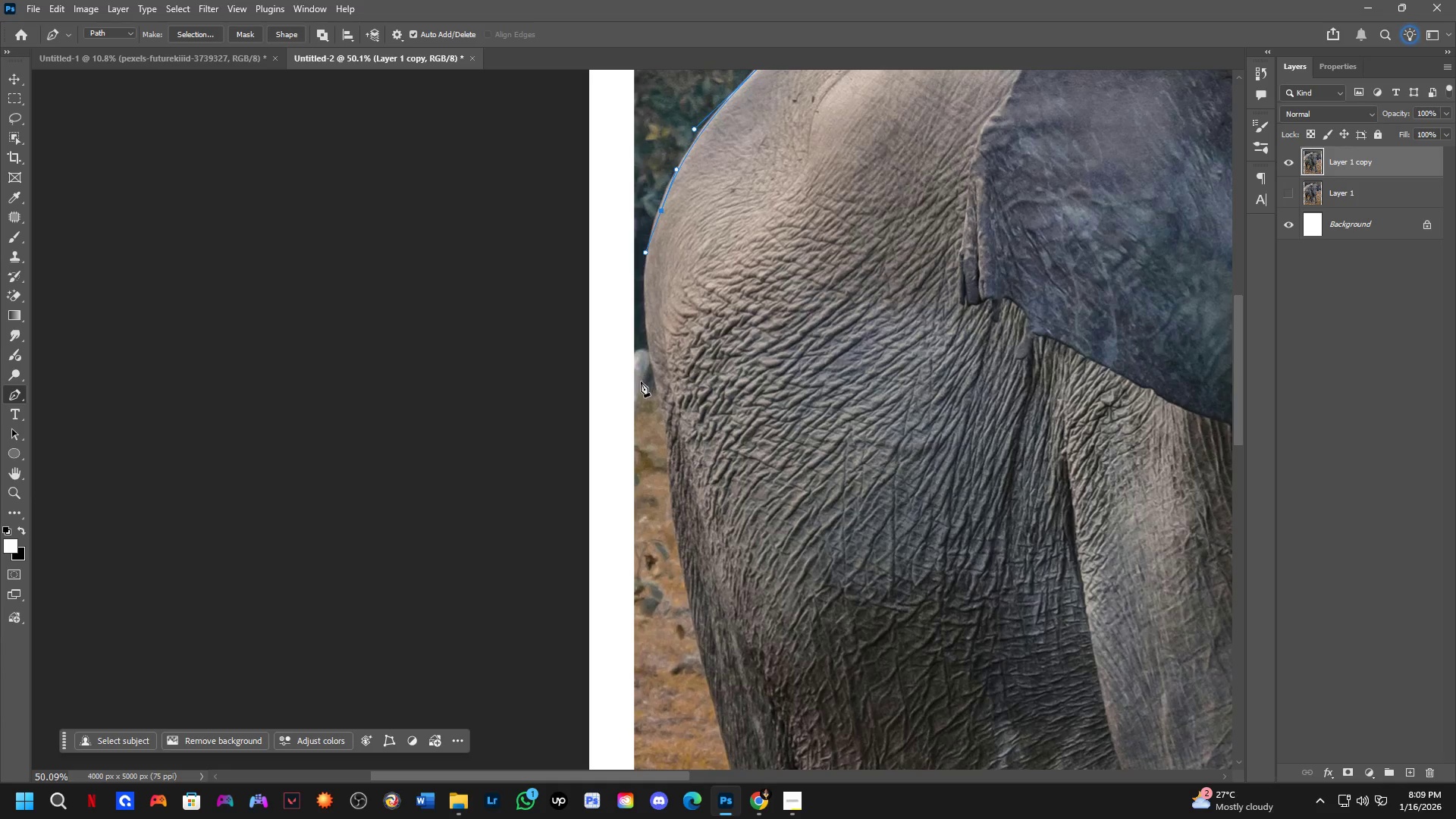 
left_click_drag(start_coordinate=[645, 440], to_coordinate=[645, 378])
 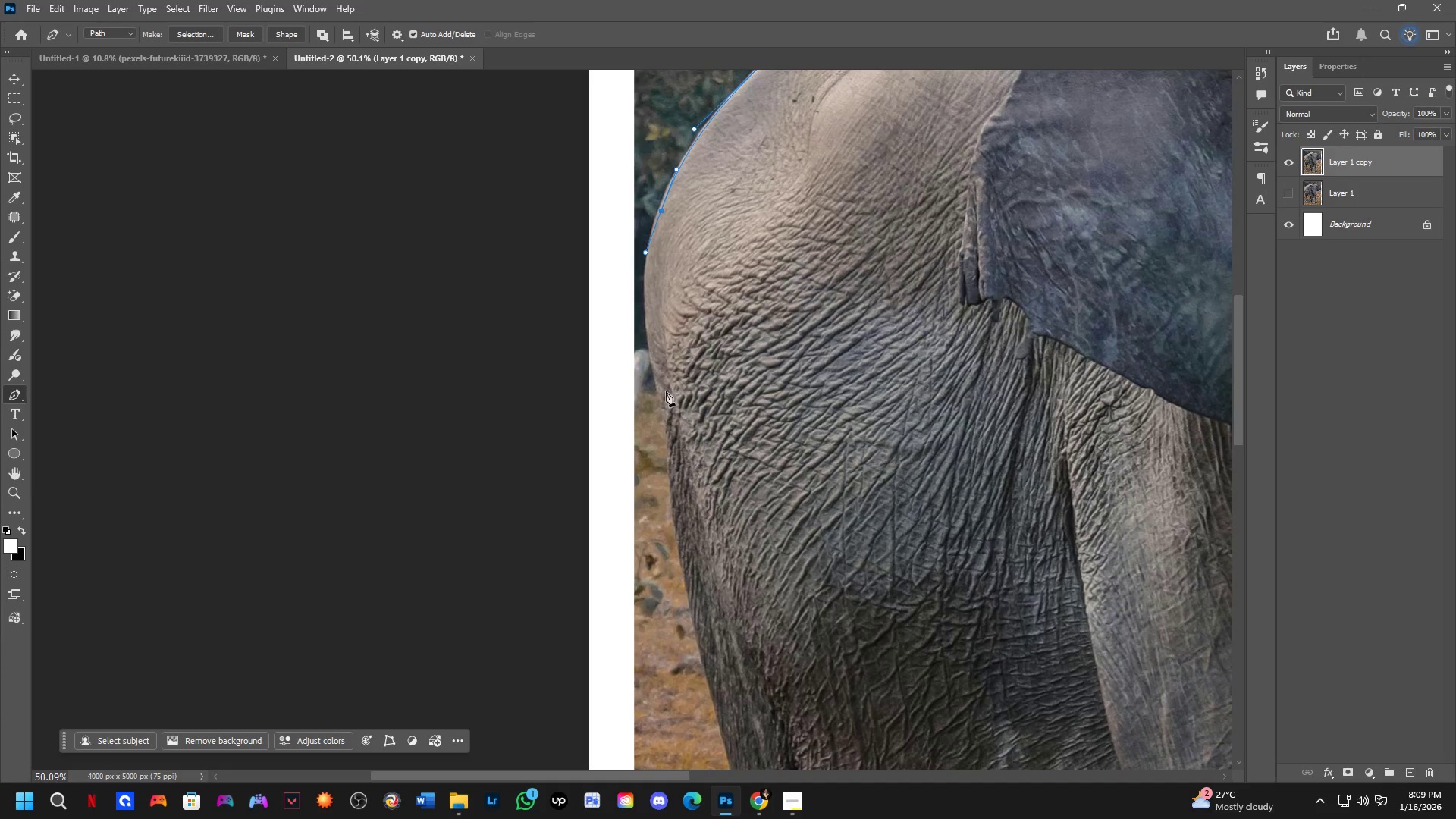 
scroll: coordinate [646, 440], scroll_direction: down, amount: 4.0
 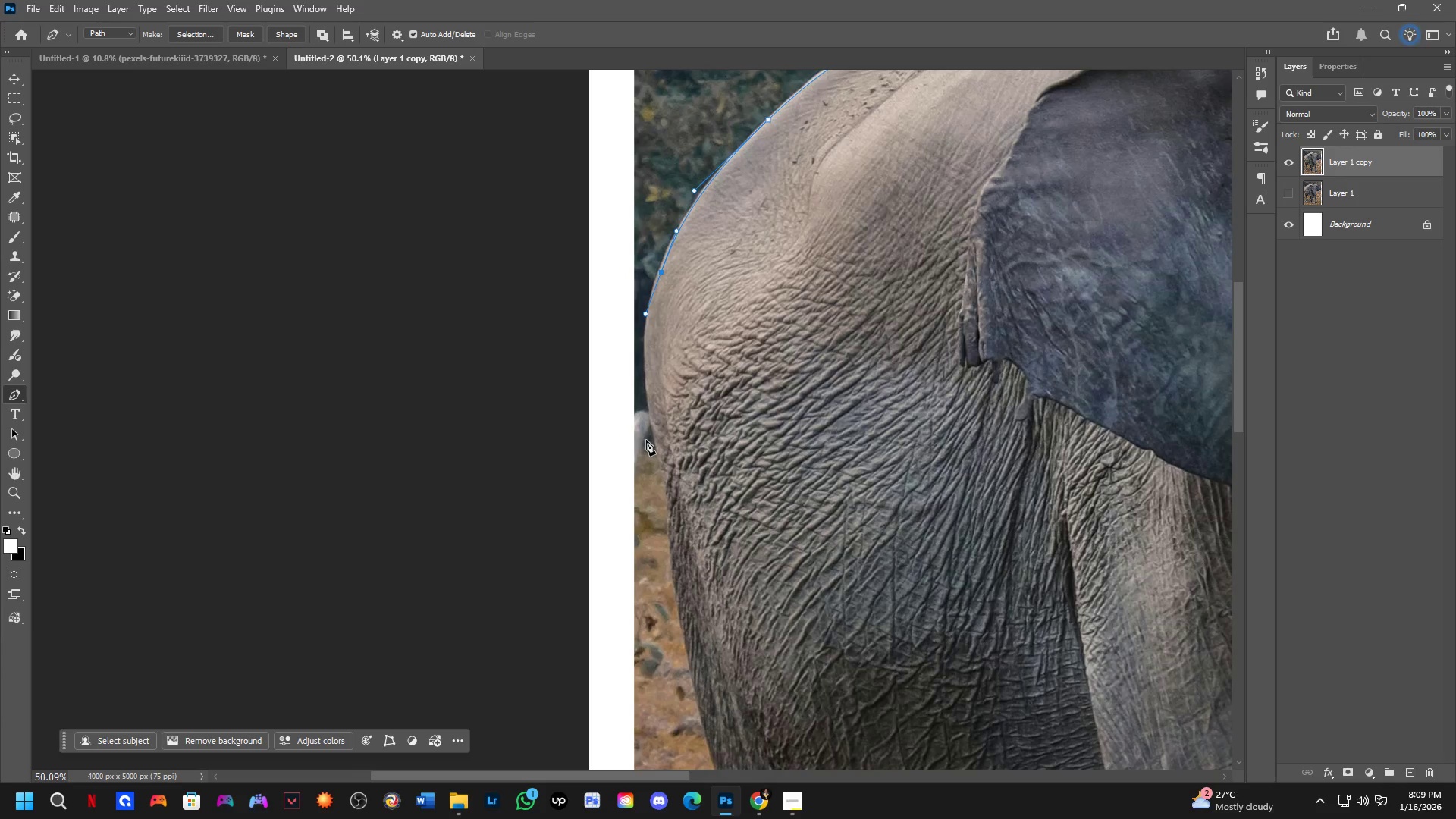 
left_click_drag(start_coordinate=[672, 449], to_coordinate=[708, 577])
 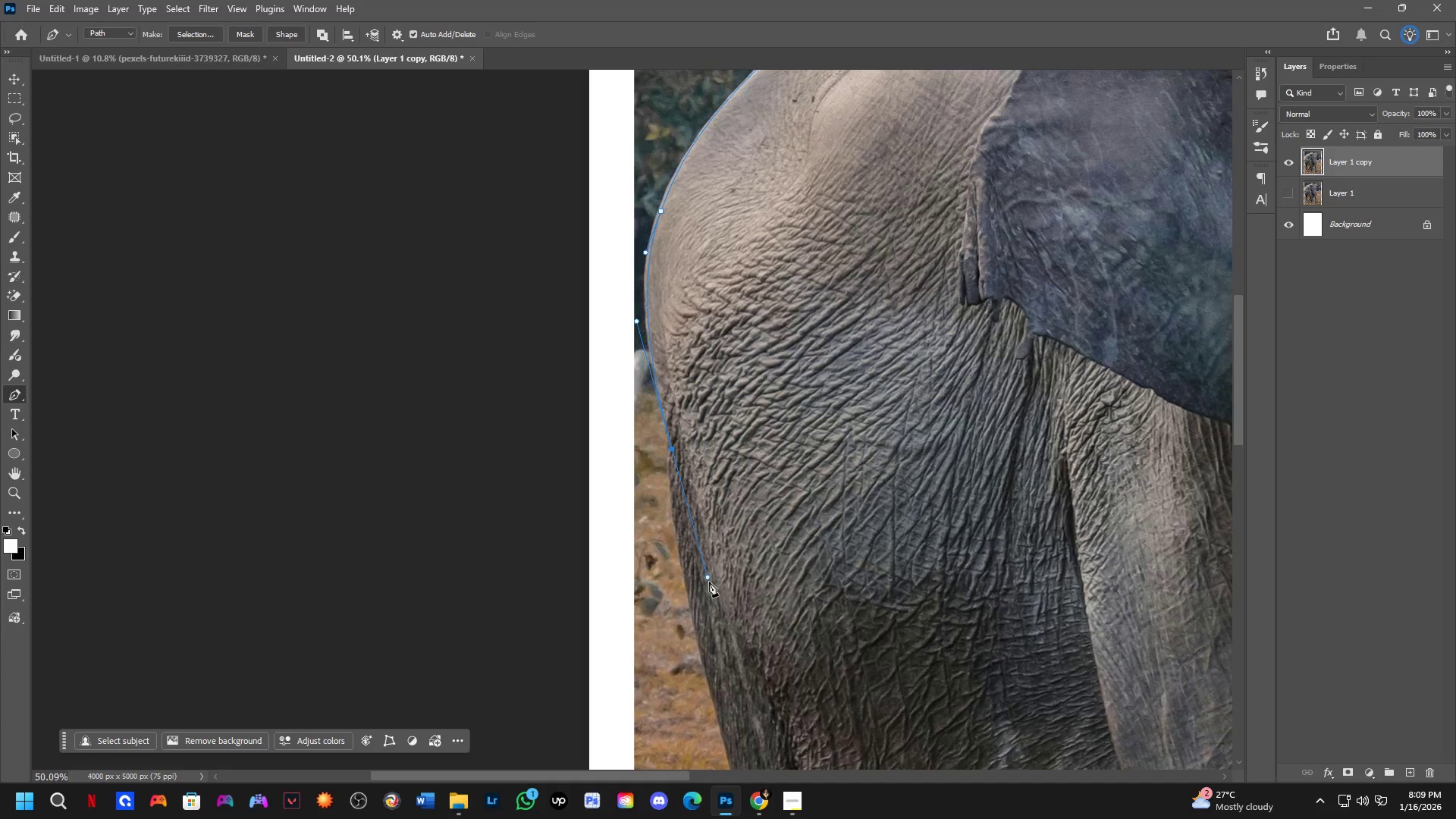 
hold_key(key=Space, duration=0.67)
 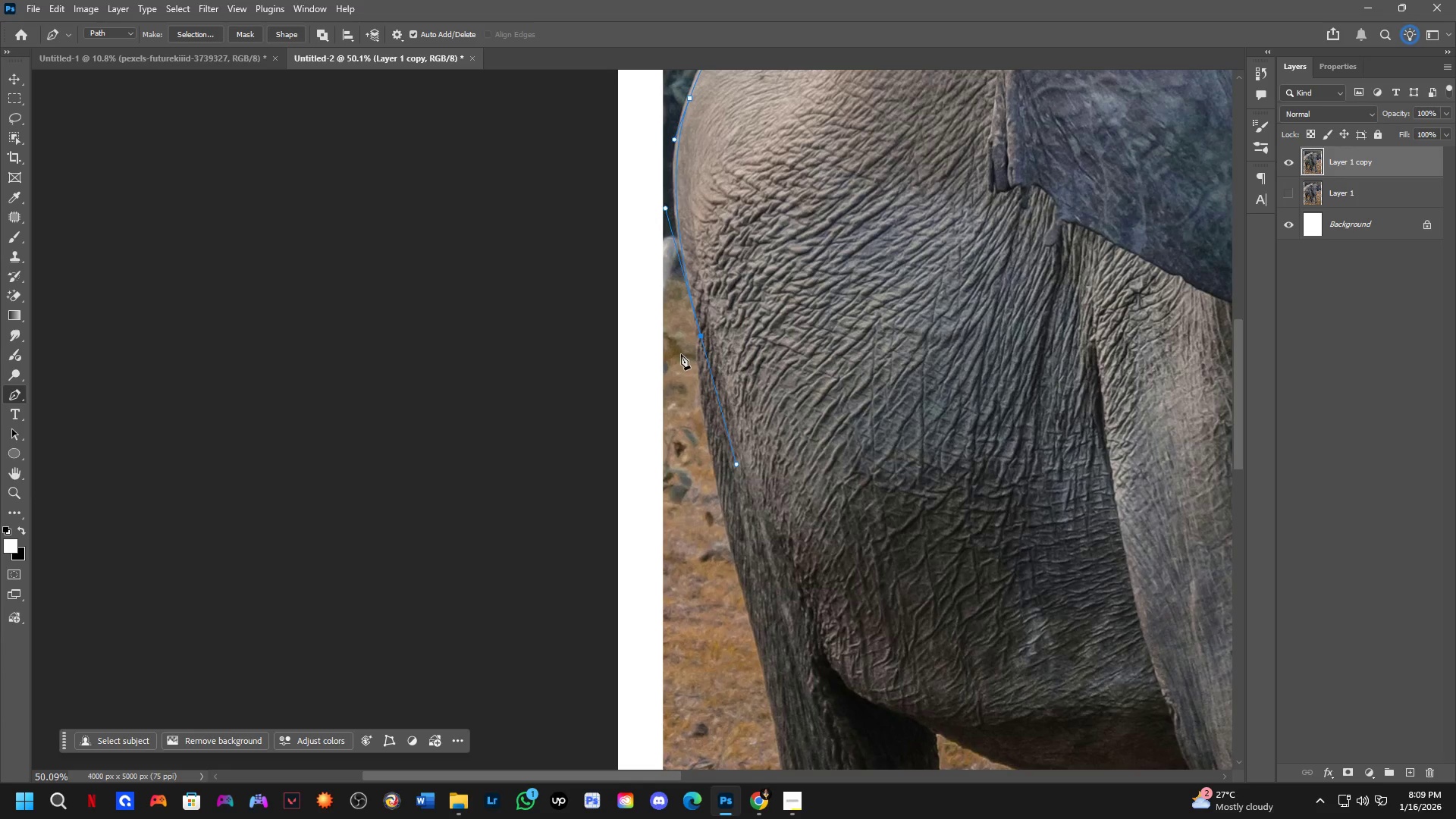 
left_click_drag(start_coordinate=[730, 538], to_coordinate=[759, 425])
 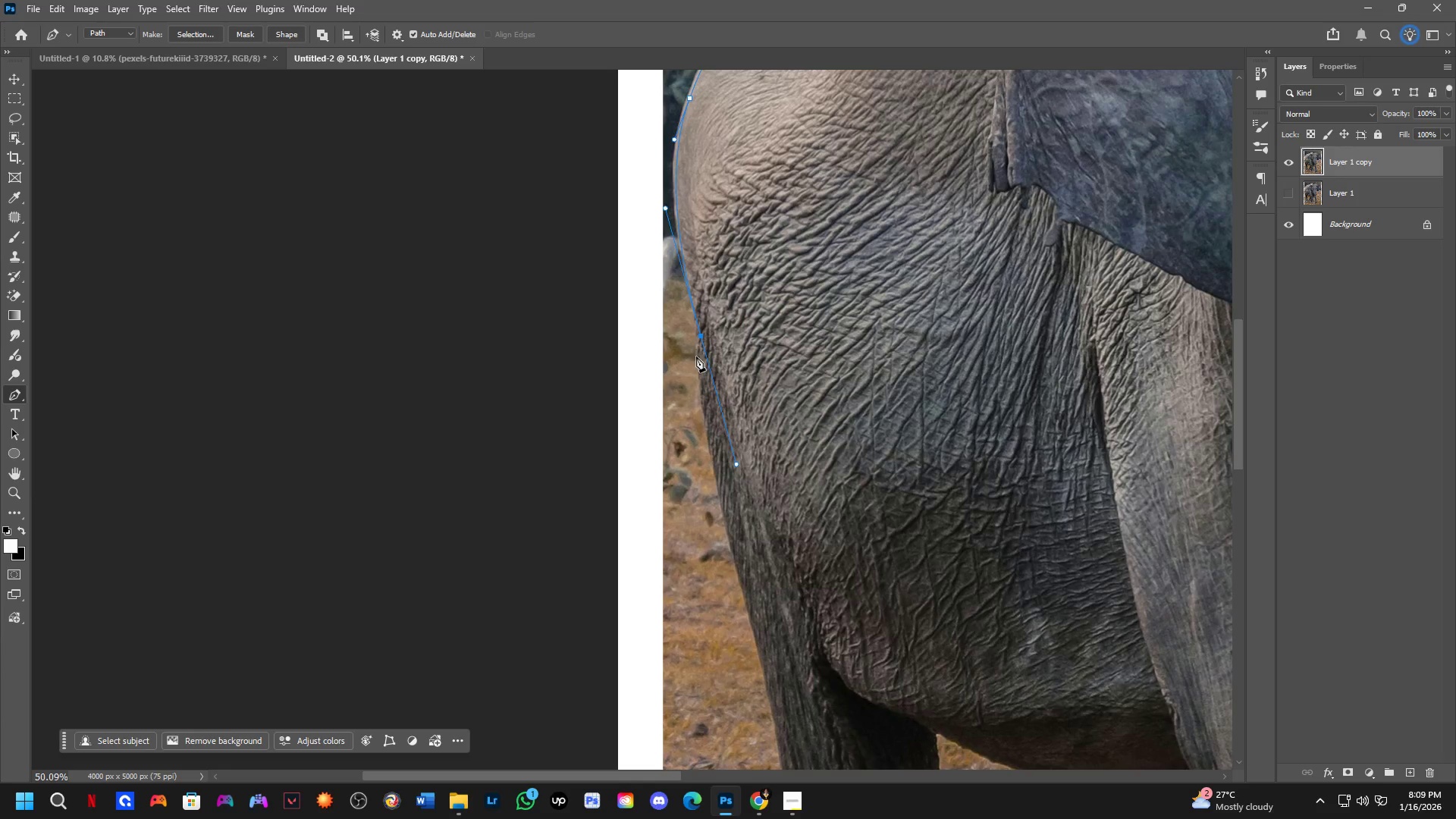 
key(Alt+AltLeft)
 